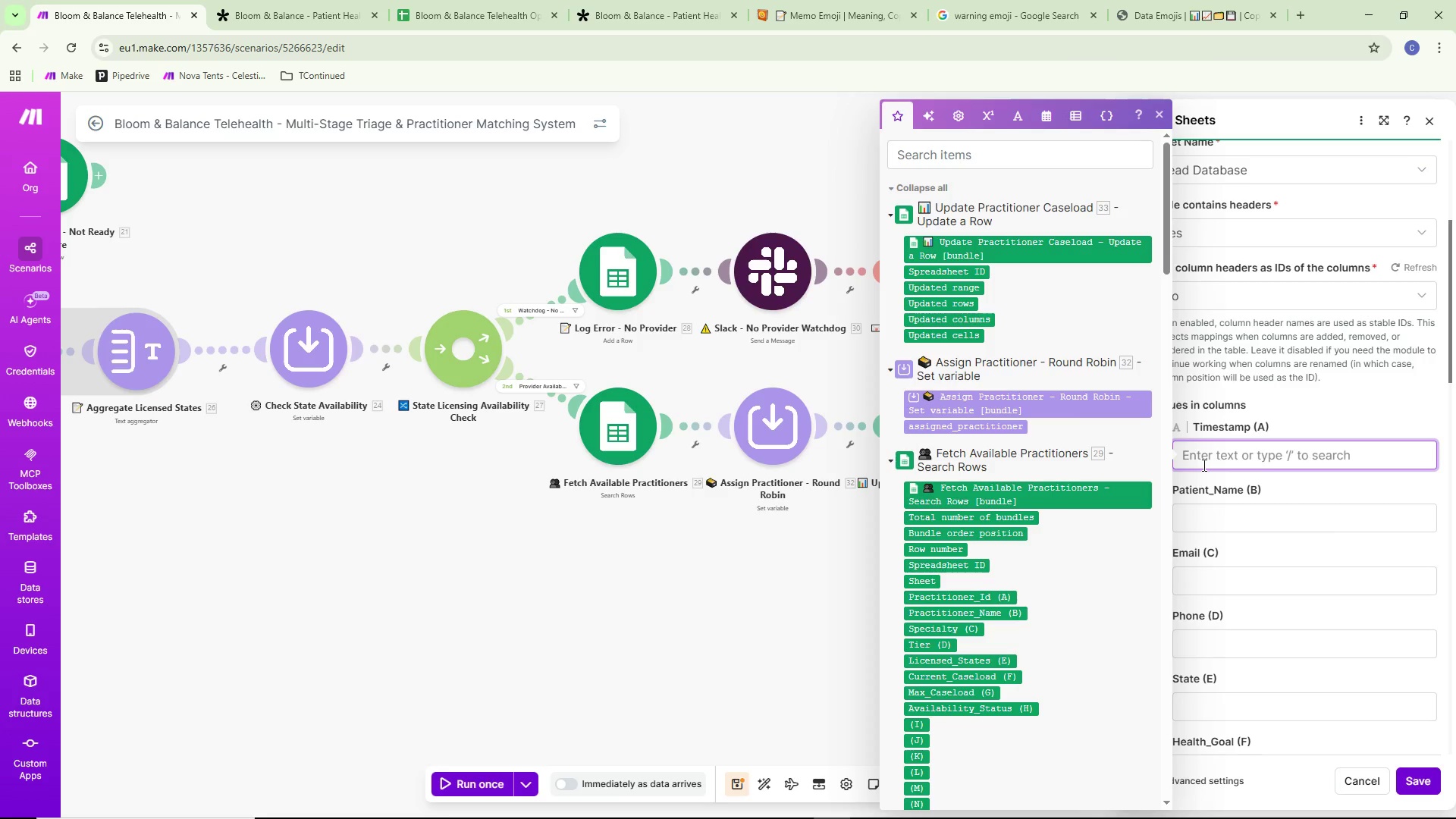 
left_click([1050, 117])
 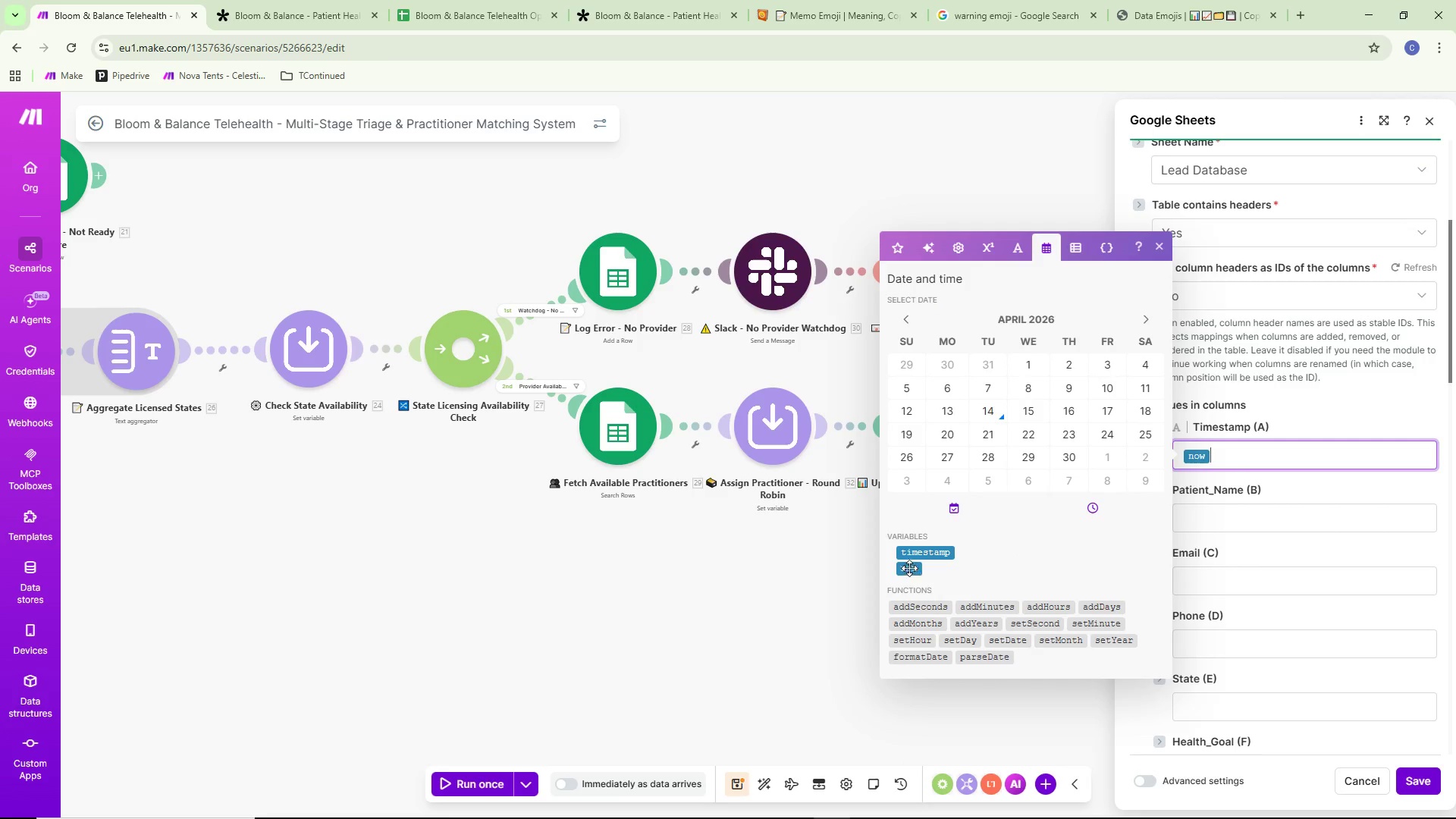 
left_click([898, 243])
 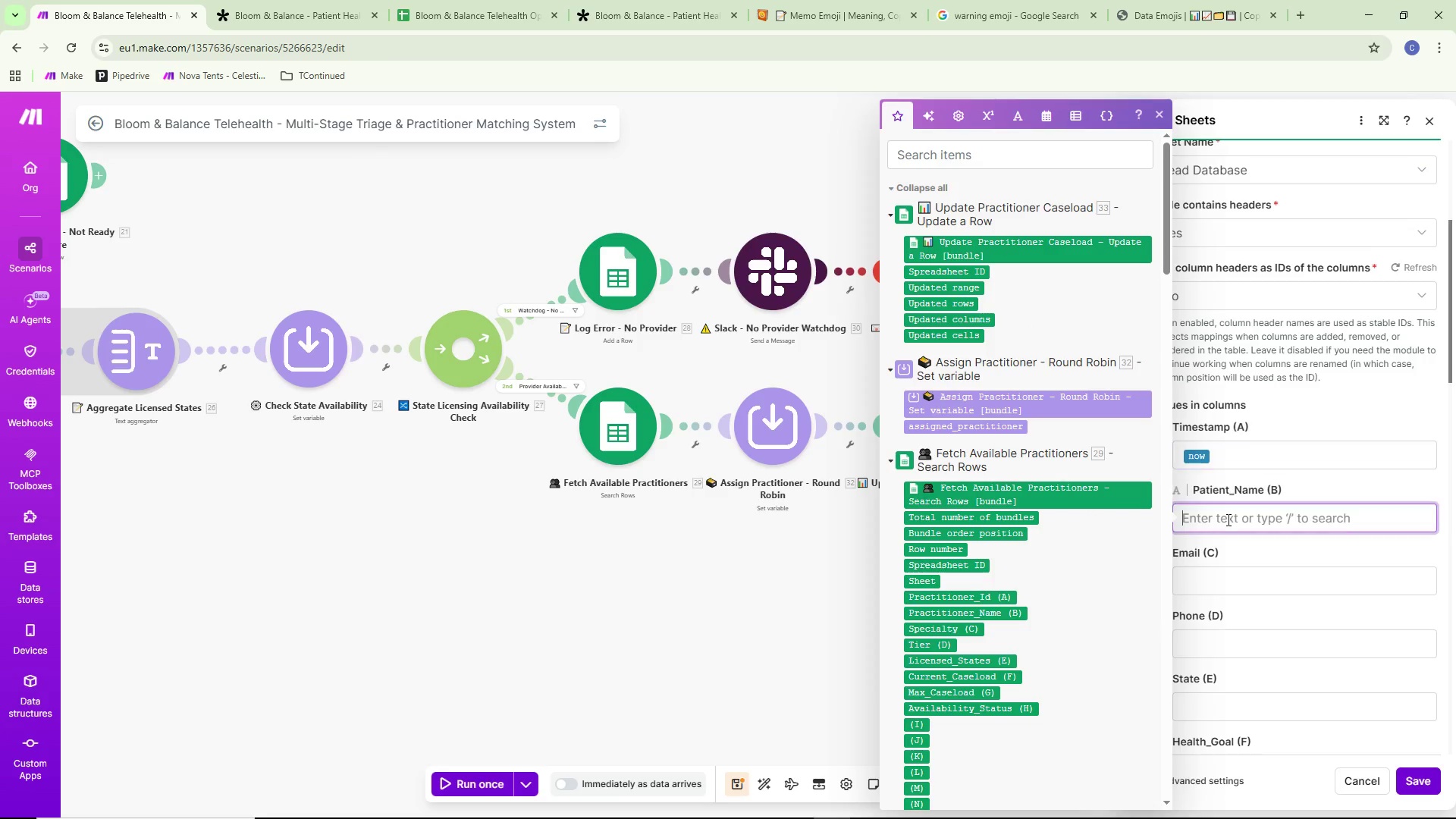 
scroll: coordinate [1043, 506], scroll_direction: down, amount: 39.0
 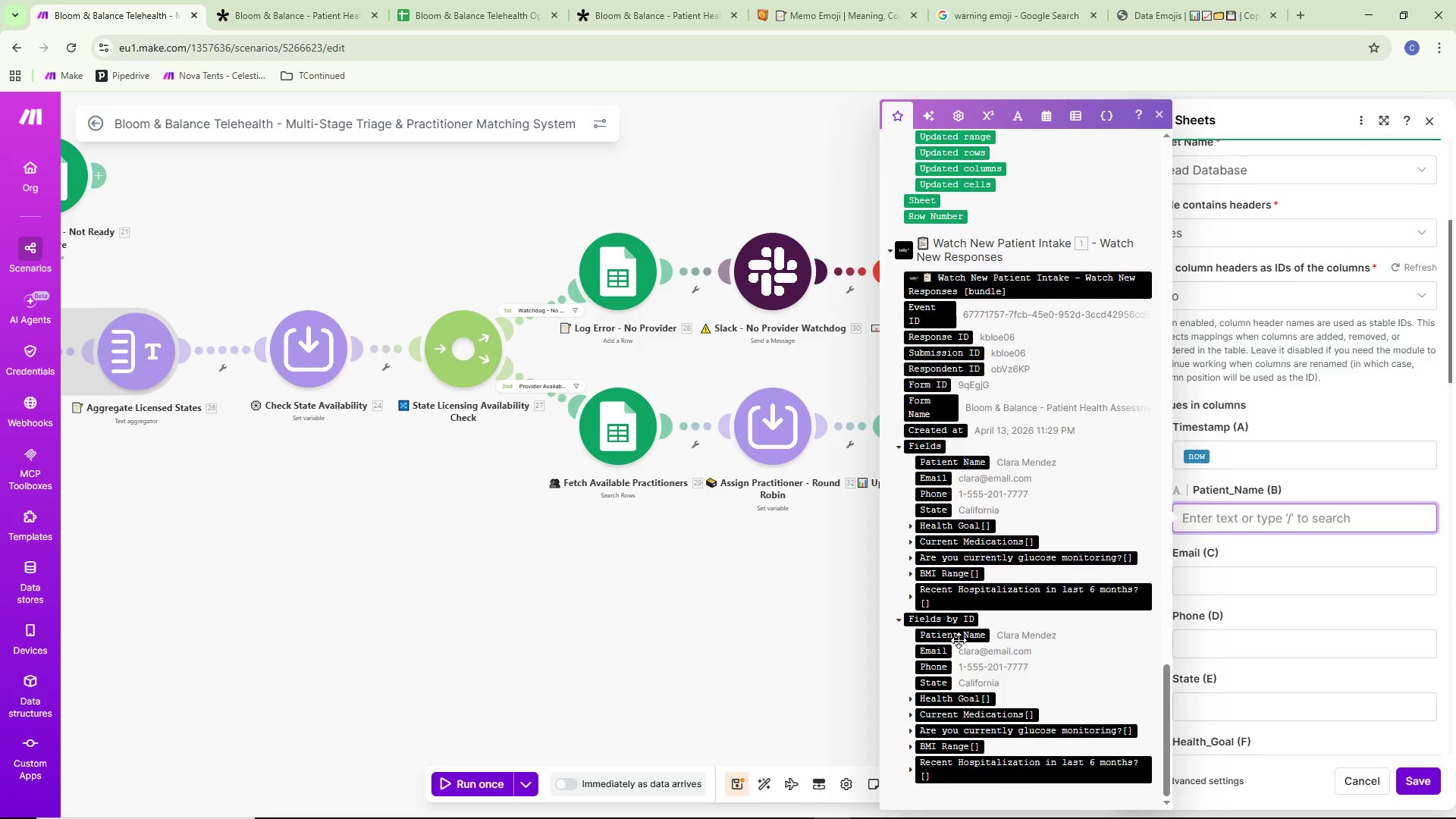 
left_click([959, 637])
 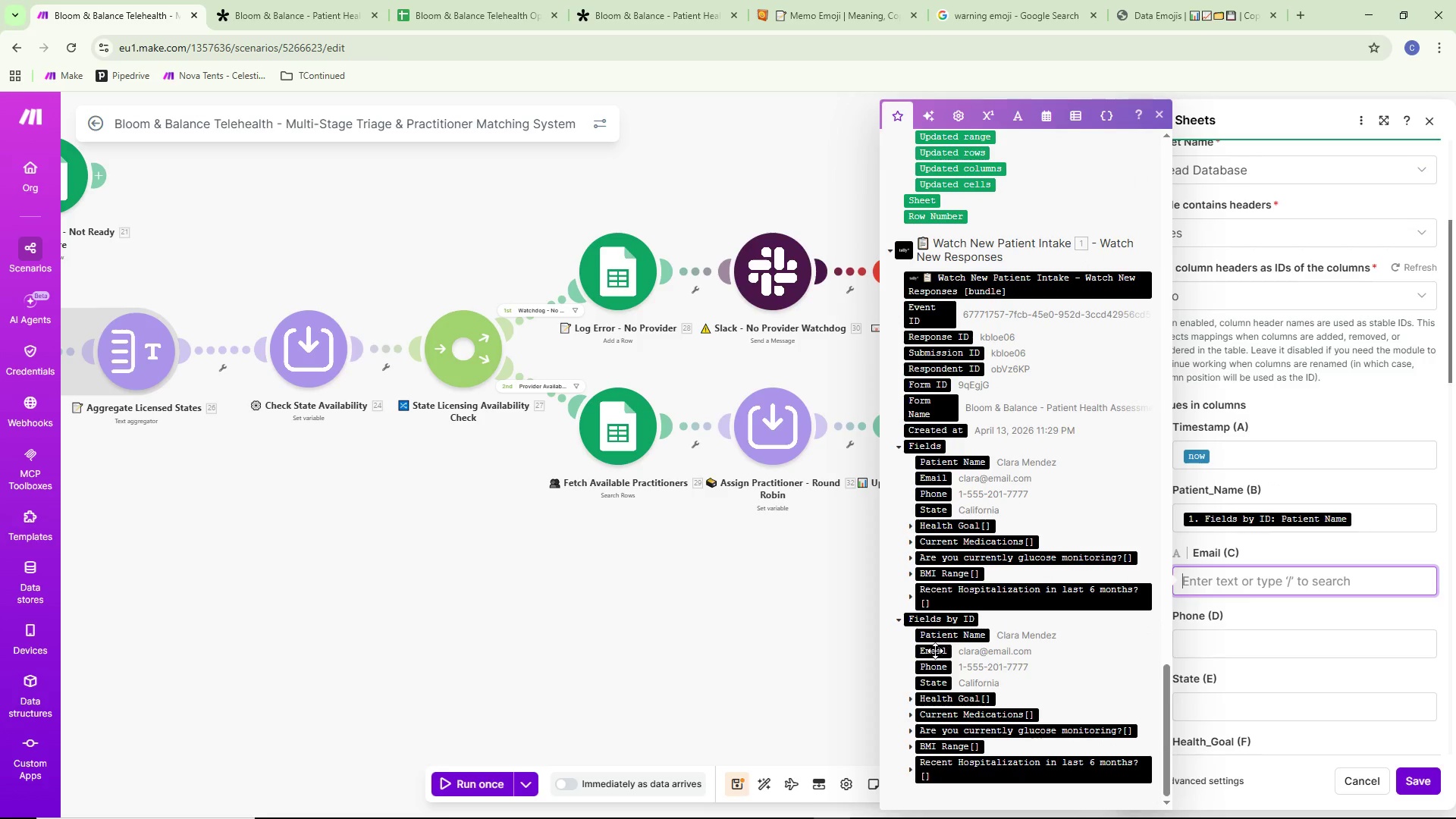 
scroll: coordinate [1254, 584], scroll_direction: down, amount: 1.0
 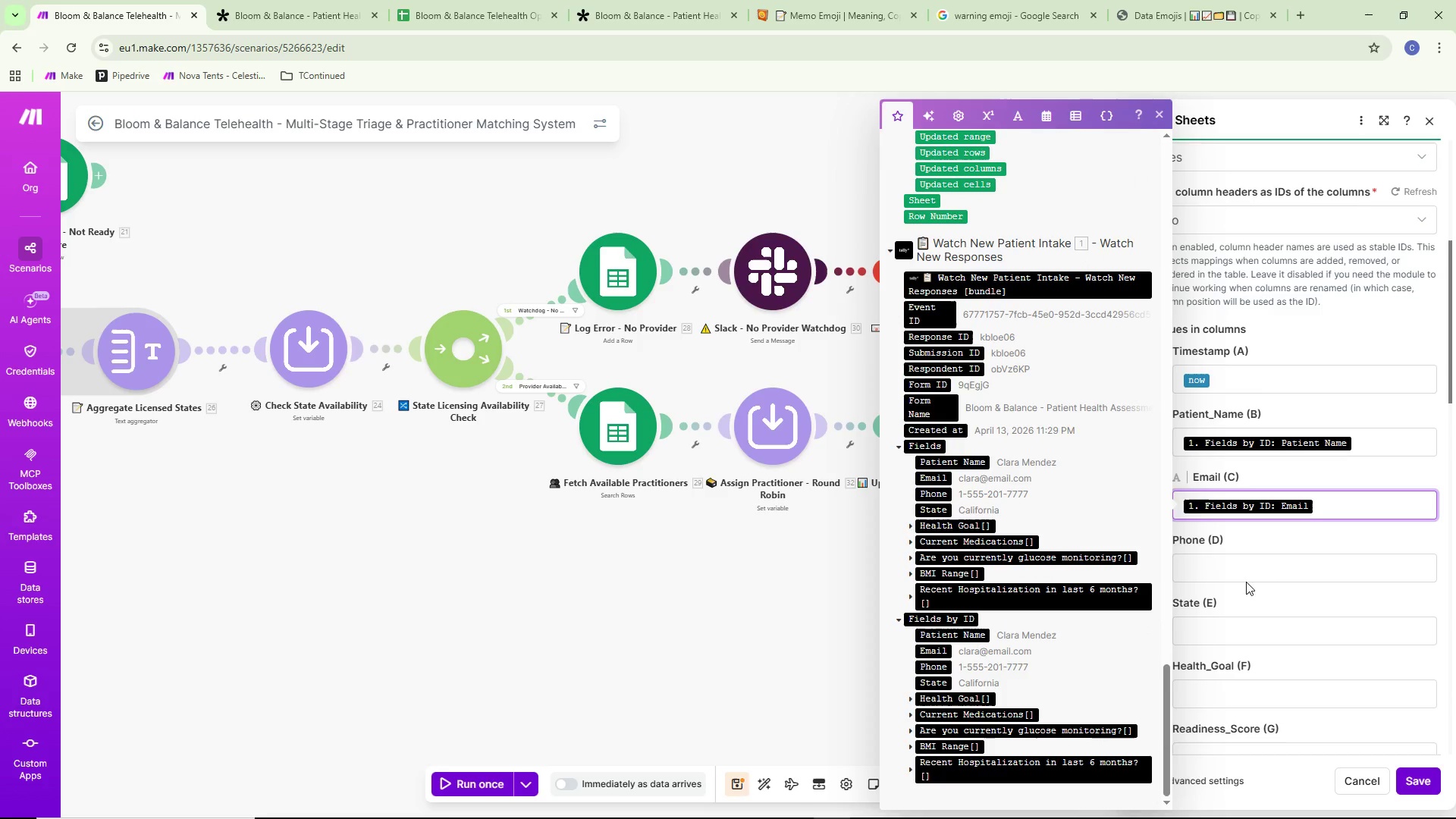 
left_click([1235, 573])
 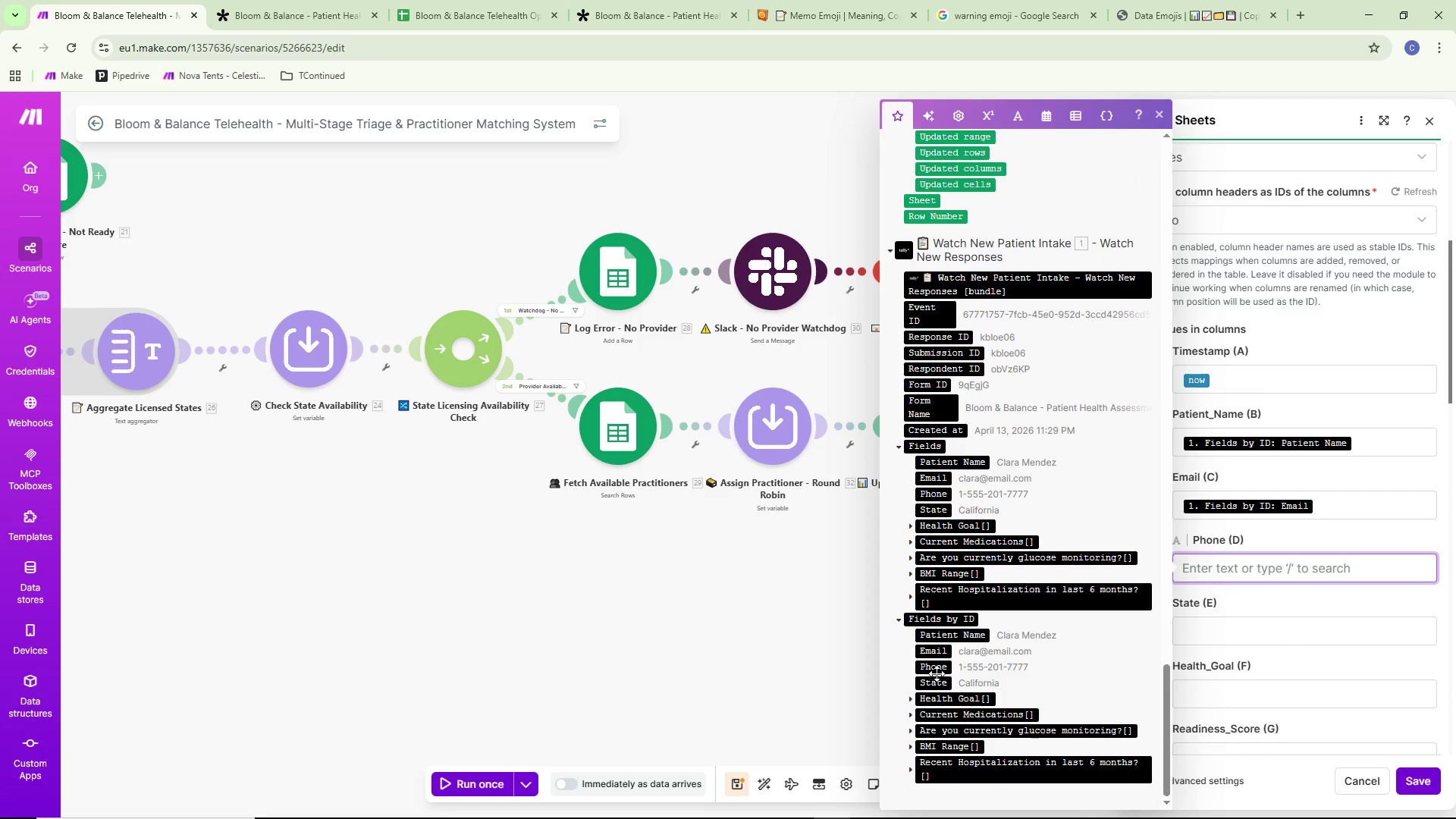 
left_click([937, 667])
 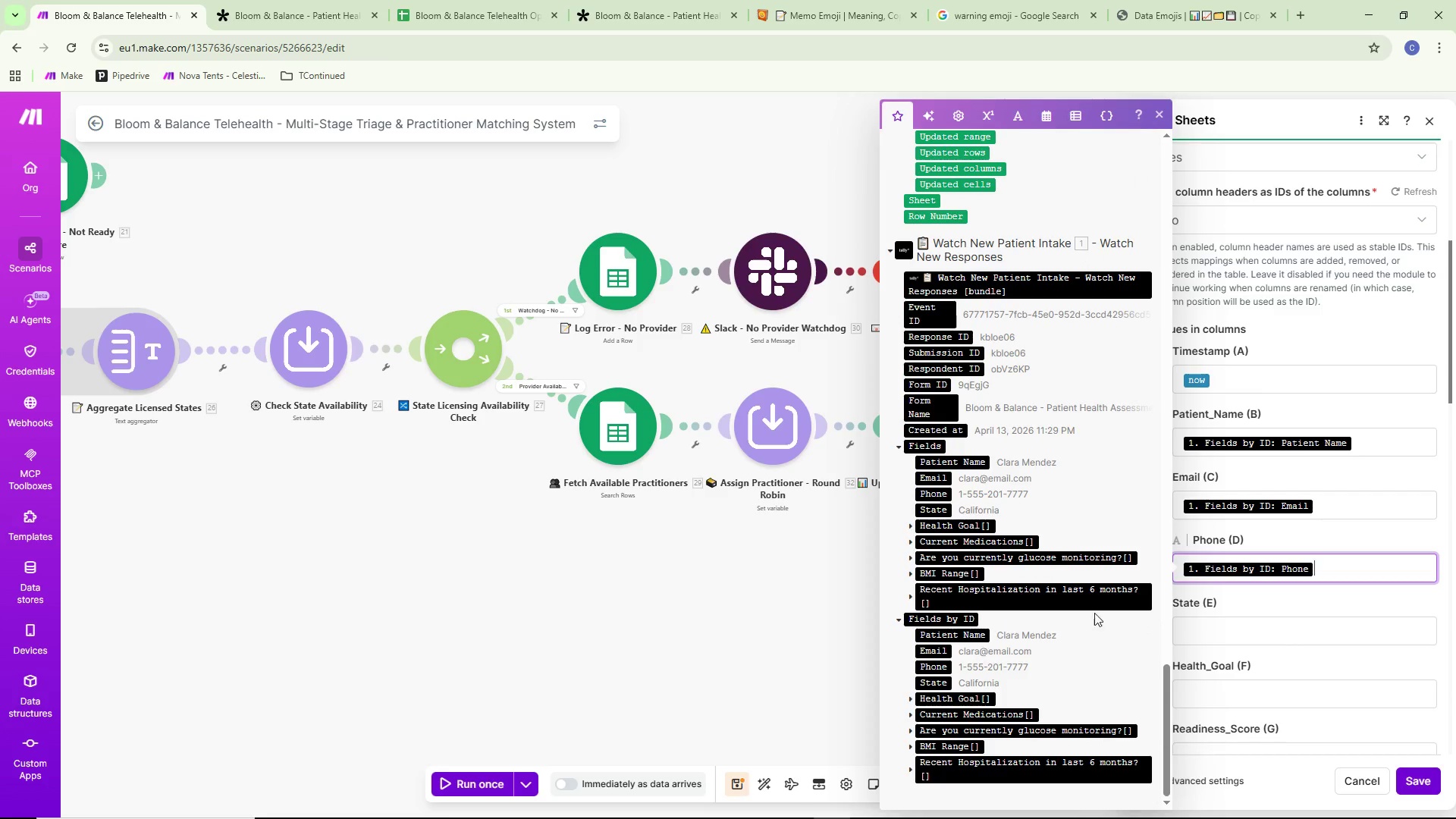 
scroll: coordinate [1207, 587], scroll_direction: down, amount: 2.0
 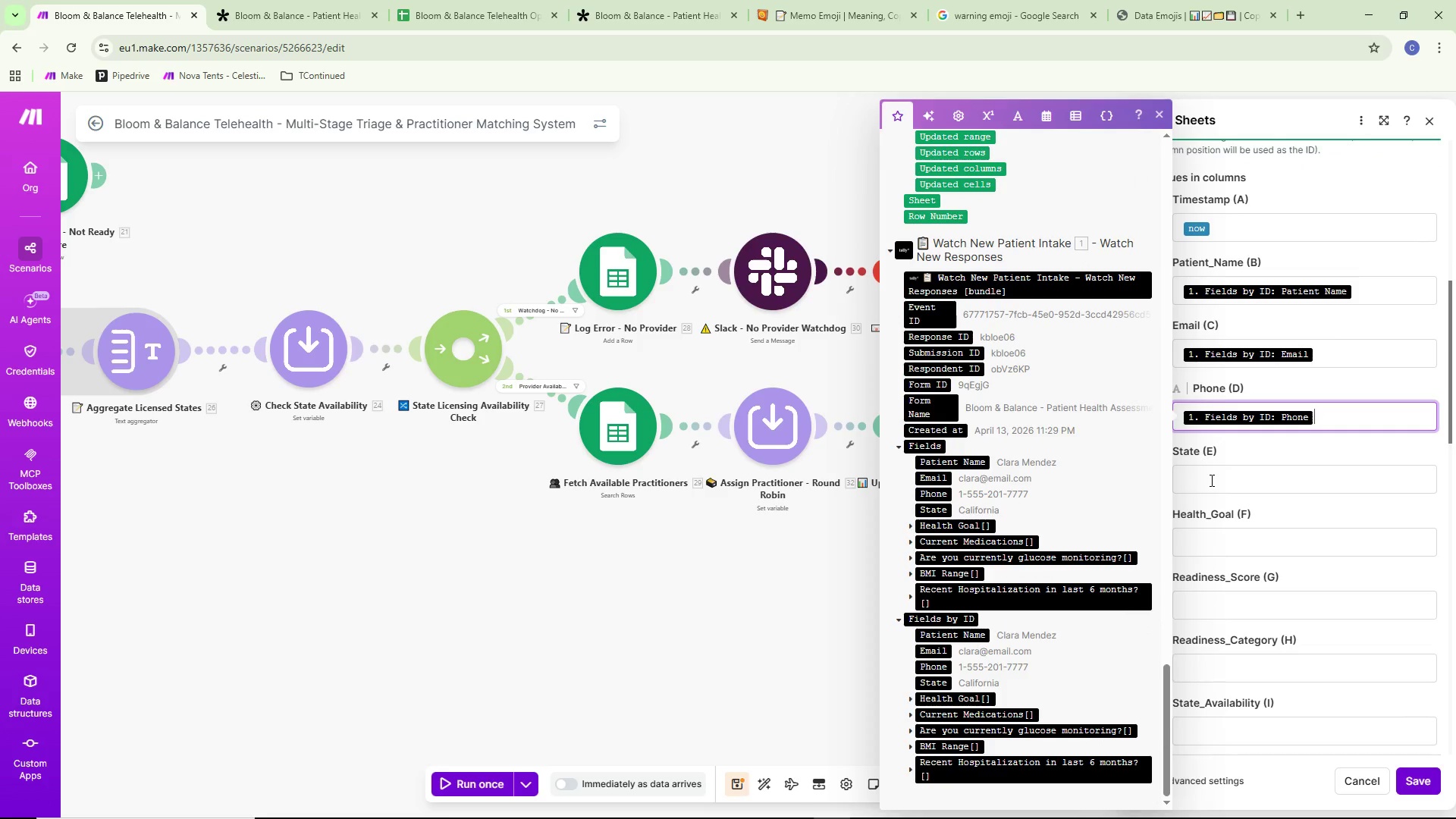 
left_click([1210, 480])
 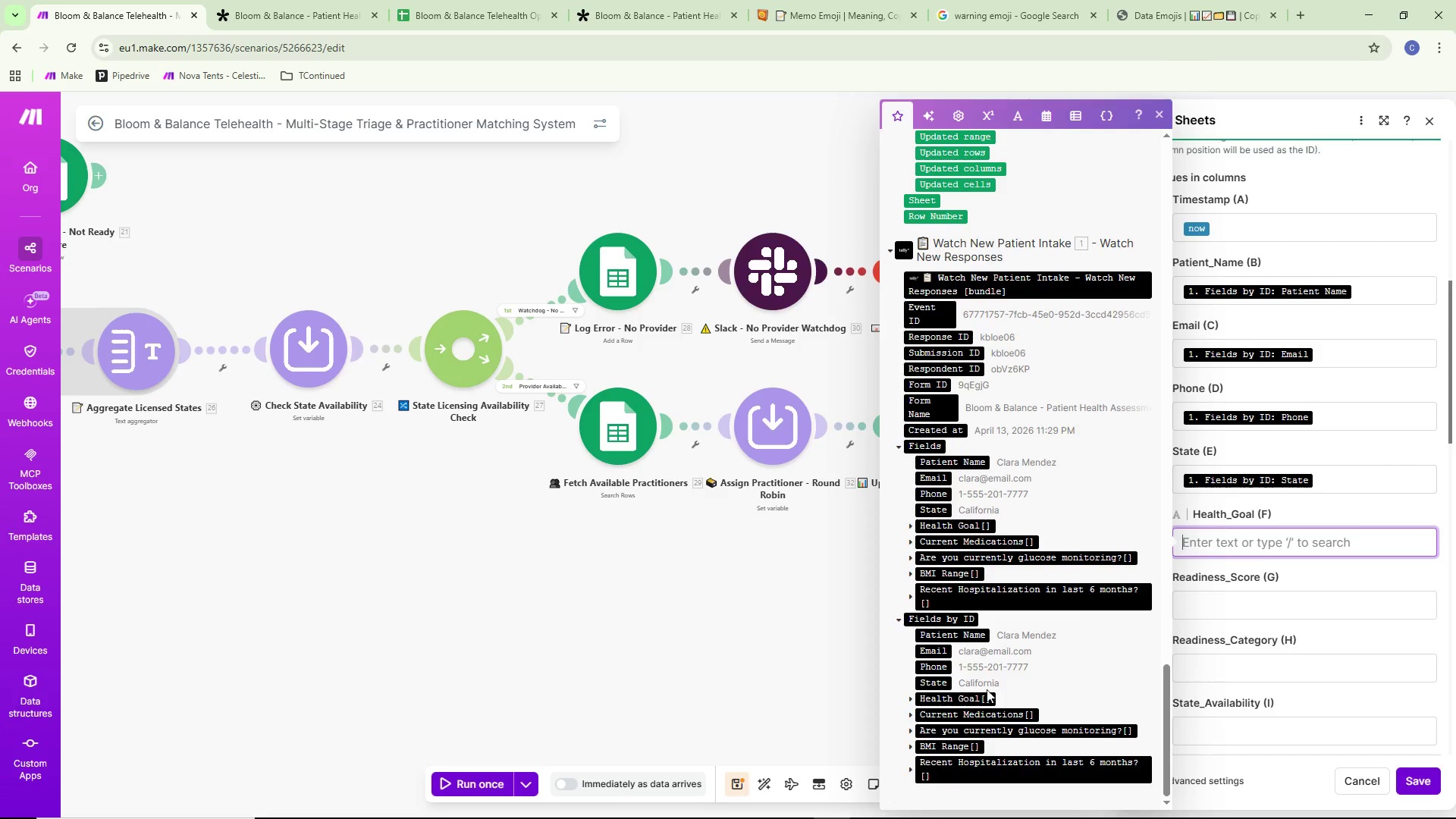 
left_click([912, 698])
 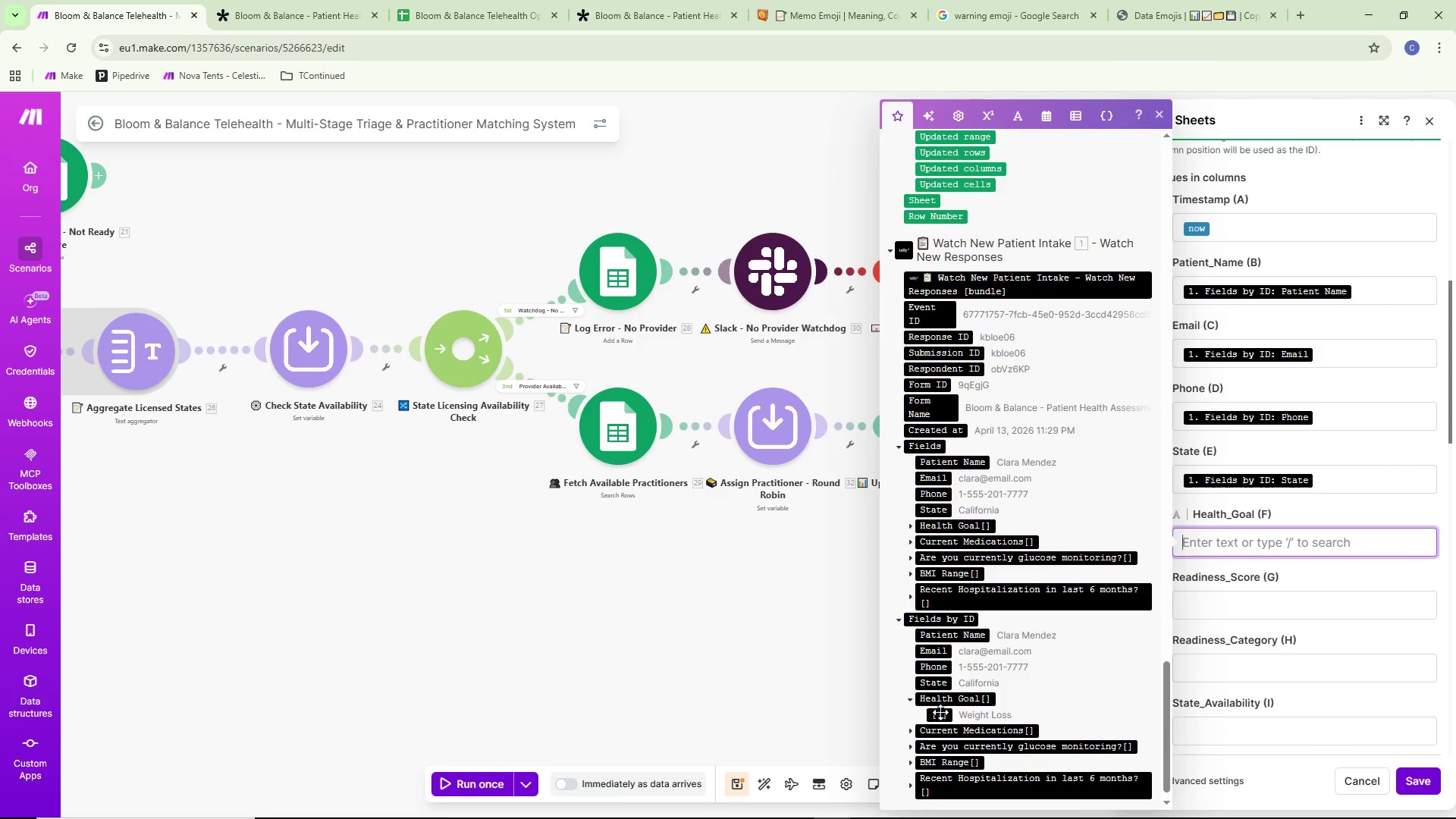 
left_click([941, 714])
 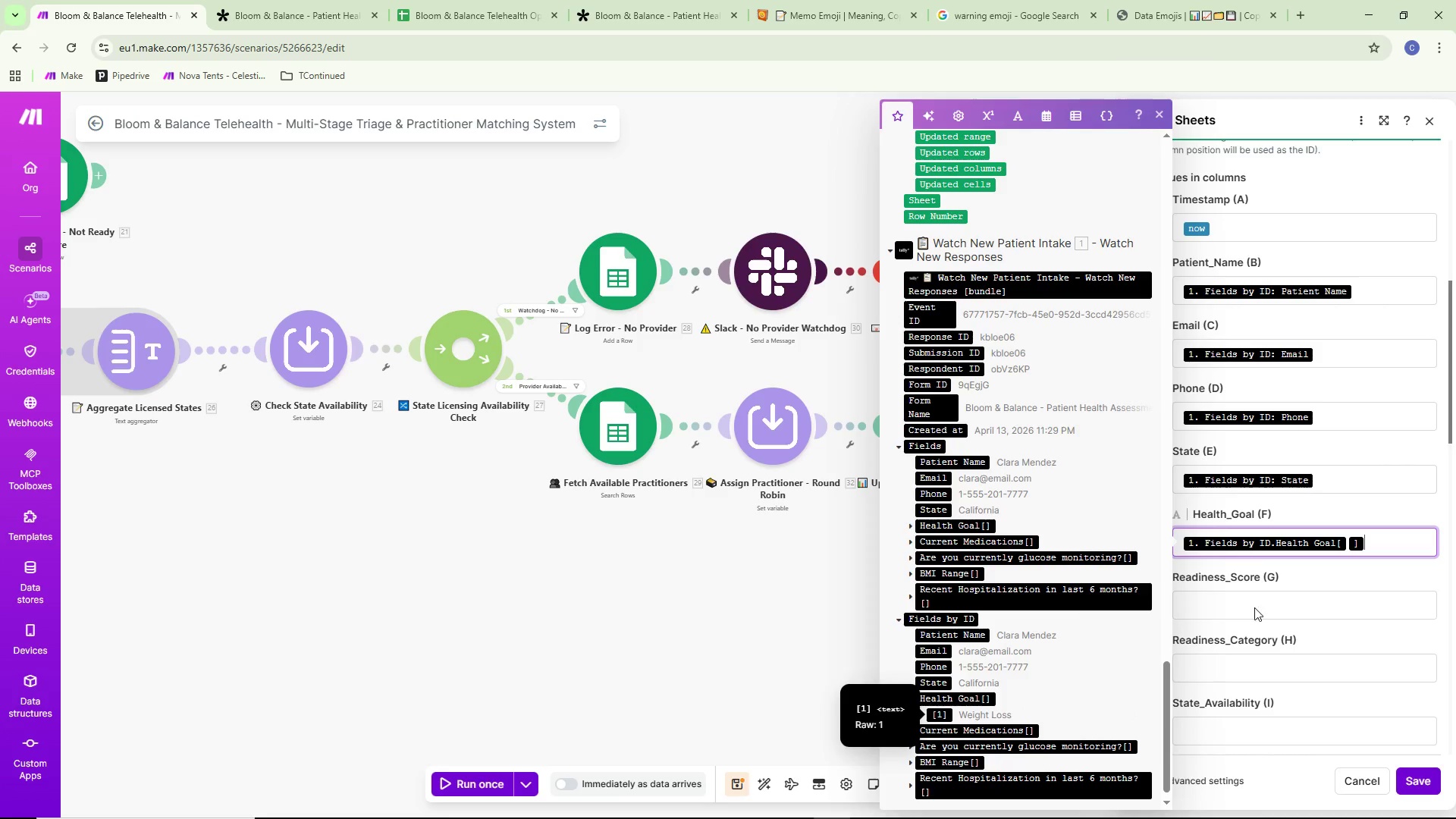 
scroll: coordinate [1279, 585], scroll_direction: down, amount: 1.0
 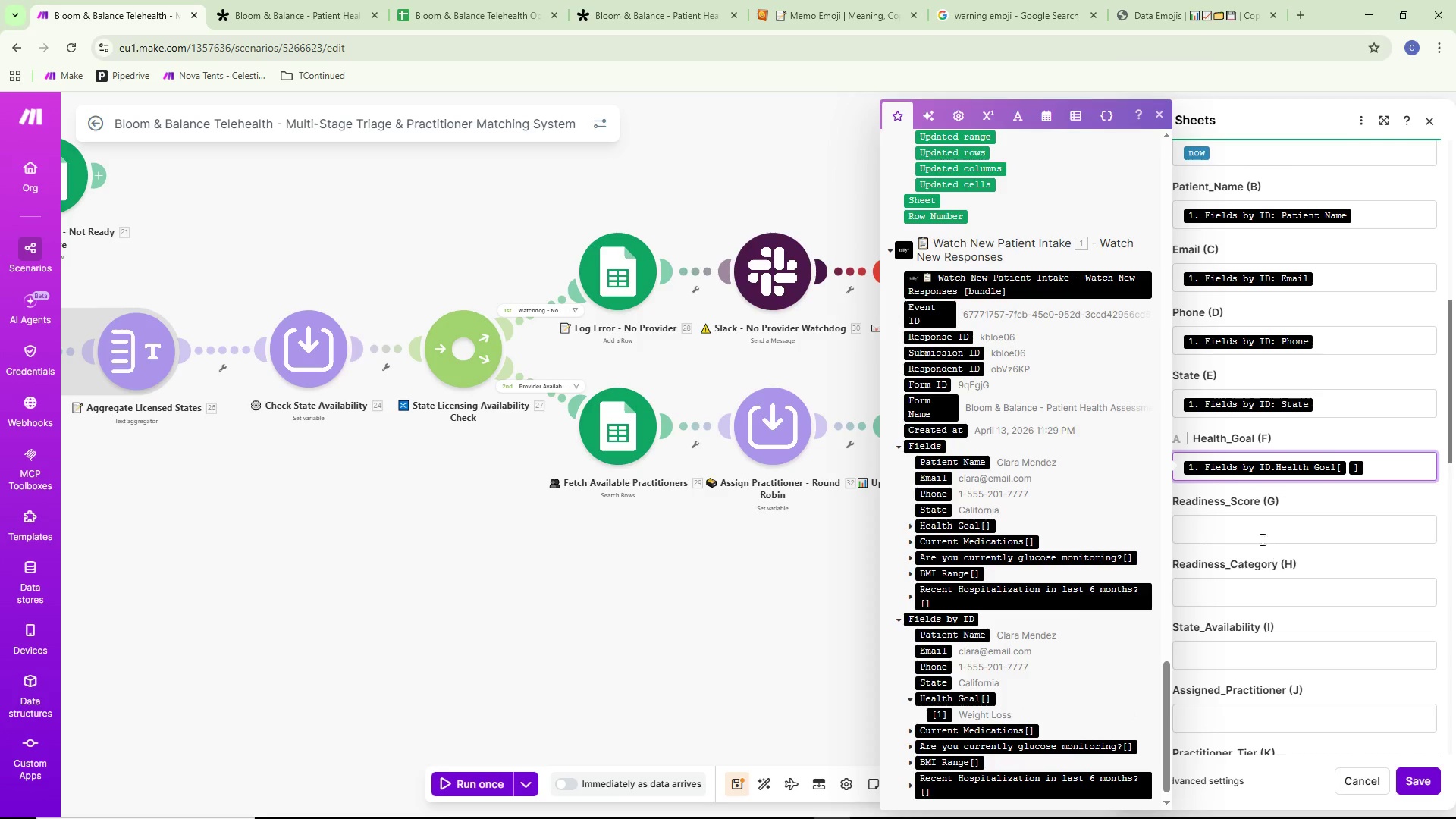 
left_click([1240, 539])
 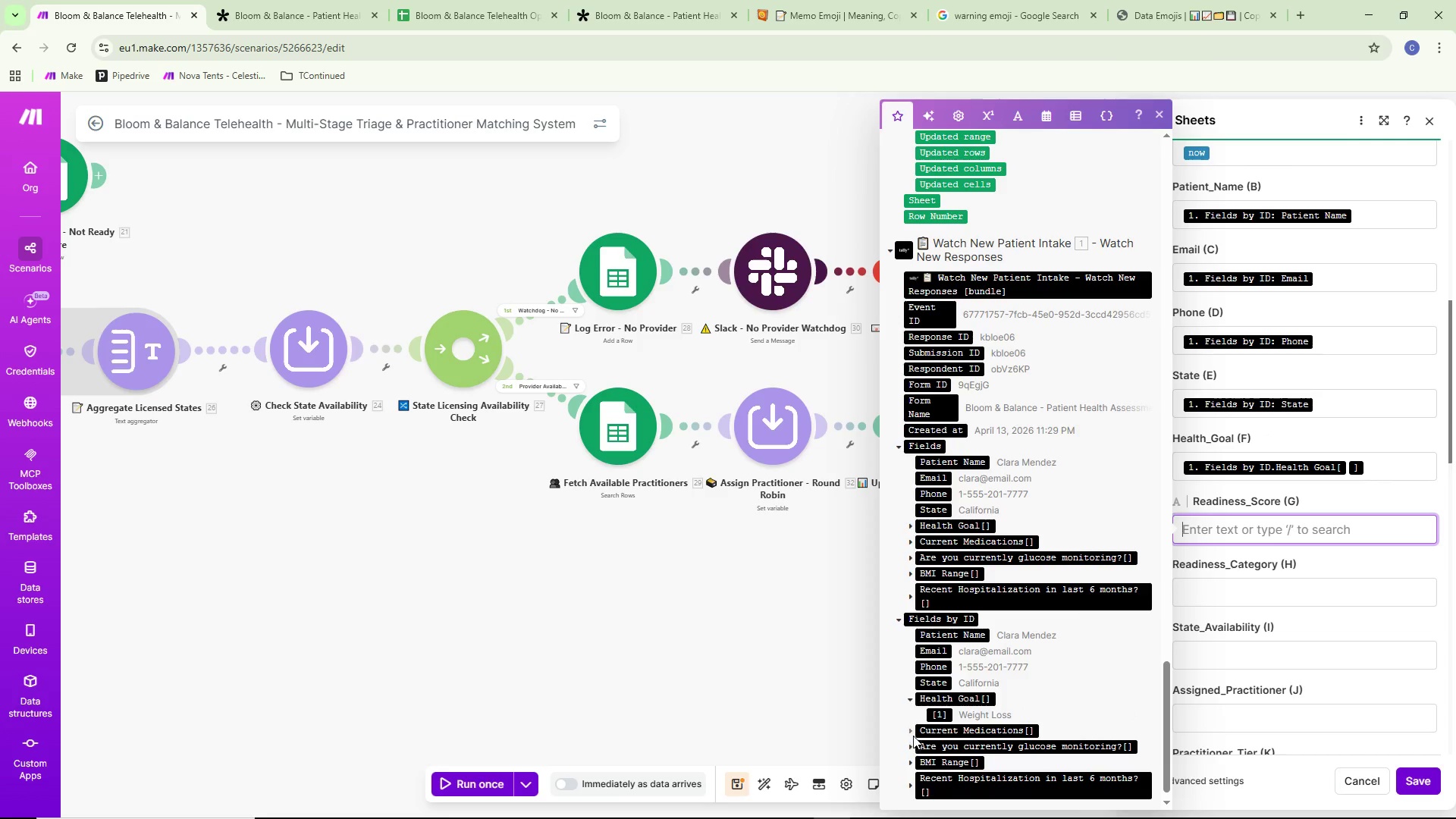 
left_click([908, 732])
 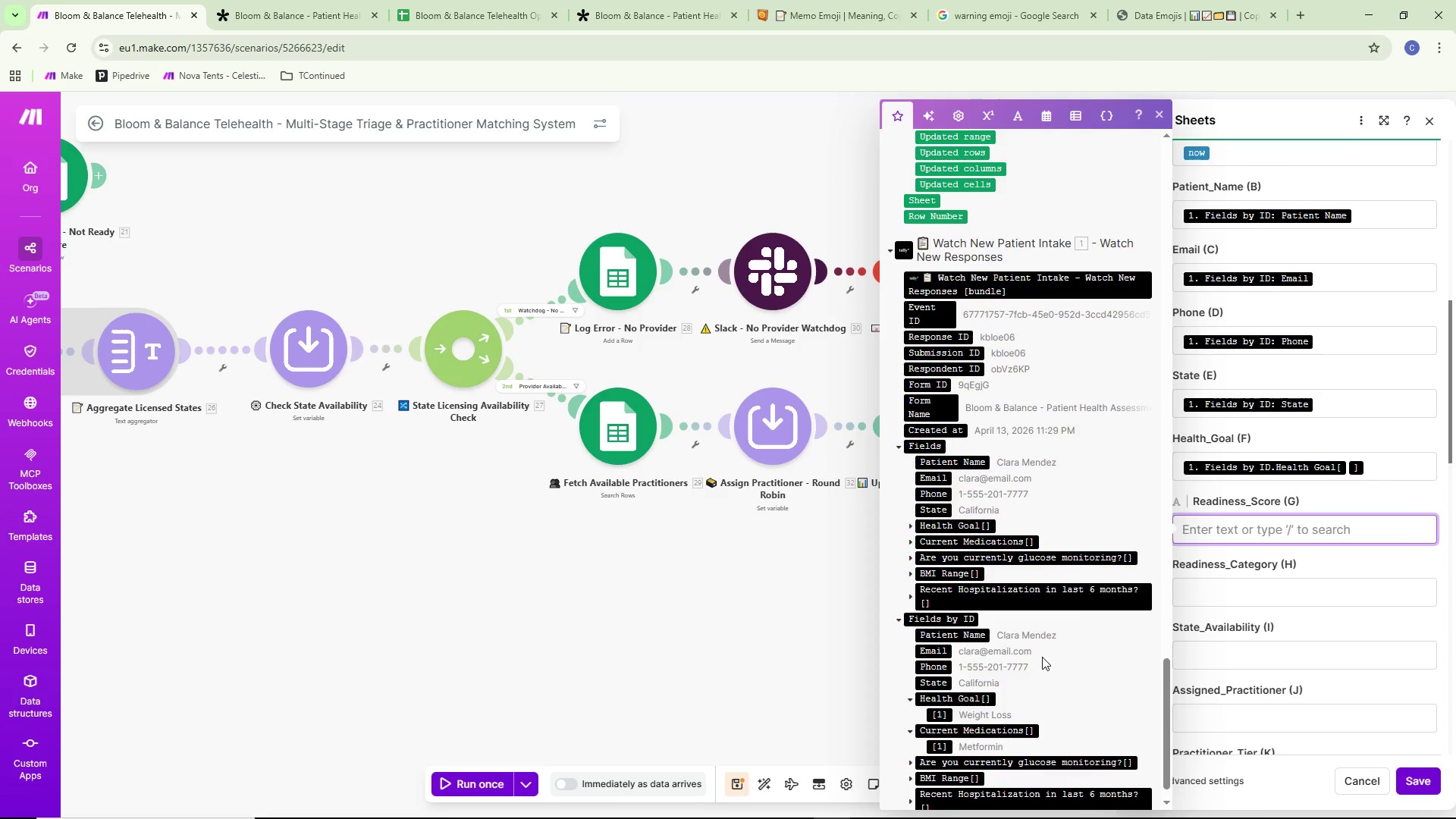 
scroll: coordinate [1053, 645], scroll_direction: up, amount: 11.0
 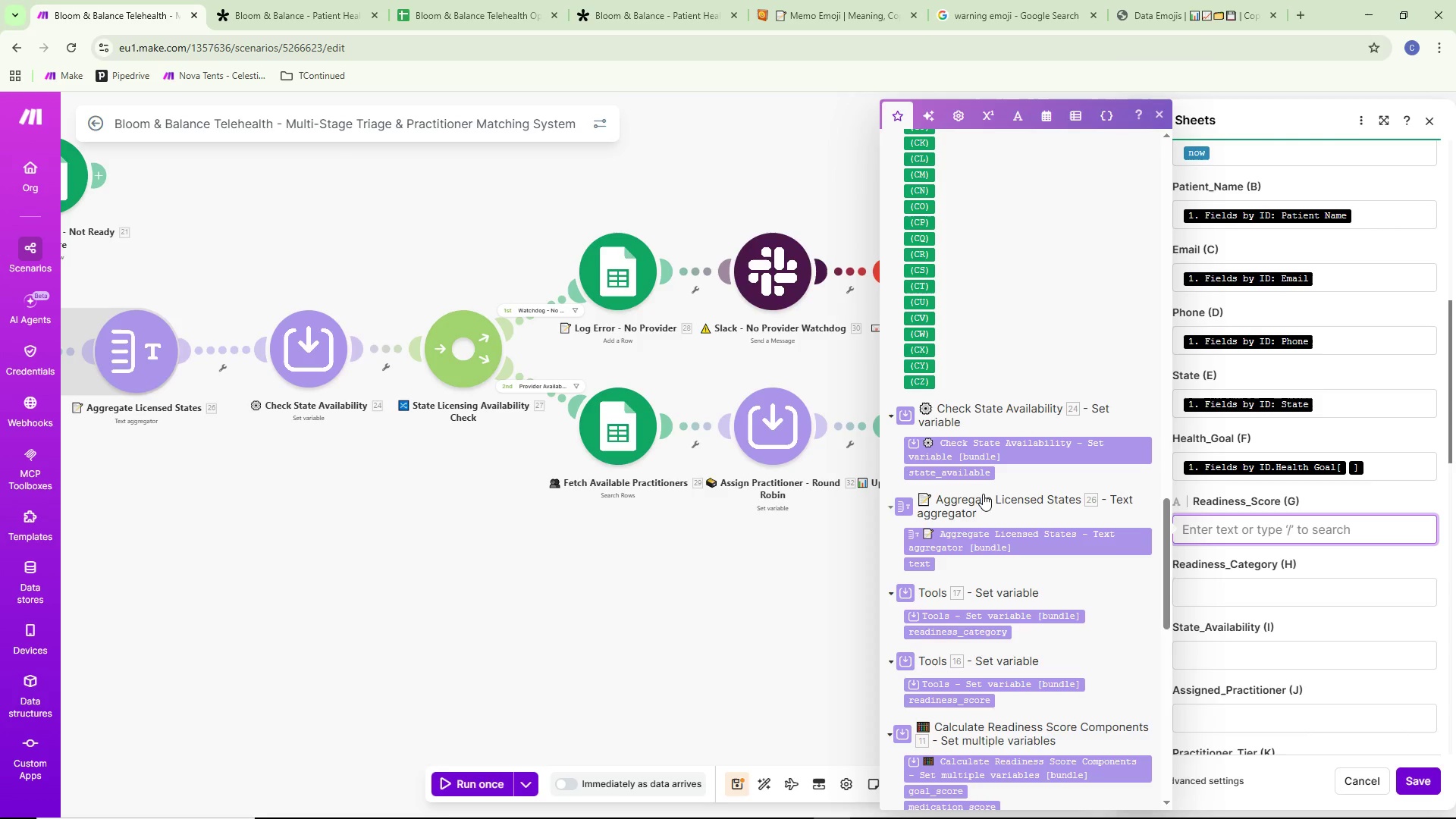 
scroll: coordinate [989, 508], scroll_direction: down, amount: 1.0
 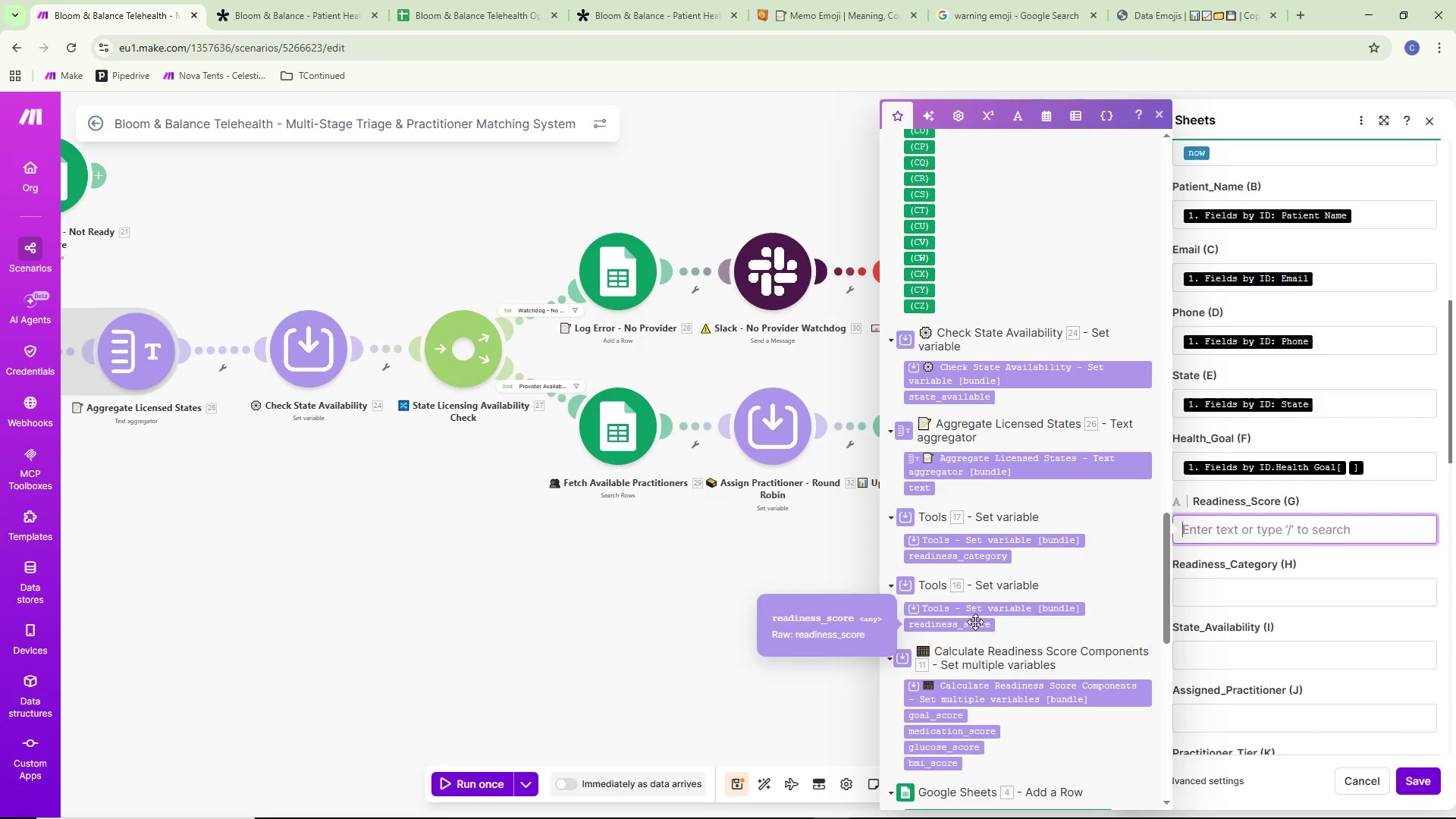 
left_click([1220, 597])
 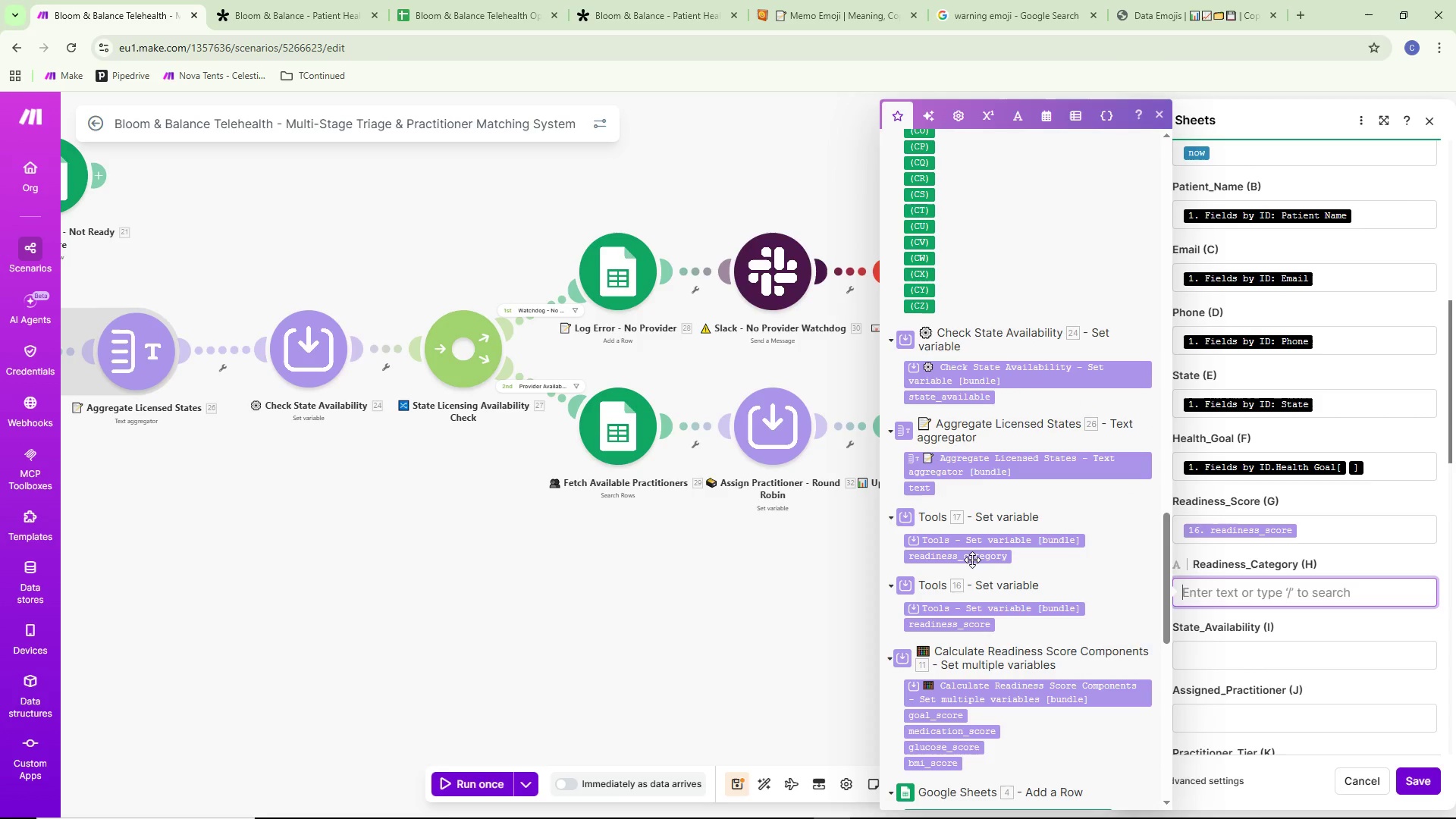 
scroll: coordinate [1294, 639], scroll_direction: down, amount: 1.0
 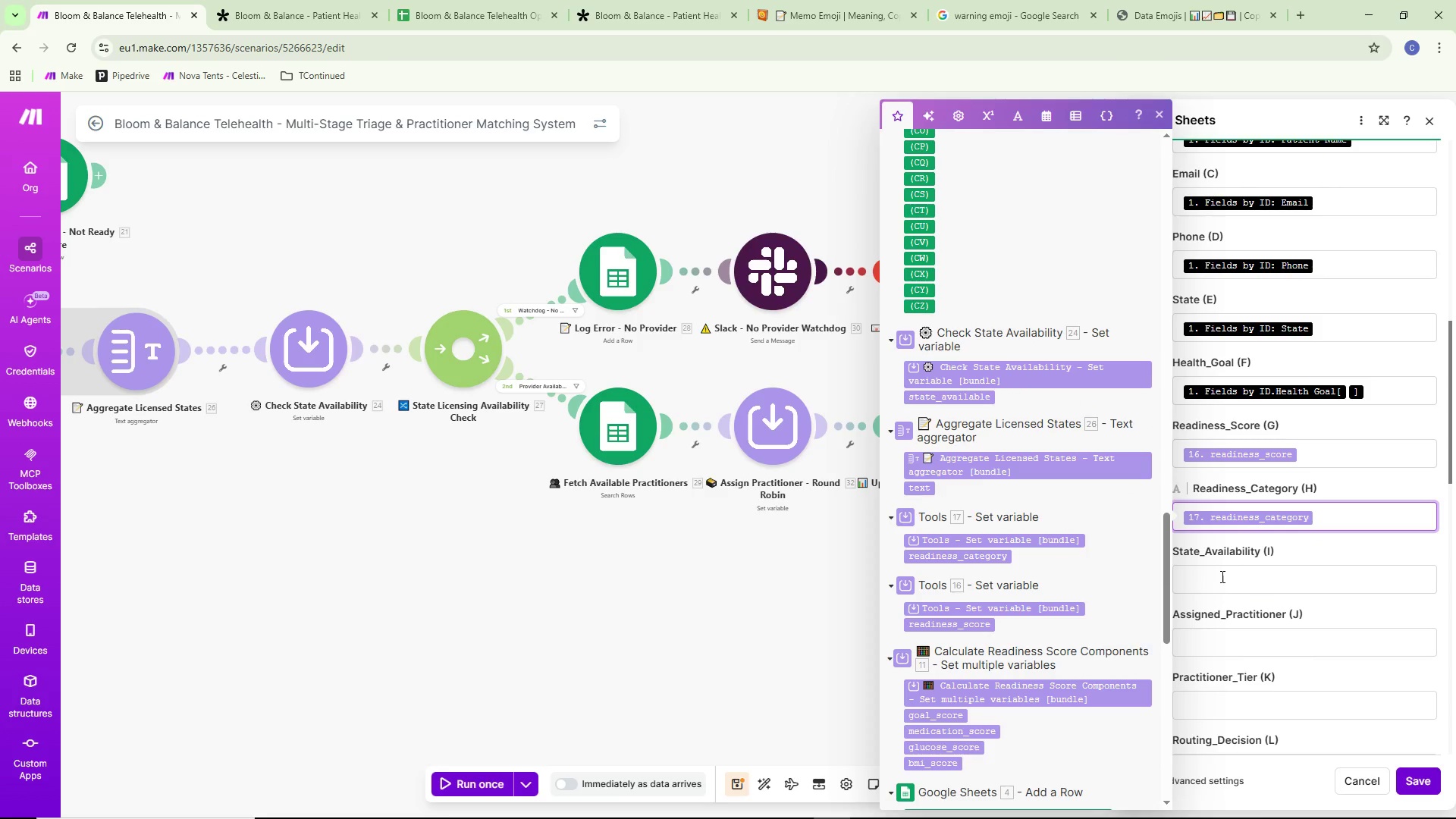 
left_click([1219, 581])
 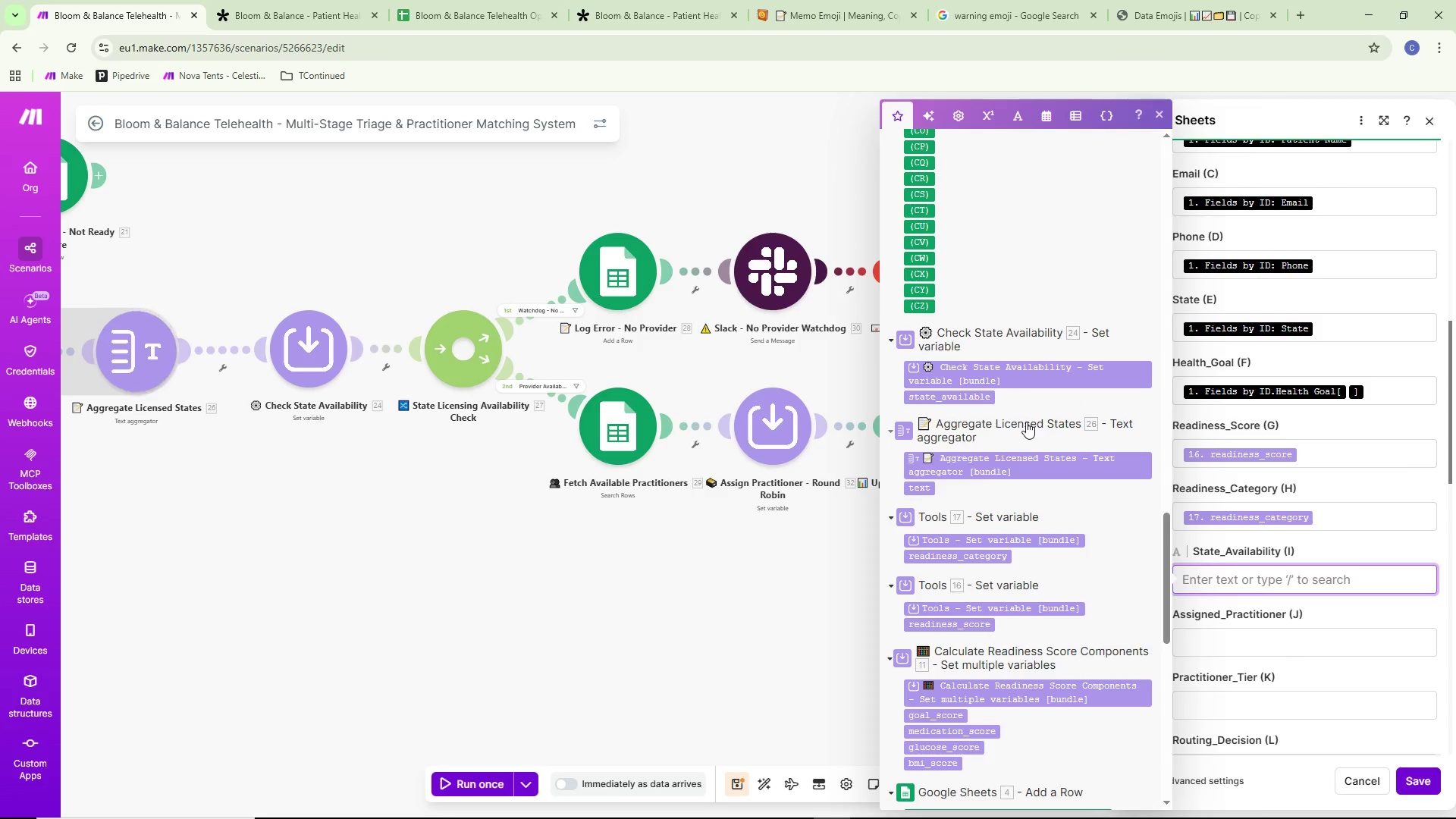 
mouse_move([980, 412])
 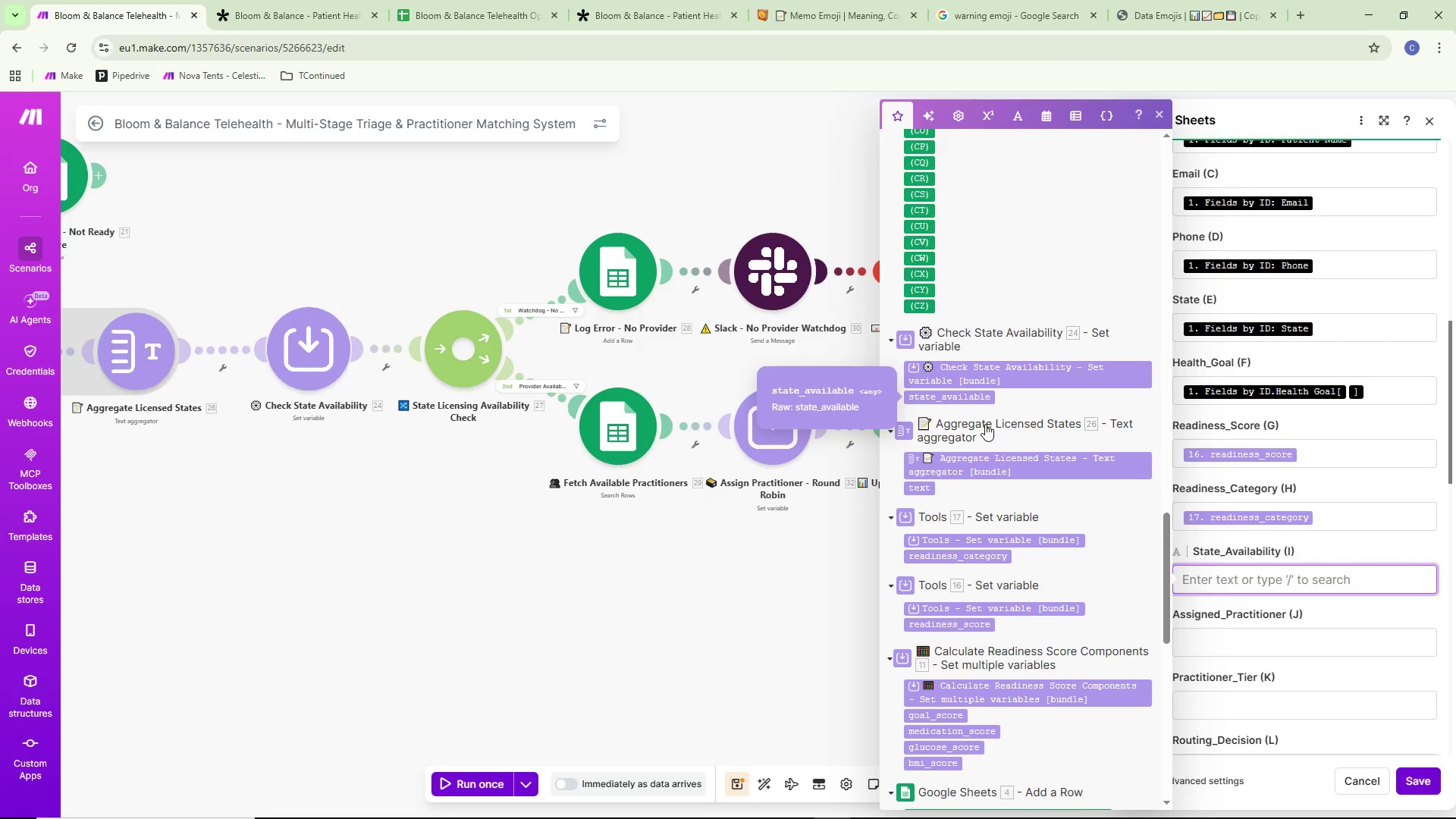 
scroll: coordinate [985, 425], scroll_direction: down, amount: 1.0
 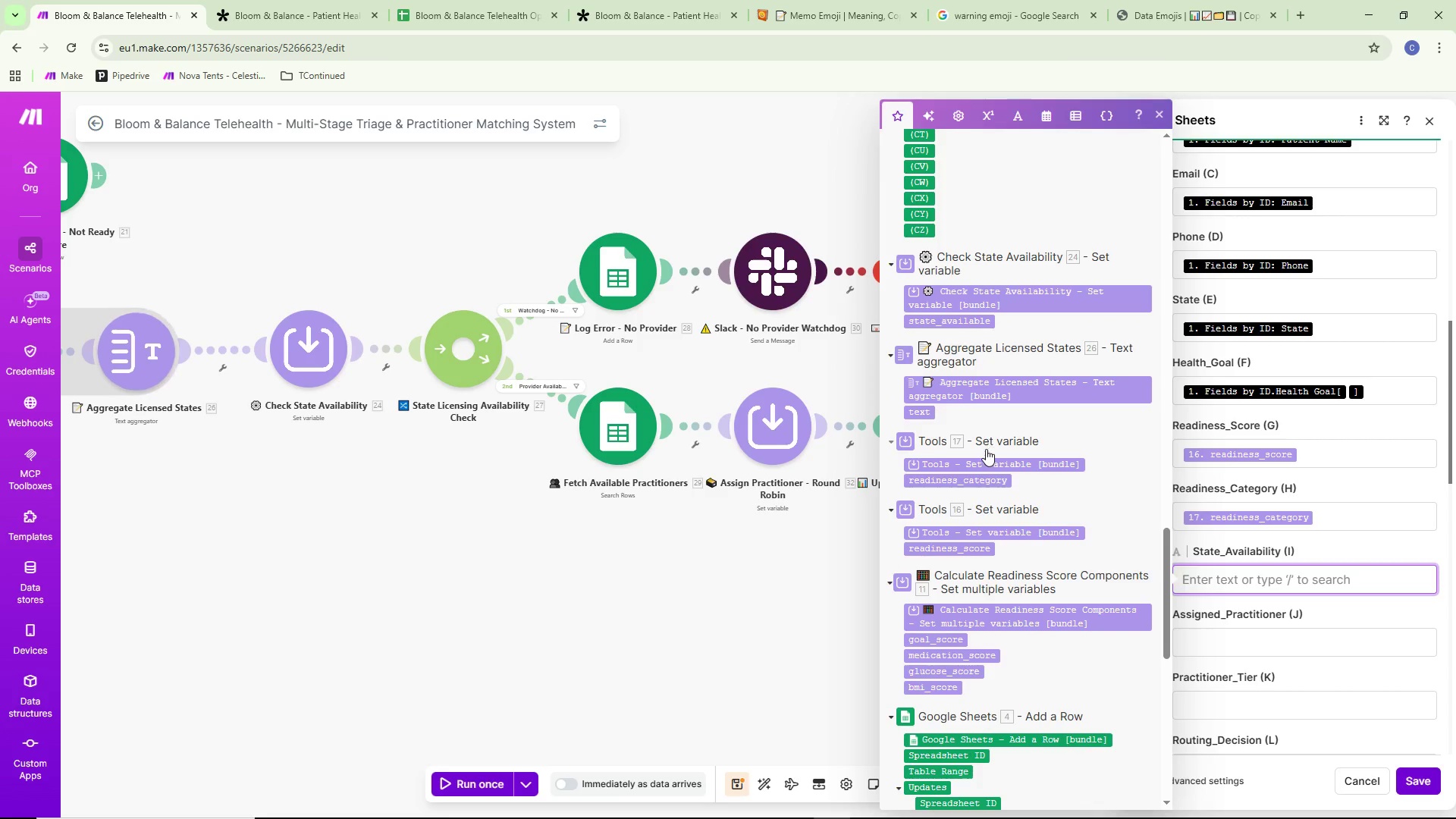 
scroll: coordinate [980, 431], scroll_direction: up, amount: 1.0
 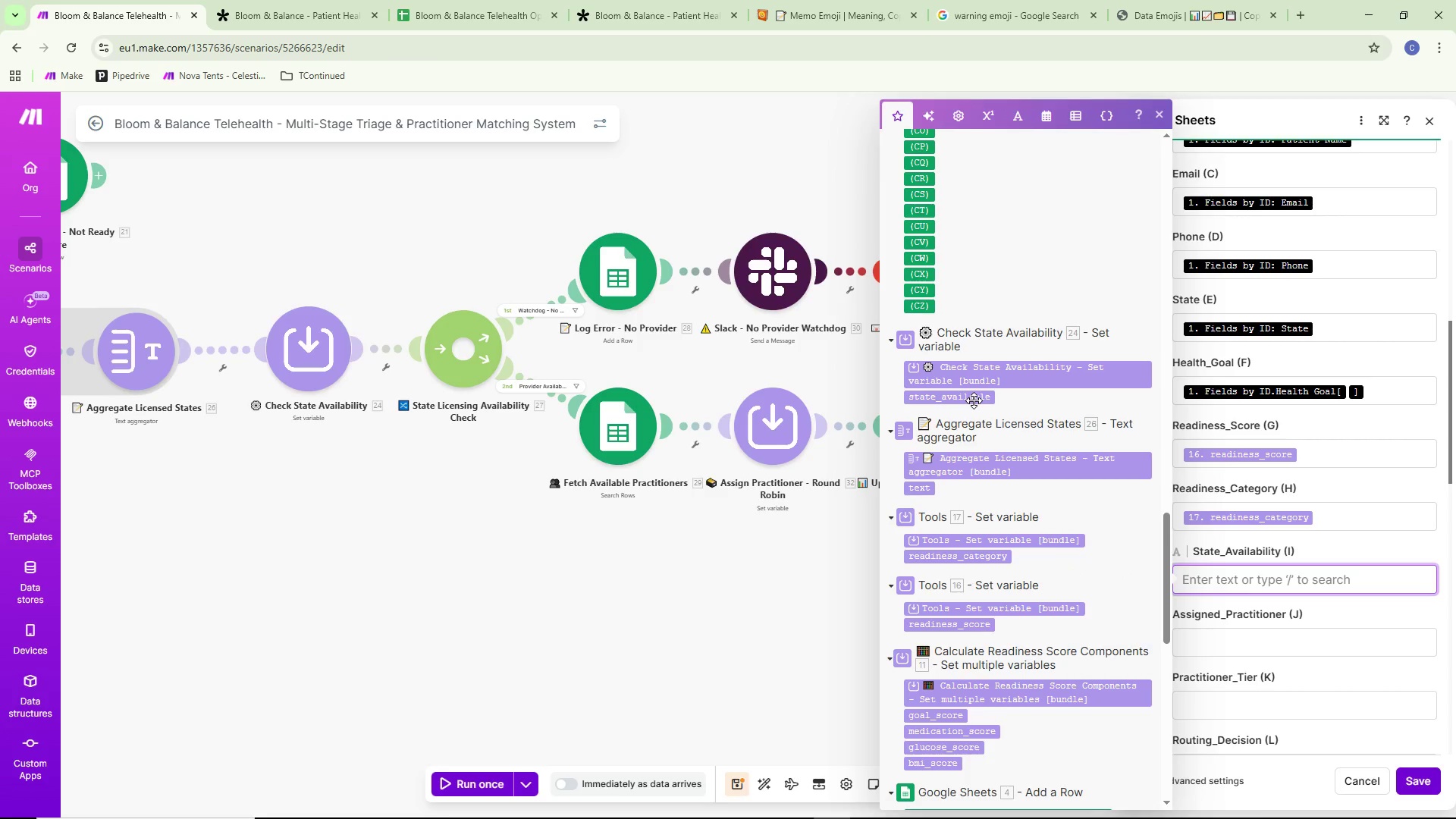 
left_click([974, 399])
 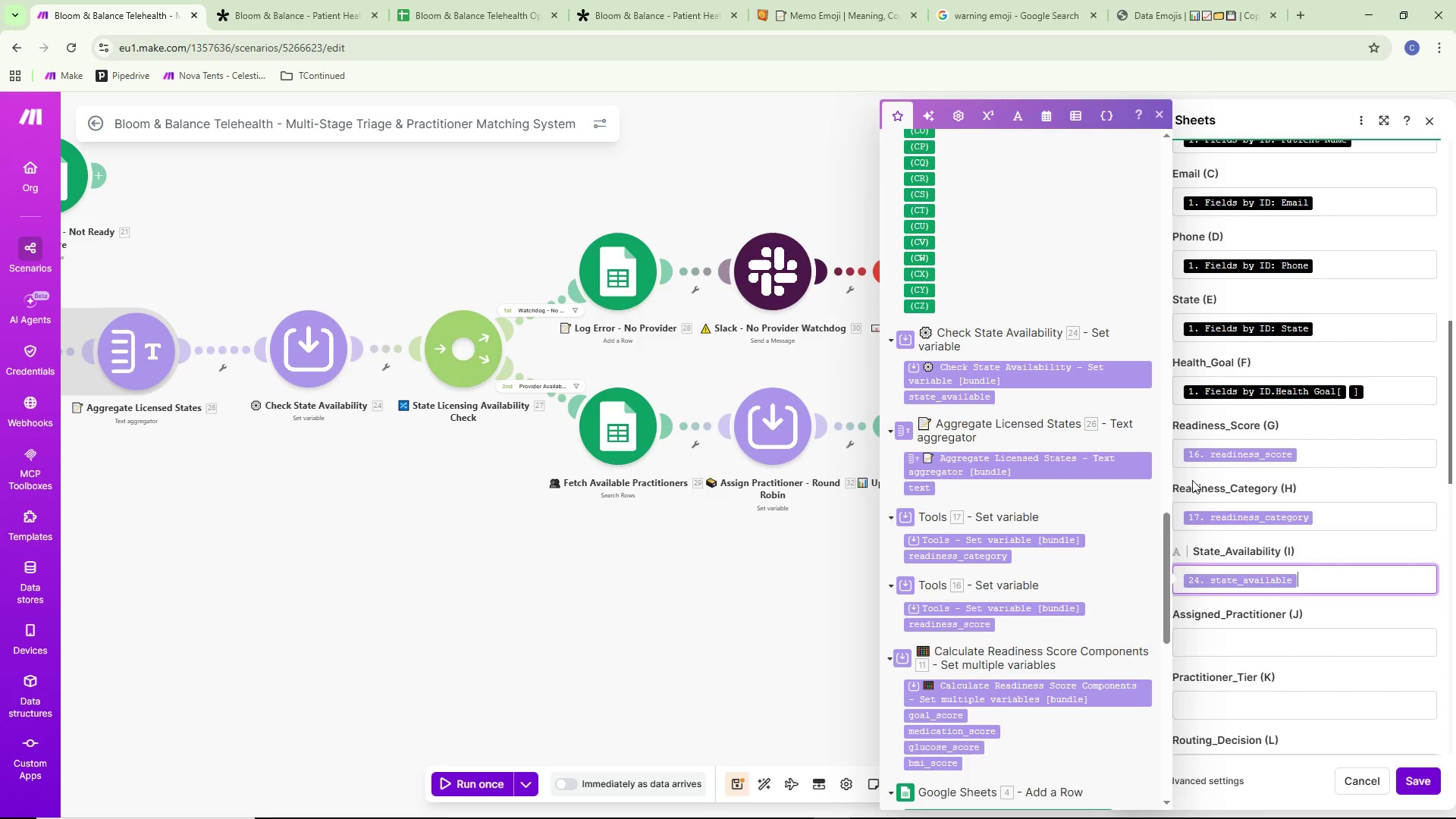 
scroll: coordinate [1299, 513], scroll_direction: down, amount: 1.0
 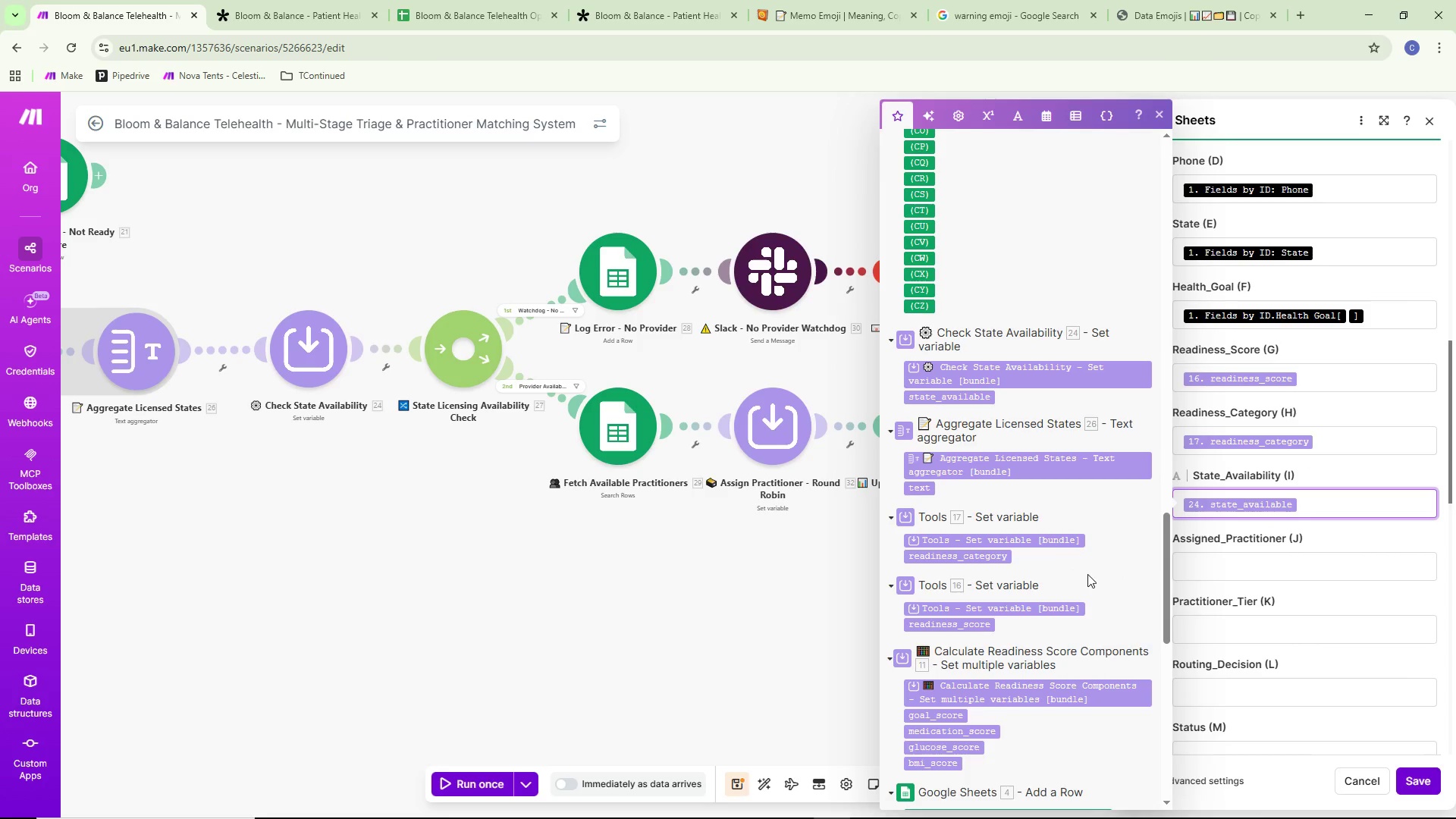 
left_click([1216, 573])
 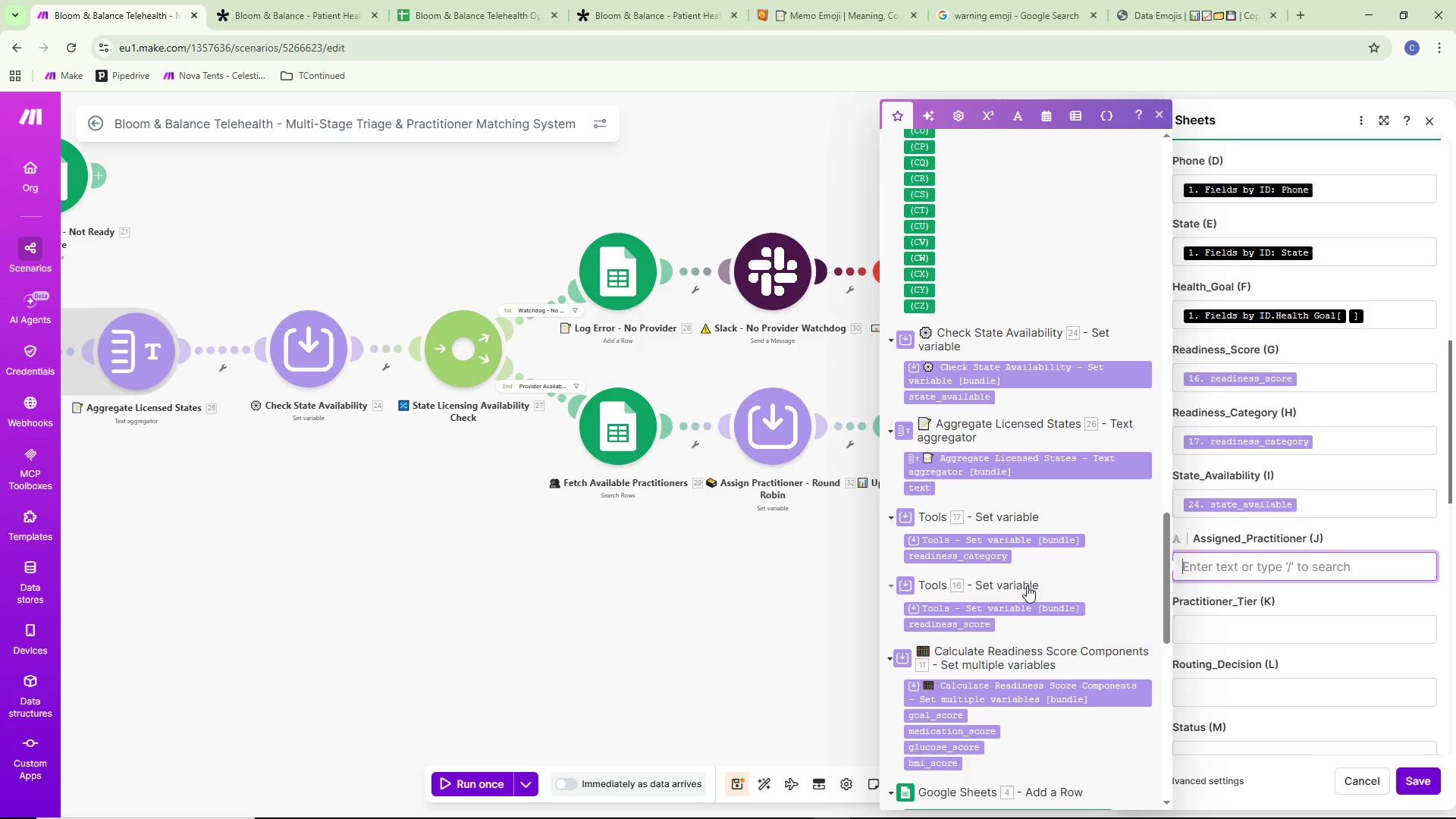 
scroll: coordinate [1031, 570], scroll_direction: up, amount: 29.0
 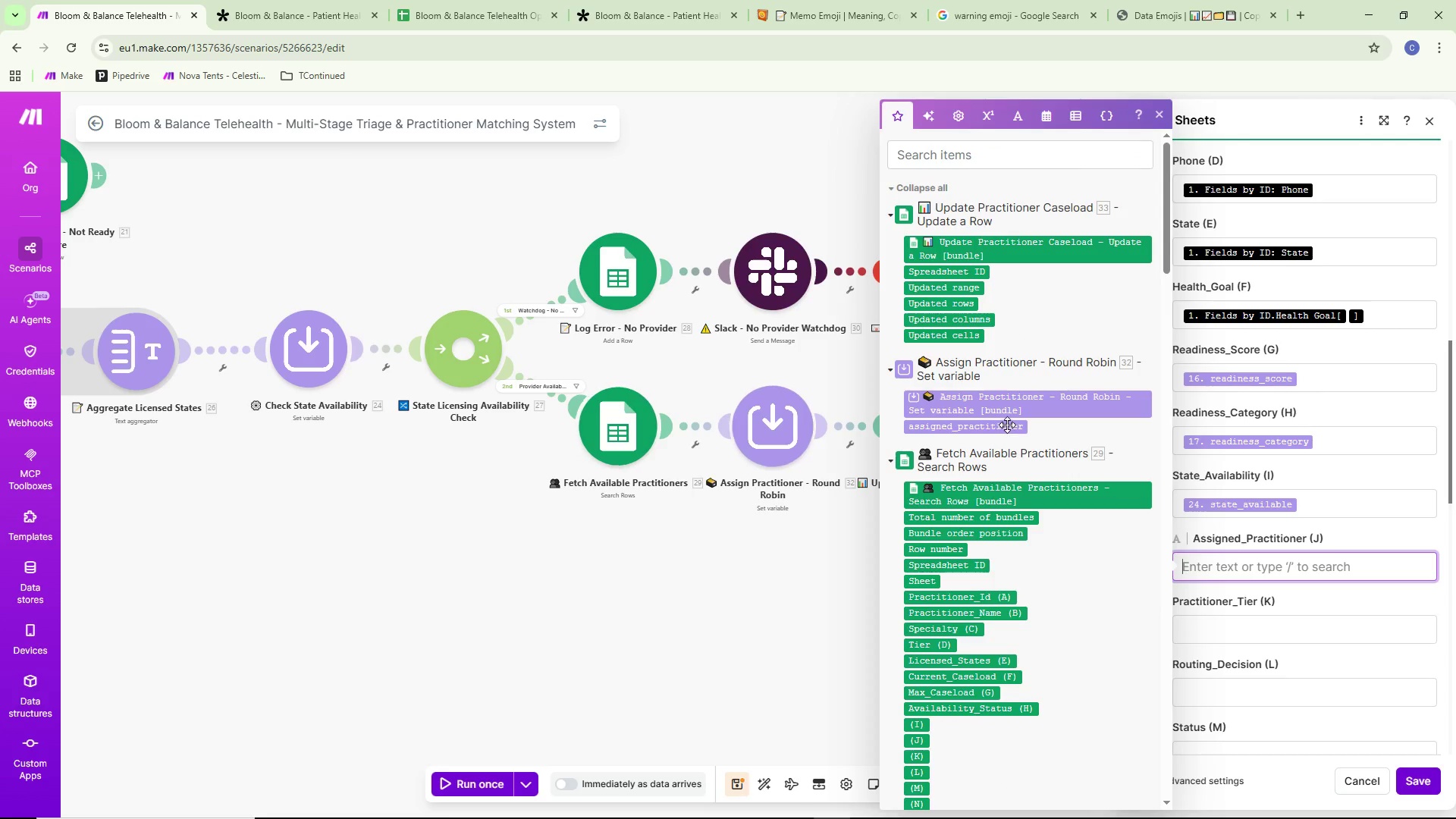 
left_click([1007, 428])
 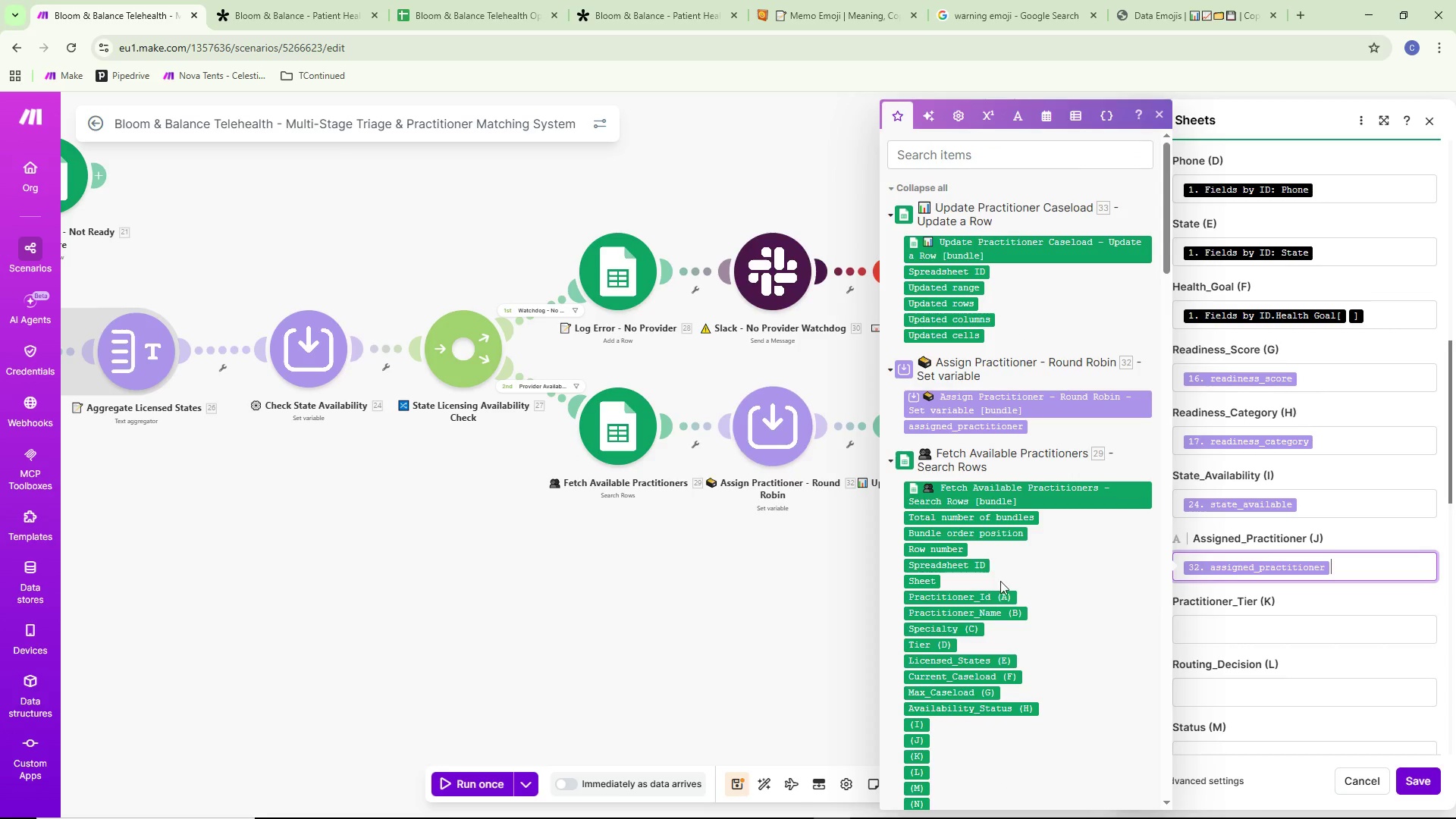 
scroll: coordinate [998, 601], scroll_direction: down, amount: 26.0
 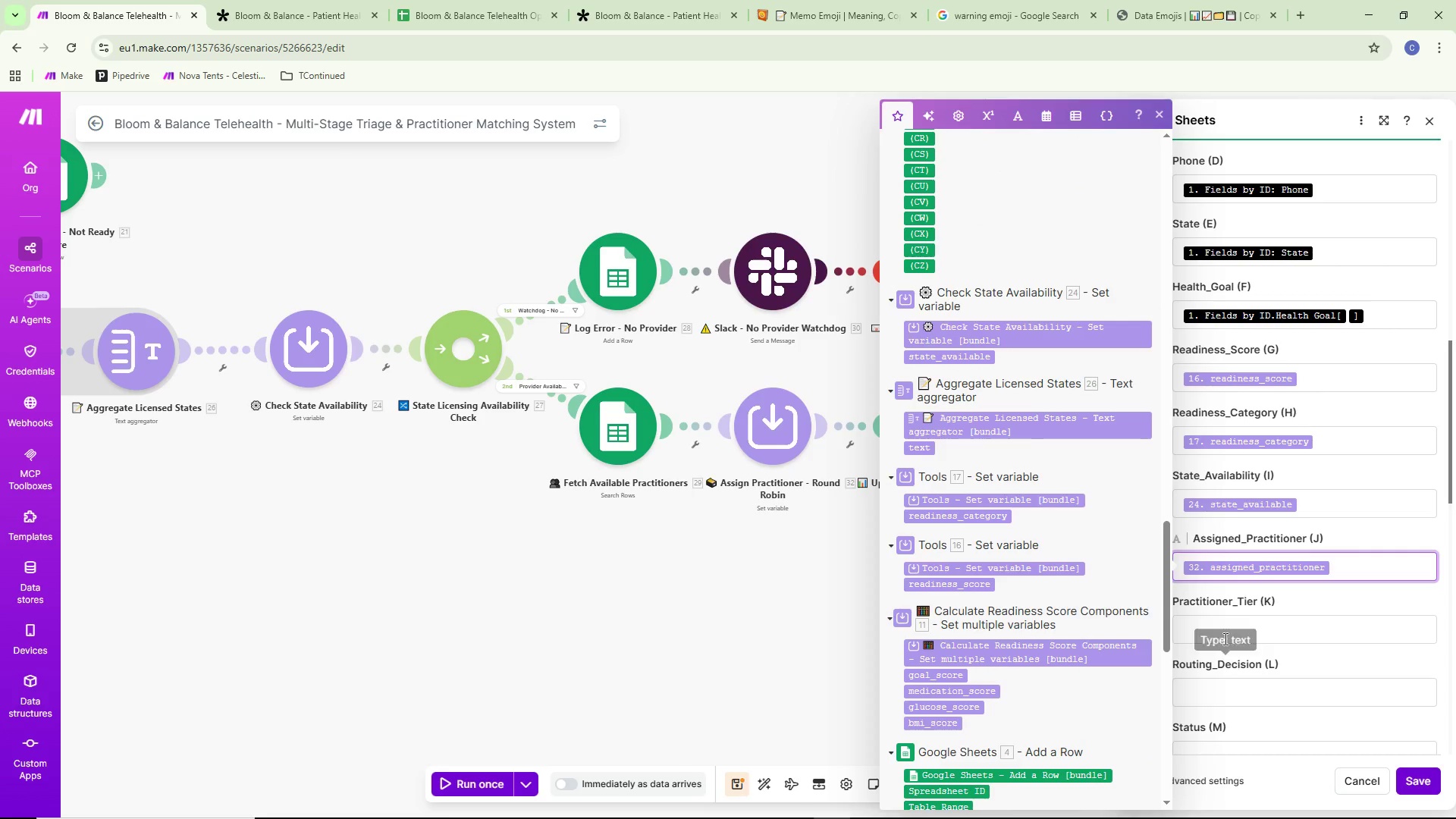 
left_click([1223, 636])
 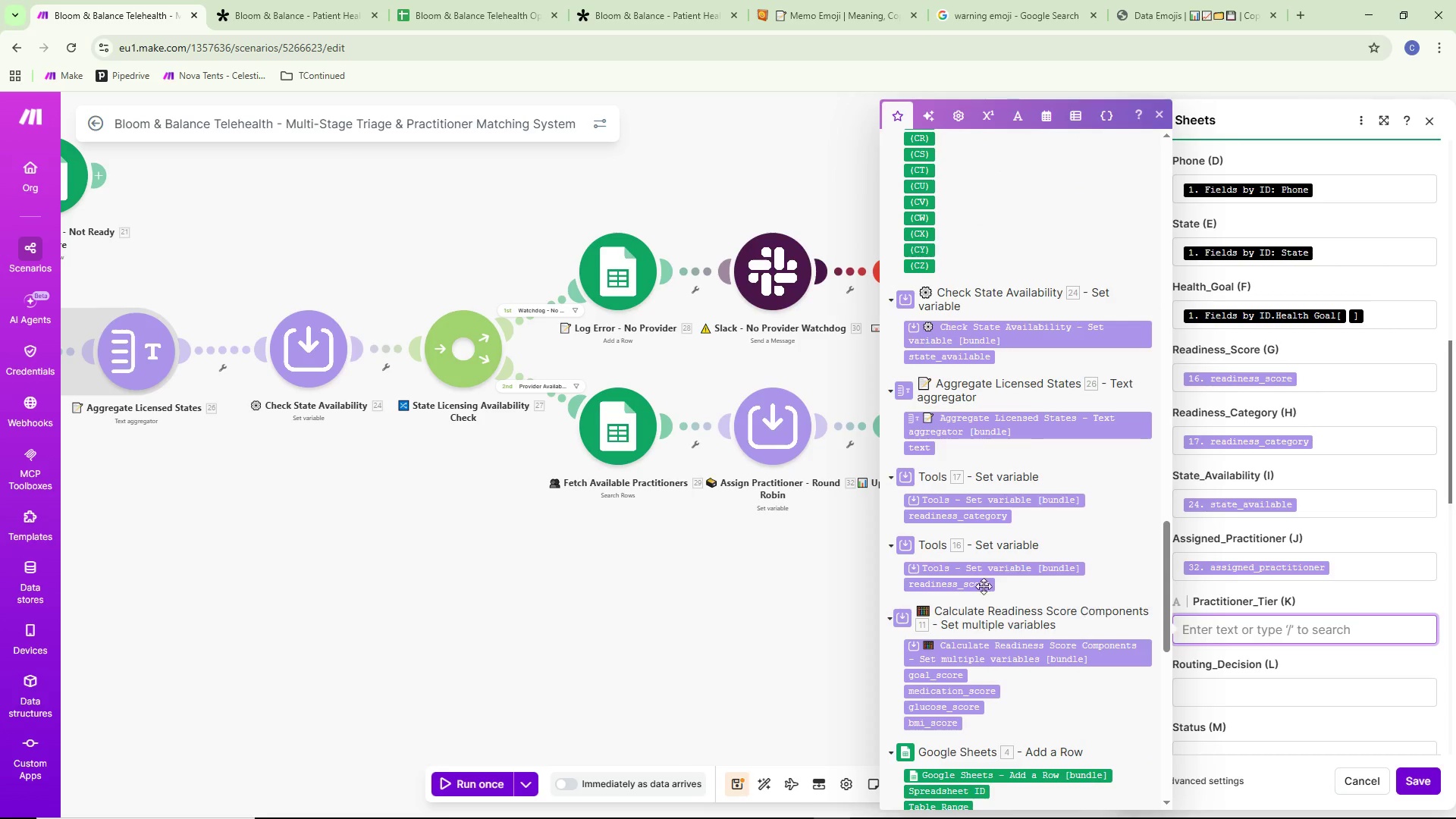 
scroll: coordinate [977, 567], scroll_direction: up, amount: 29.0
 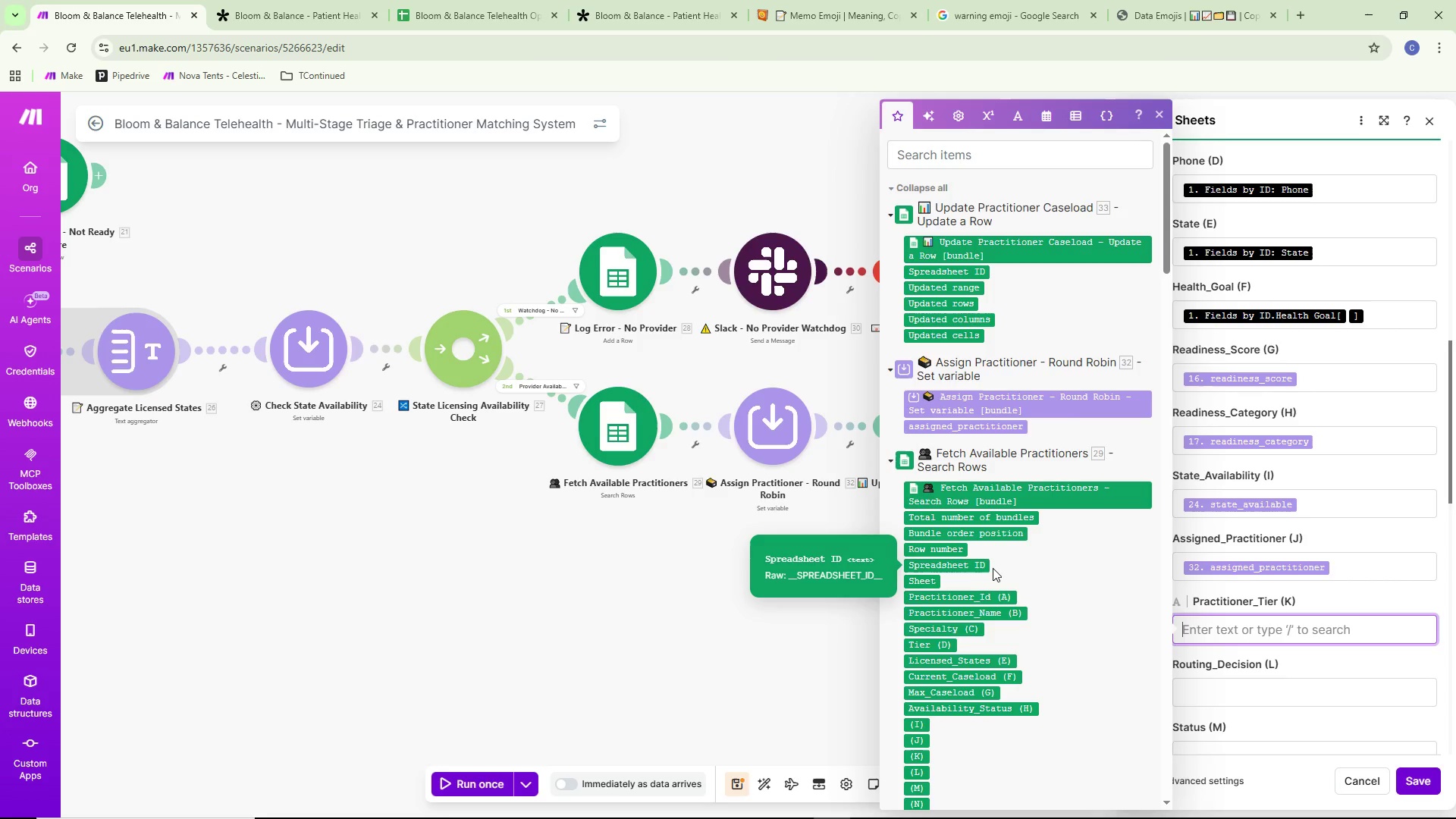 
scroll: coordinate [1023, 582], scroll_direction: down, amount: 17.0
 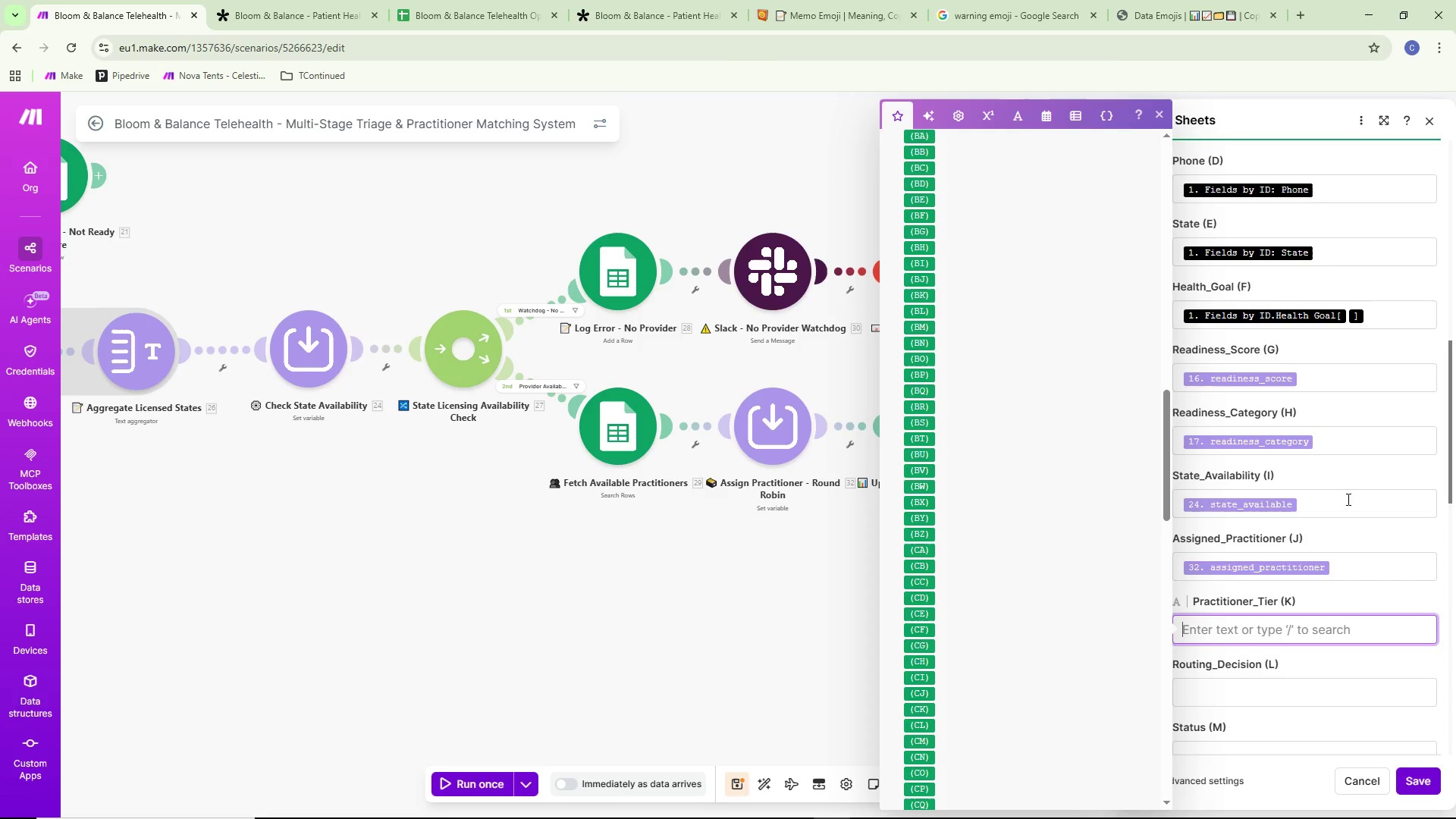 
wait(46.47)
 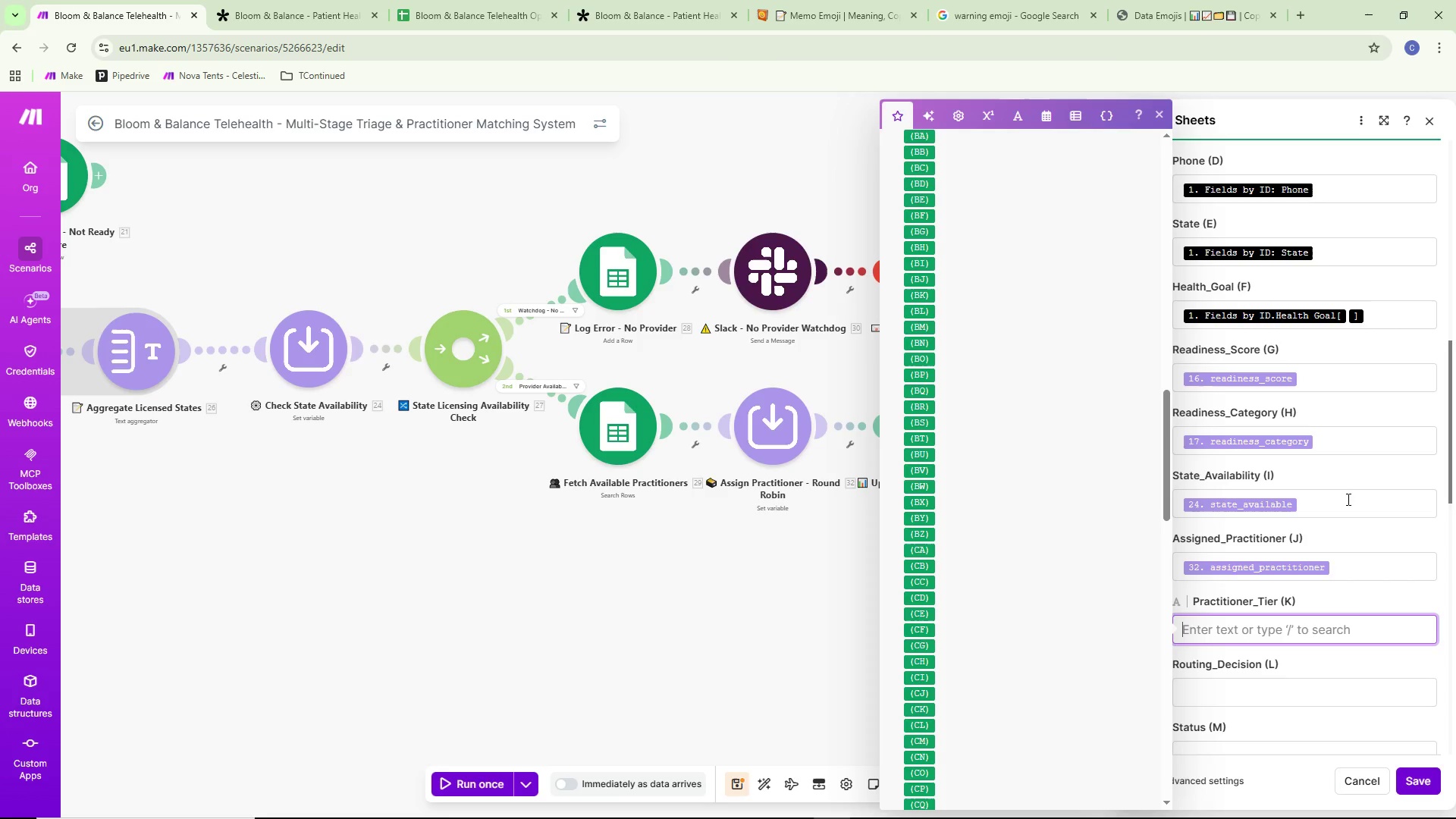 
scroll: coordinate [1011, 453], scroll_direction: up, amount: 4.0
 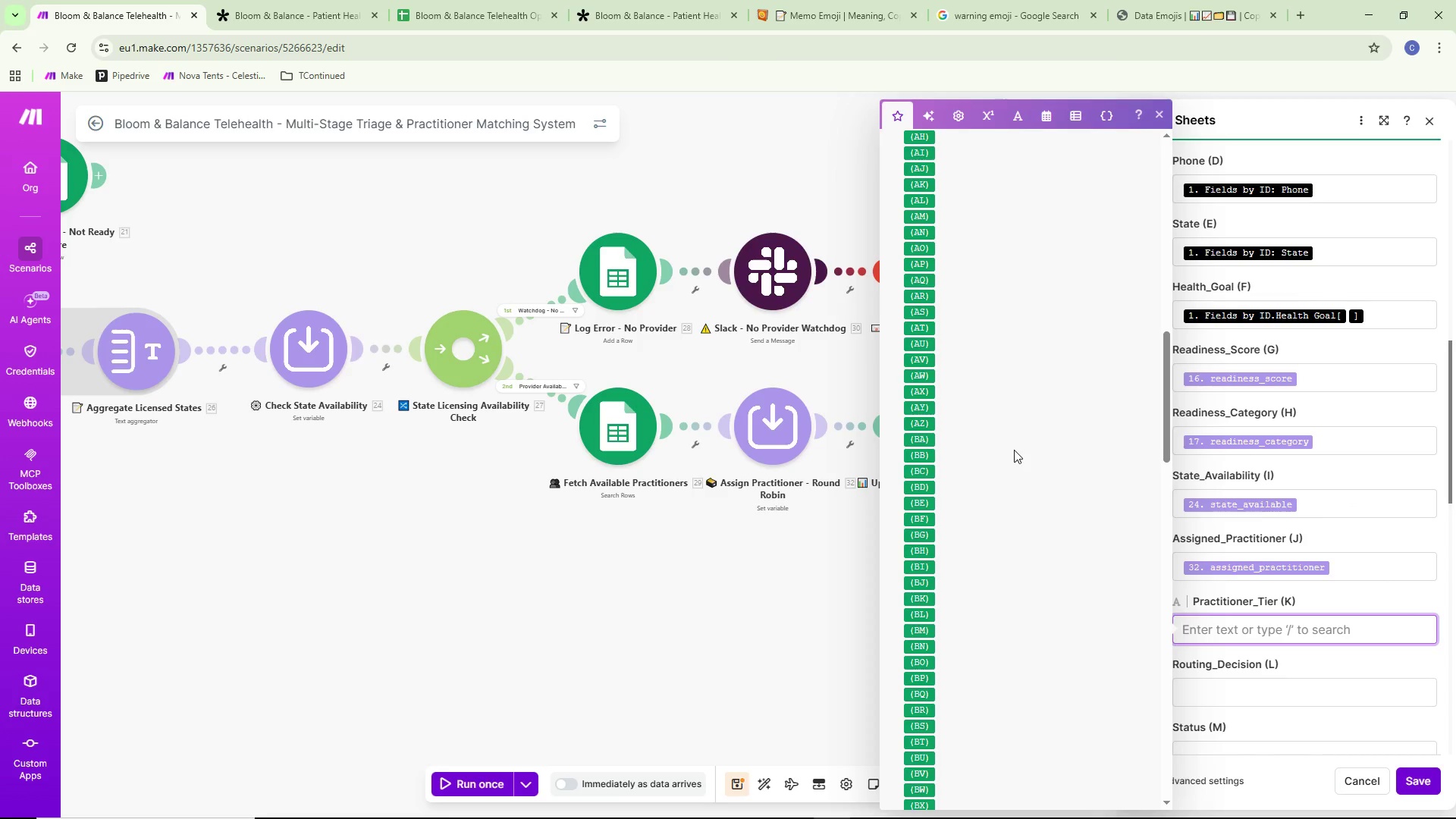 
scroll: coordinate [1006, 606], scroll_direction: down, amount: 20.0
 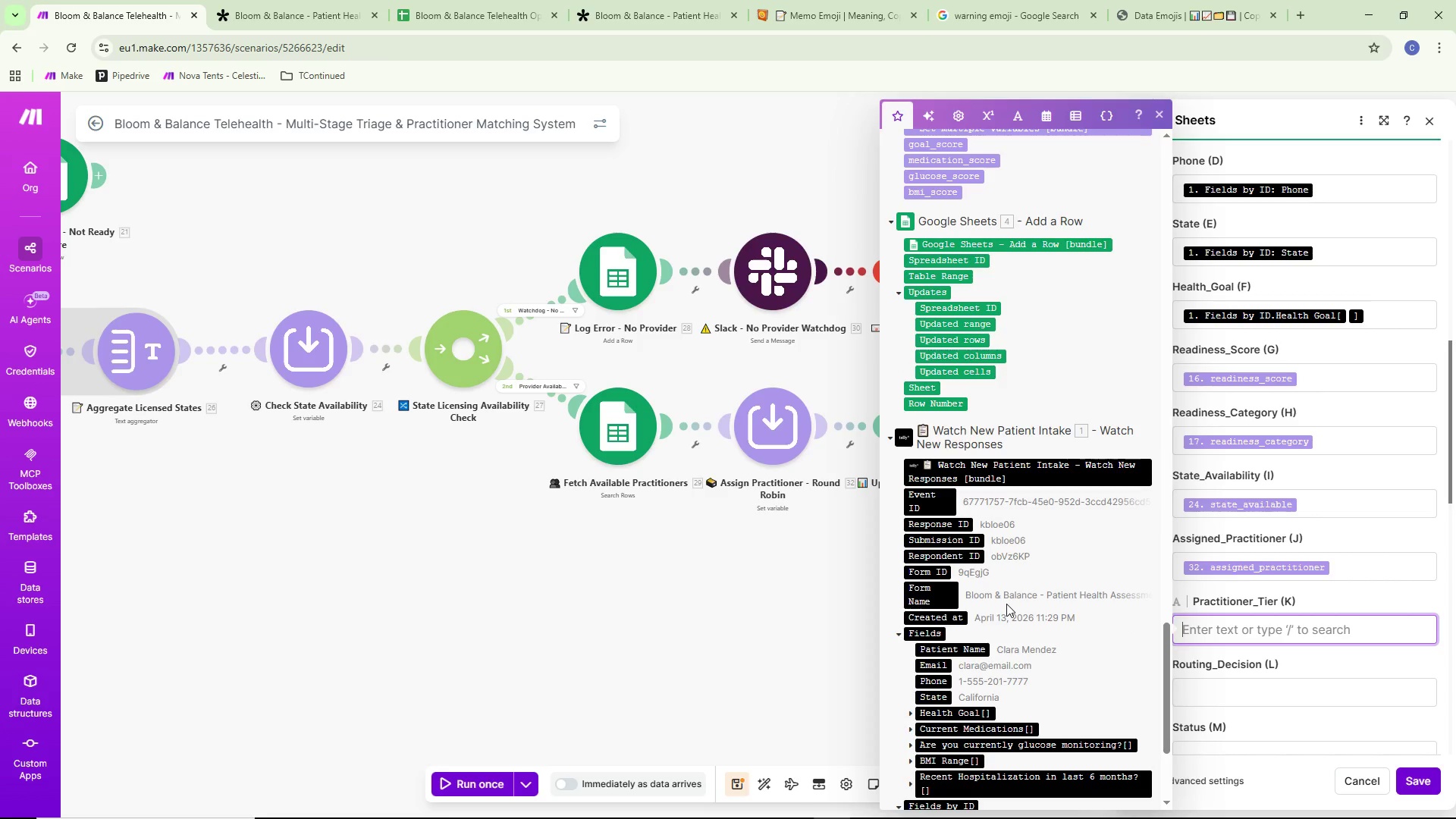 
scroll: coordinate [937, 636], scroll_direction: up, amount: 37.0
 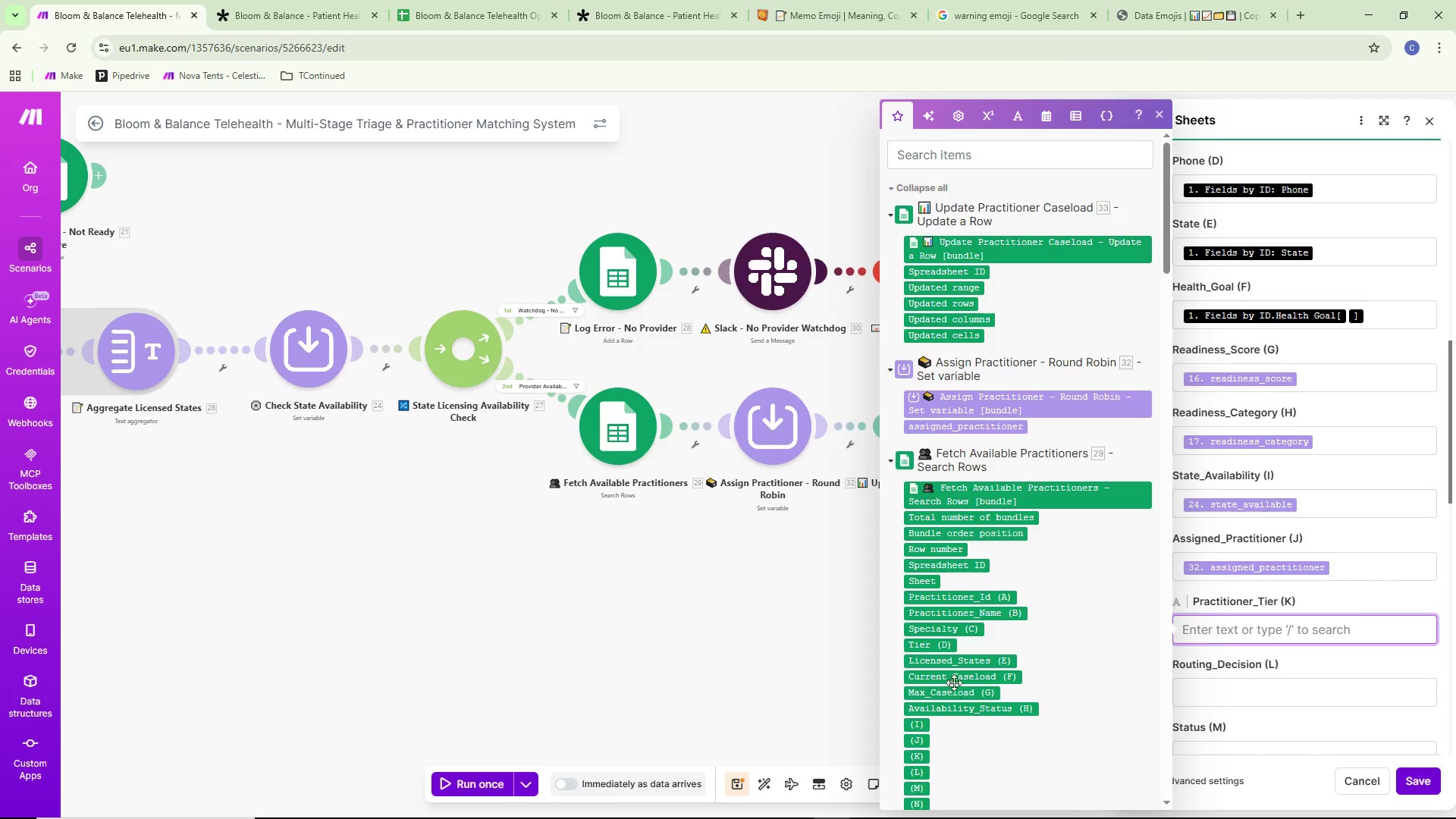 
mouse_move([938, 631])
 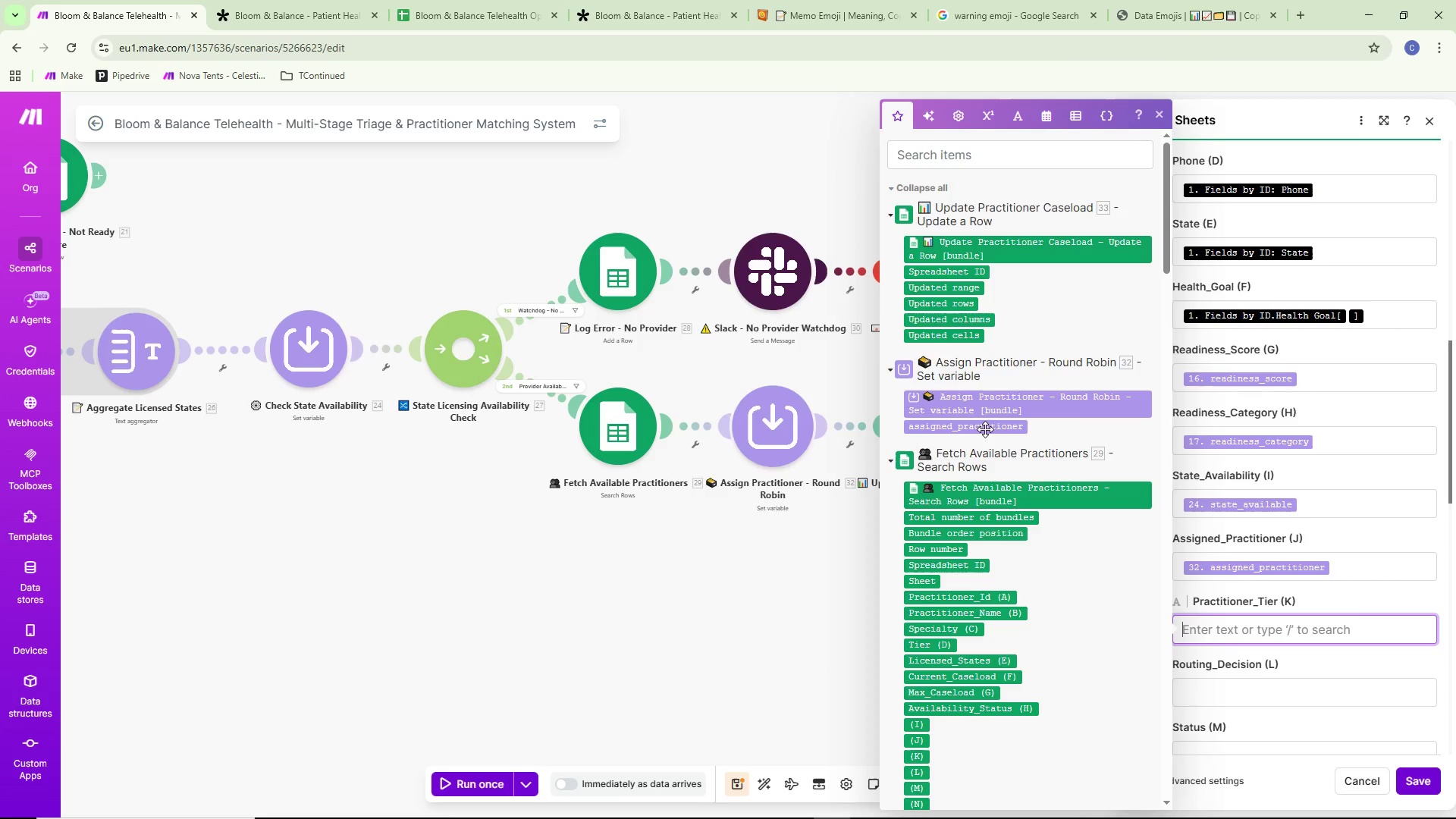 
mouse_move([962, 444])
 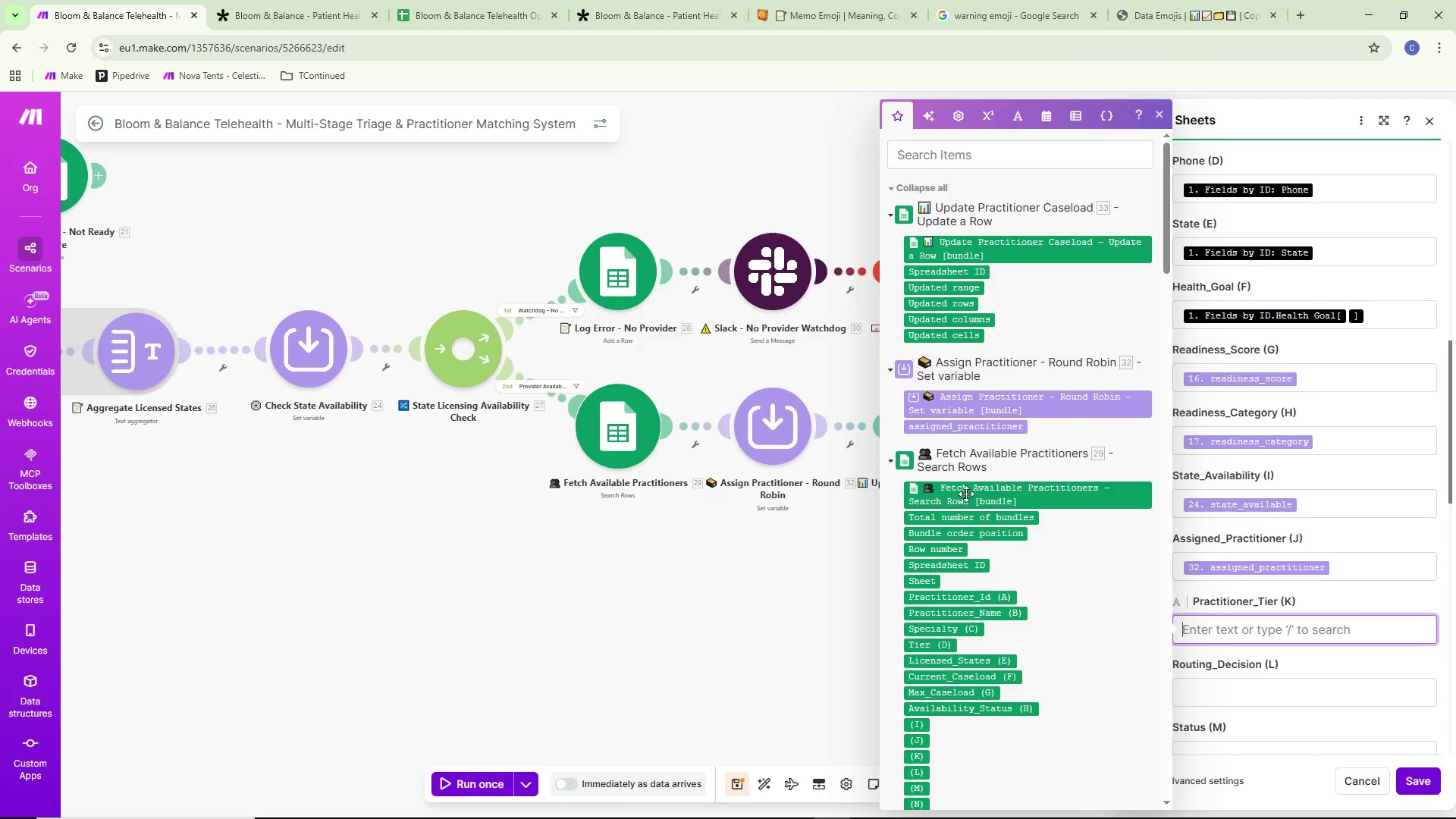 
scroll: coordinate [966, 490], scroll_direction: up, amount: 4.0
 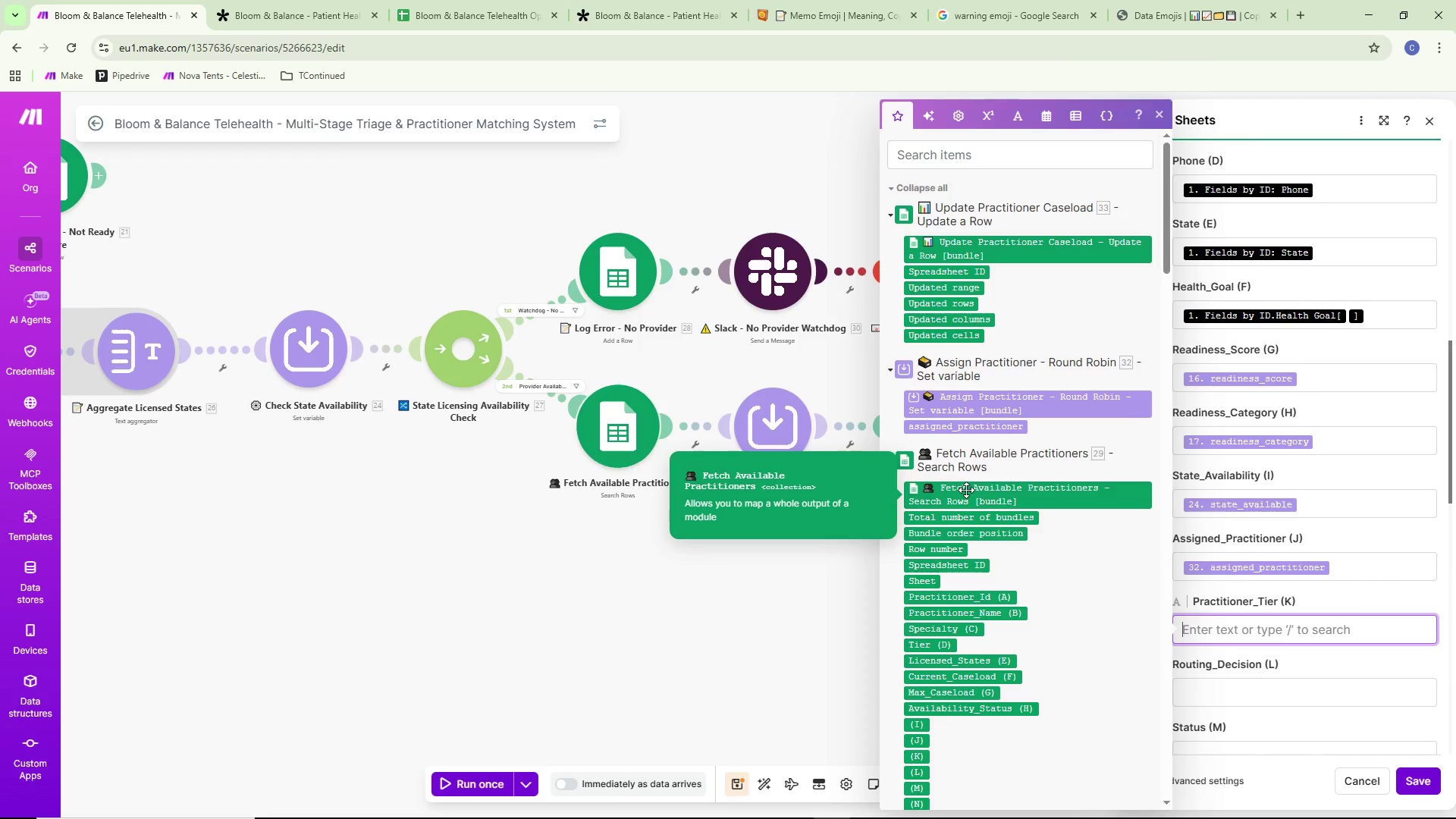 
left_click([1213, 687])
 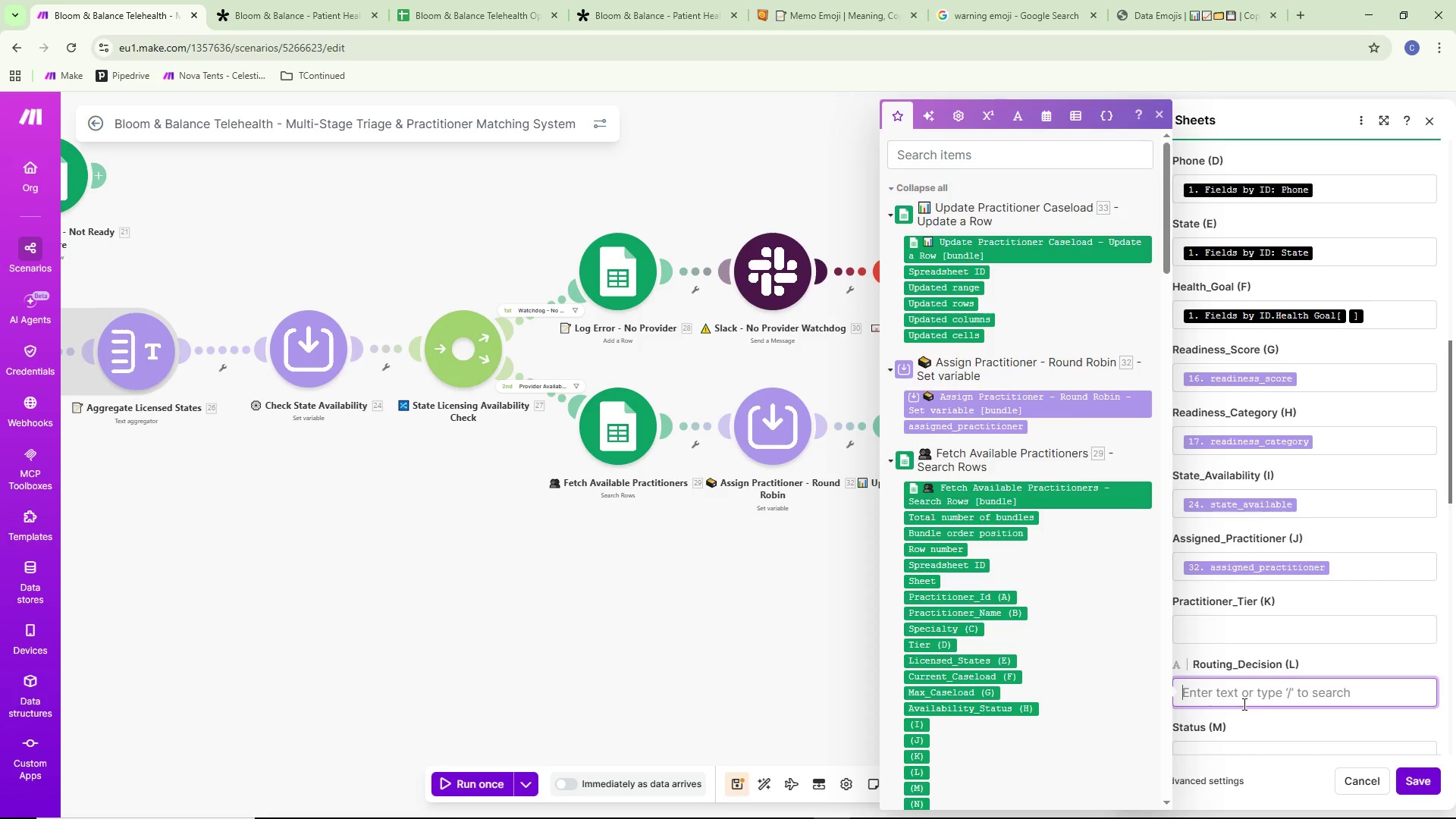 
wait(26.3)
 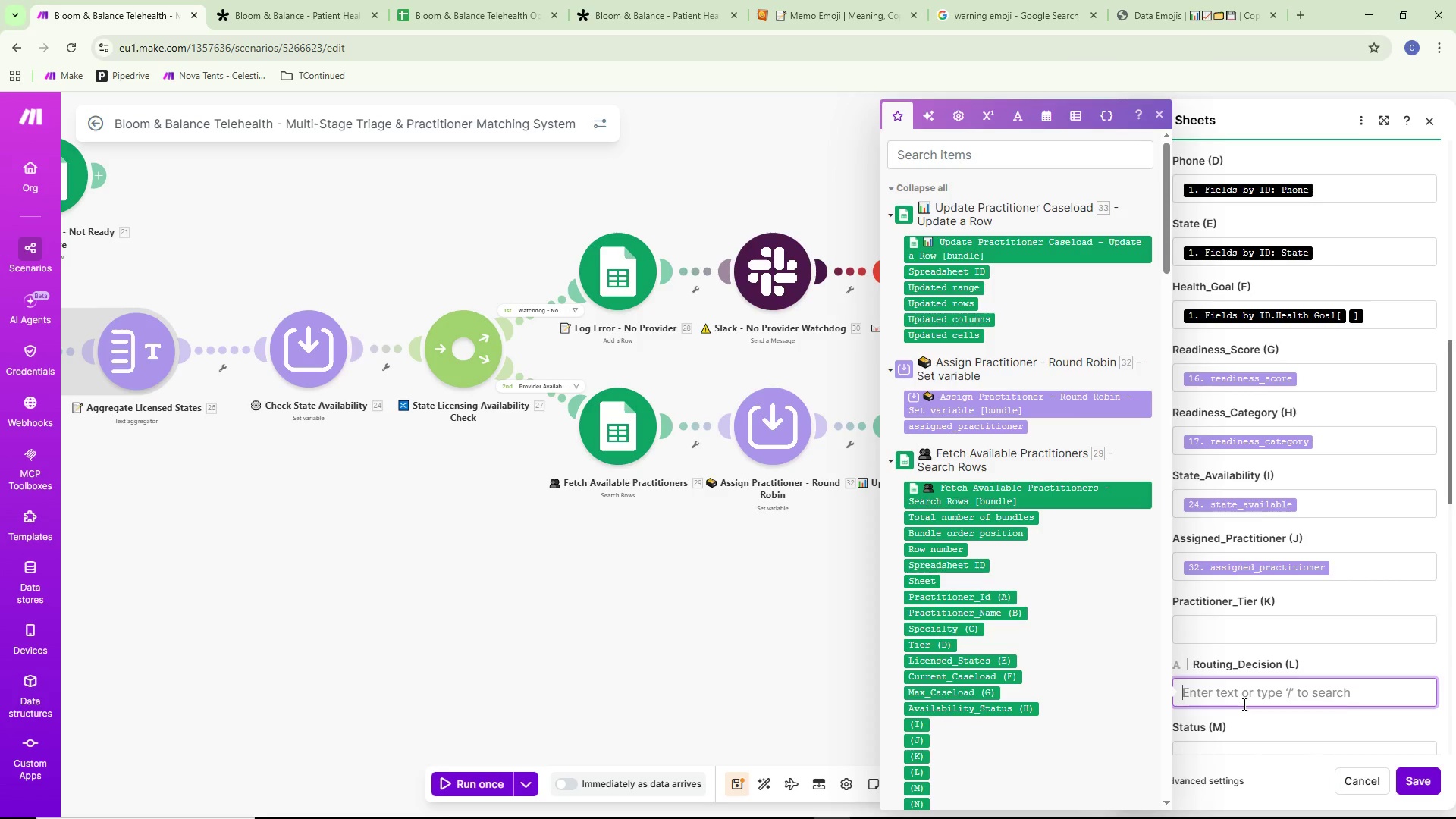 
type(Assigned - Acticve)
key(Backspace)
key(Backspace)
key(Backspace)
type(ve)
 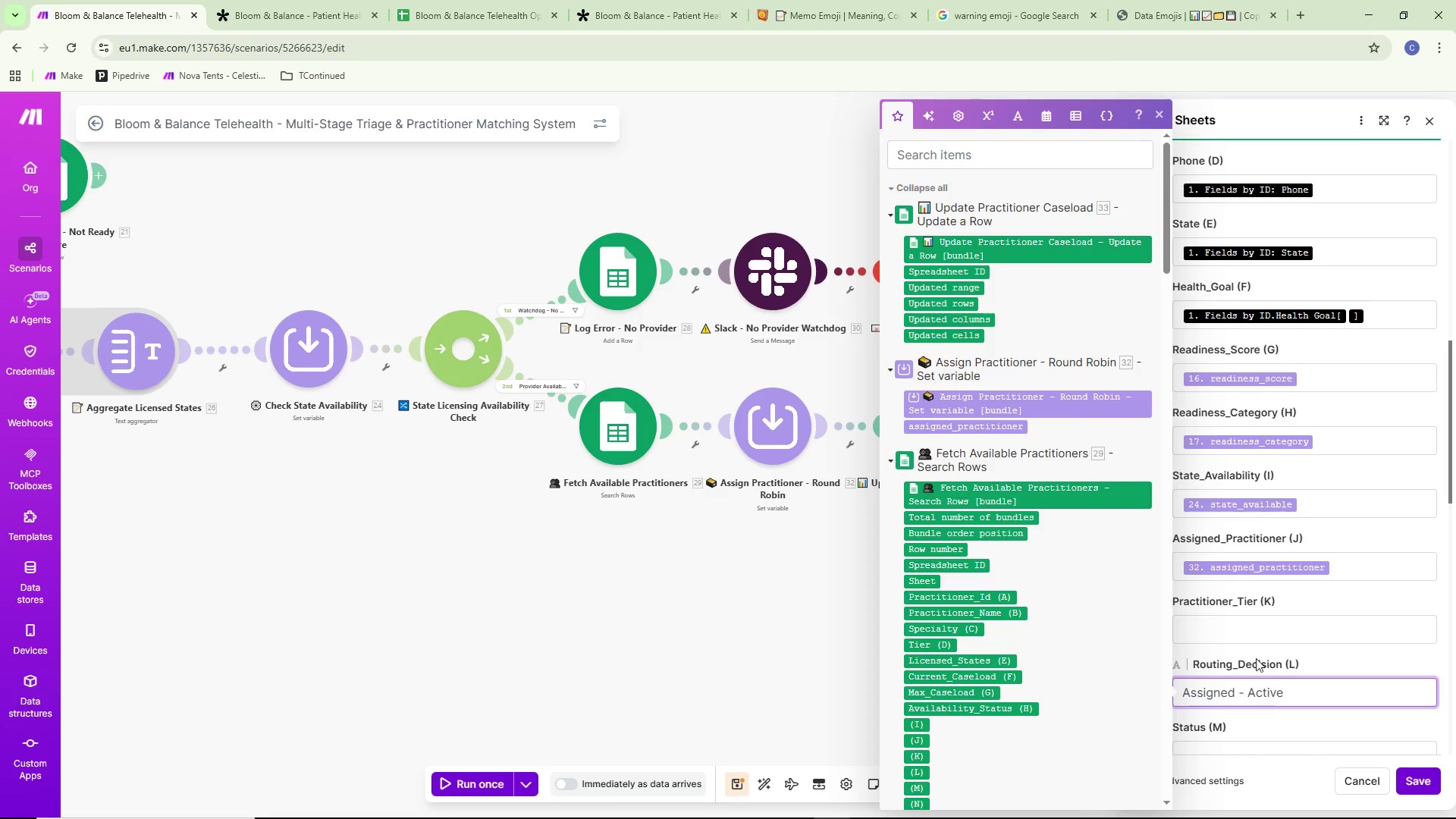 
scroll: coordinate [1270, 638], scroll_direction: down, amount: 1.0
 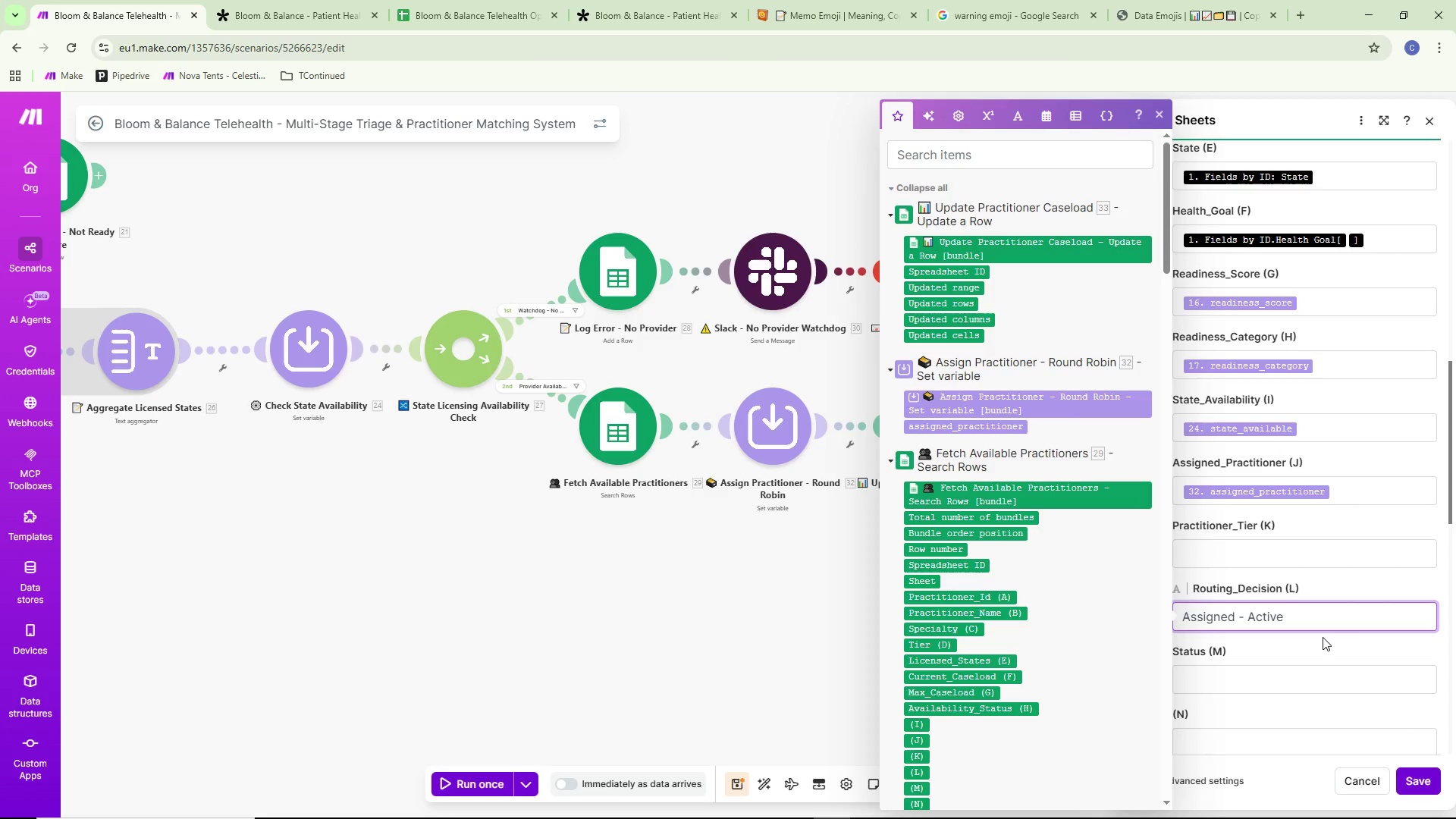 
wait(10.81)
 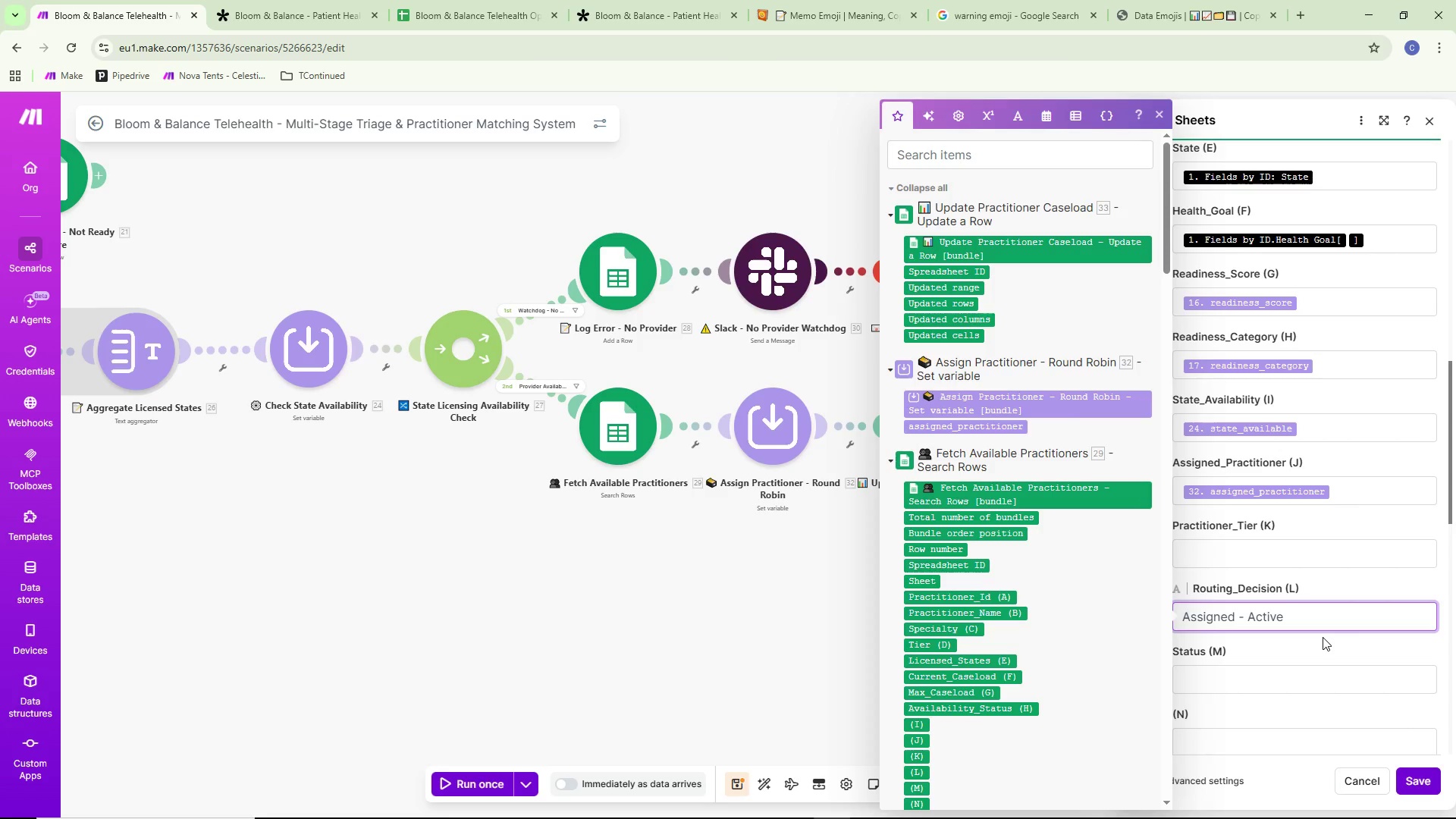 
scroll: coordinate [1358, 708], scroll_direction: down, amount: 2.0
 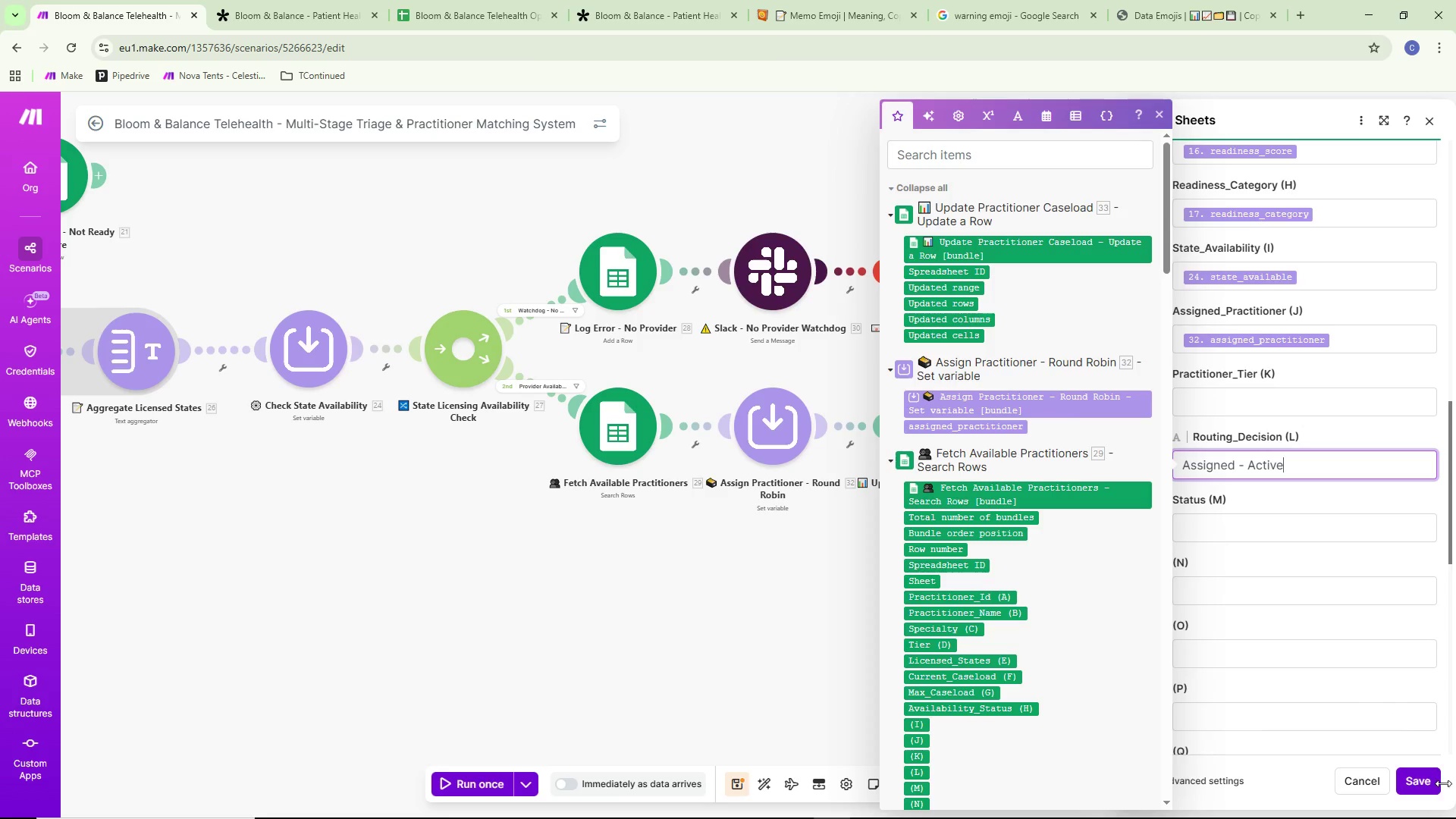 
left_click([1432, 781])
 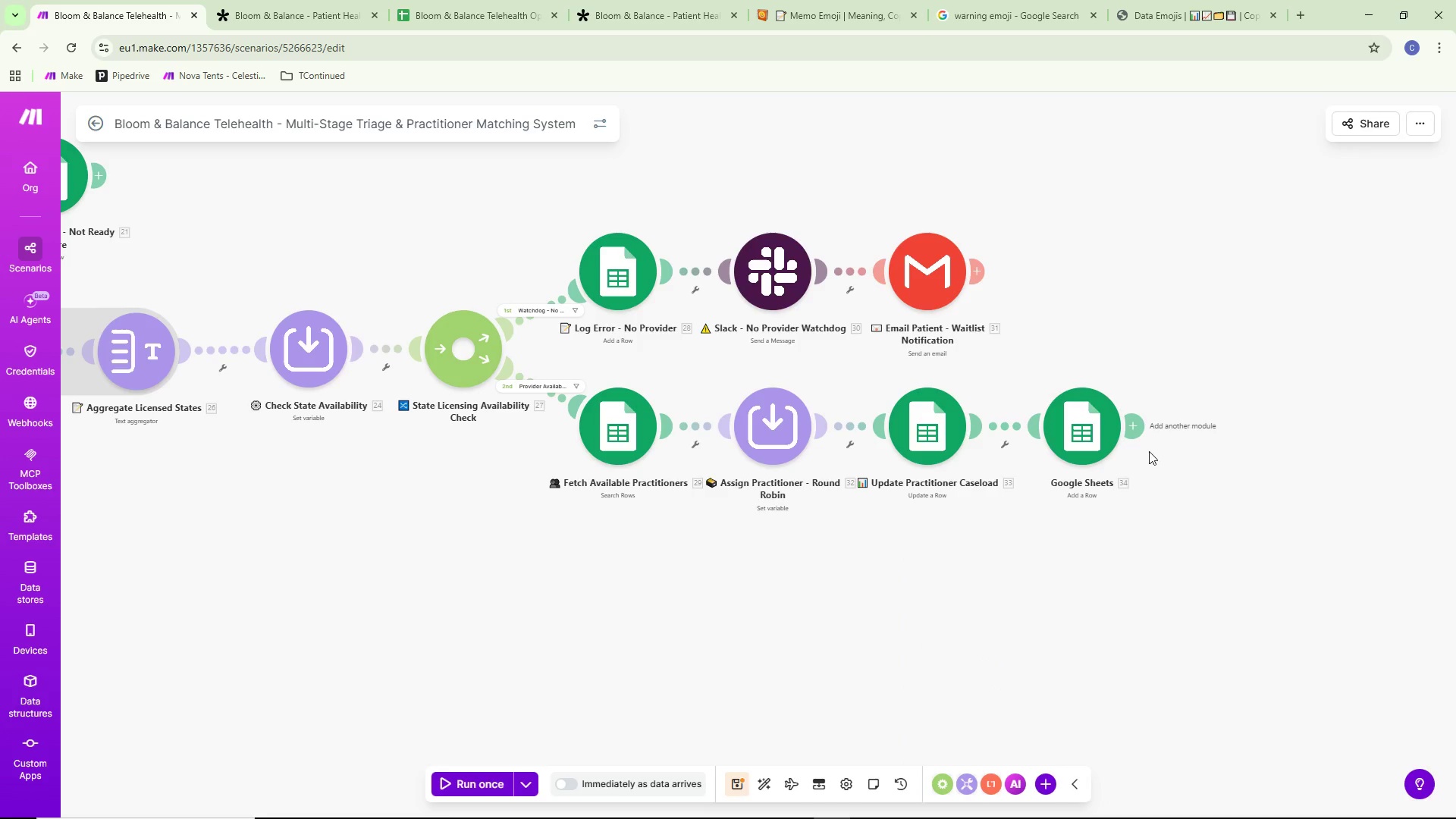 
left_click([1136, 418])
 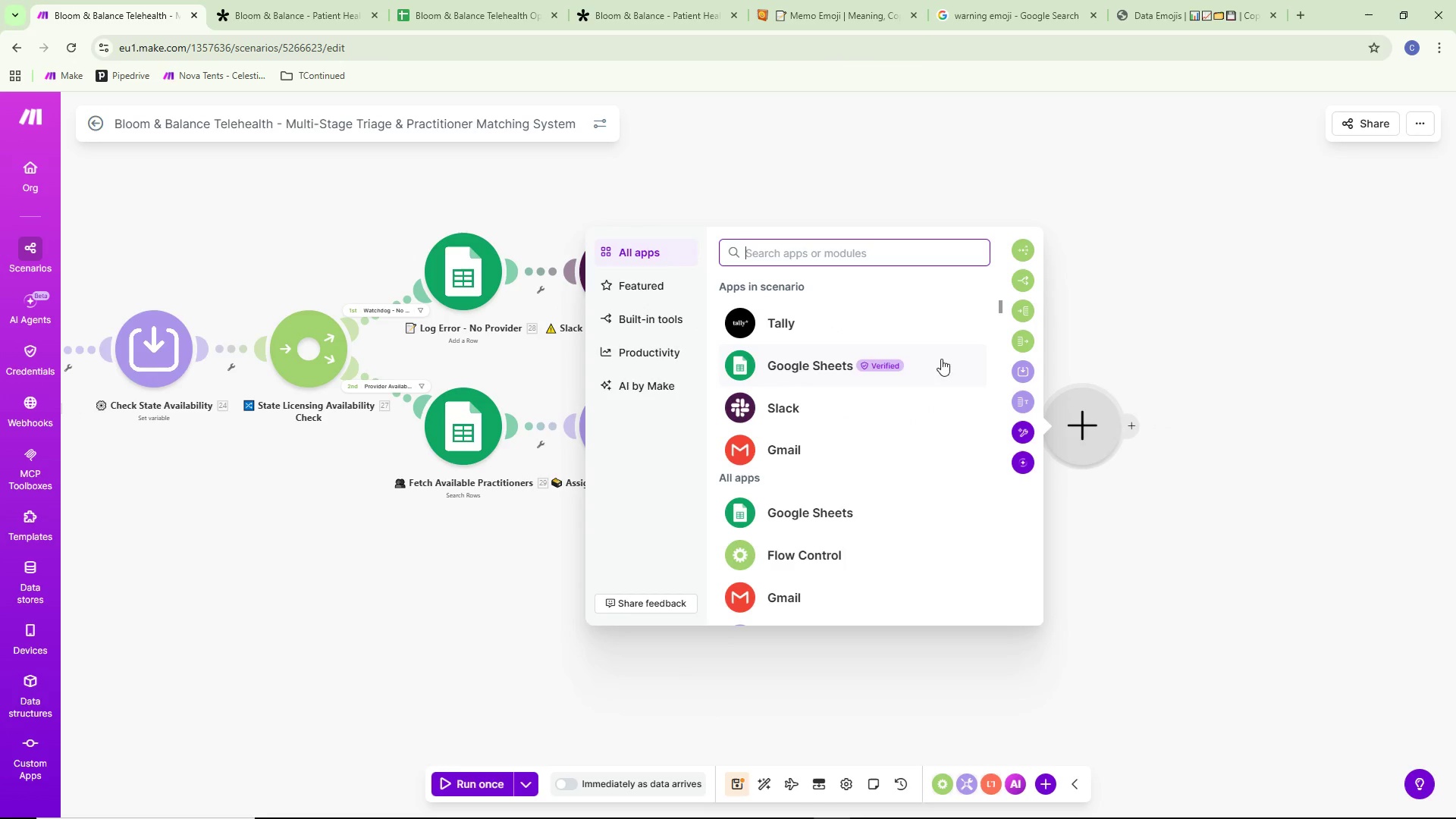 
left_click([816, 367])
 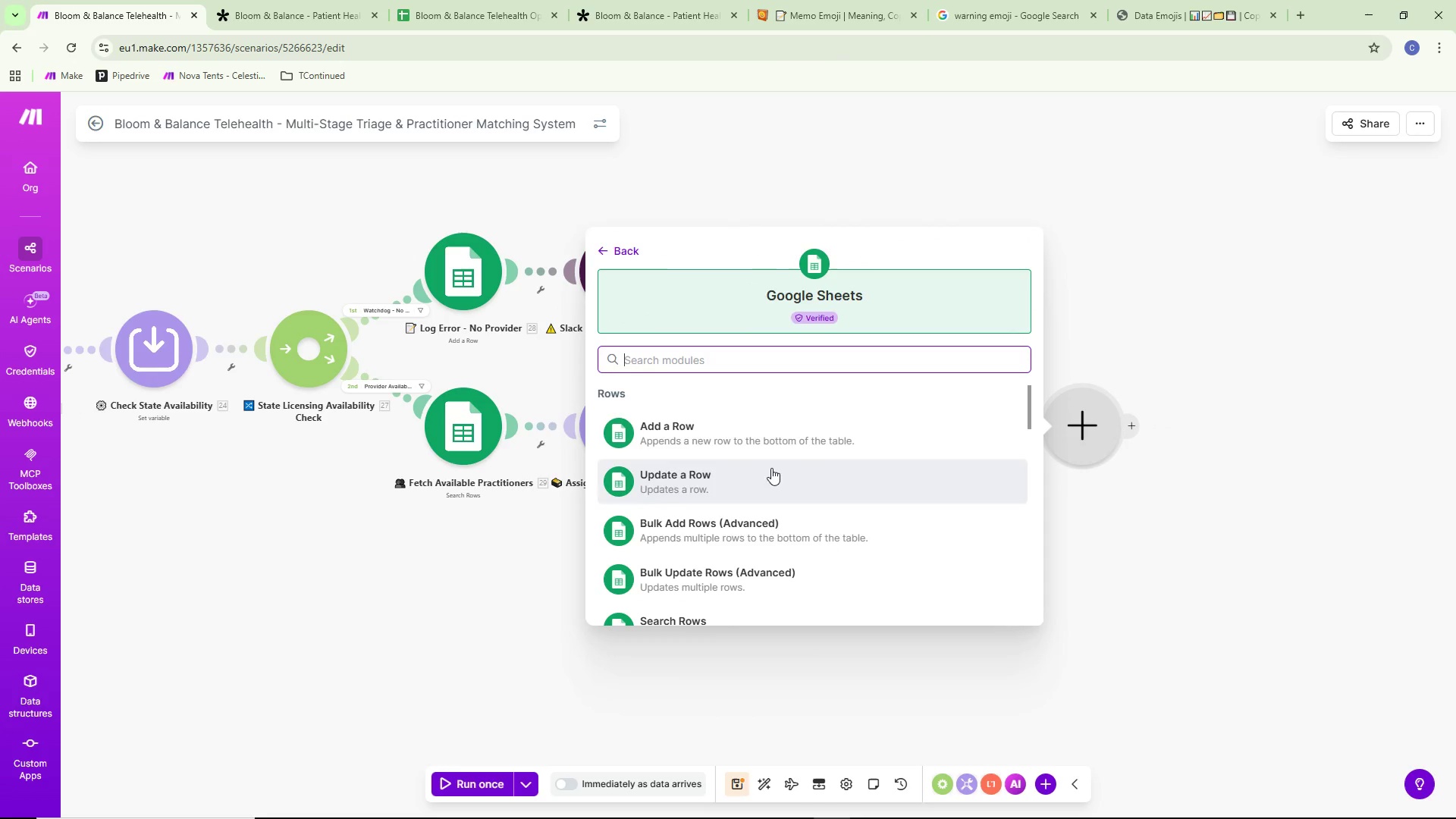 
left_click([769, 437])
 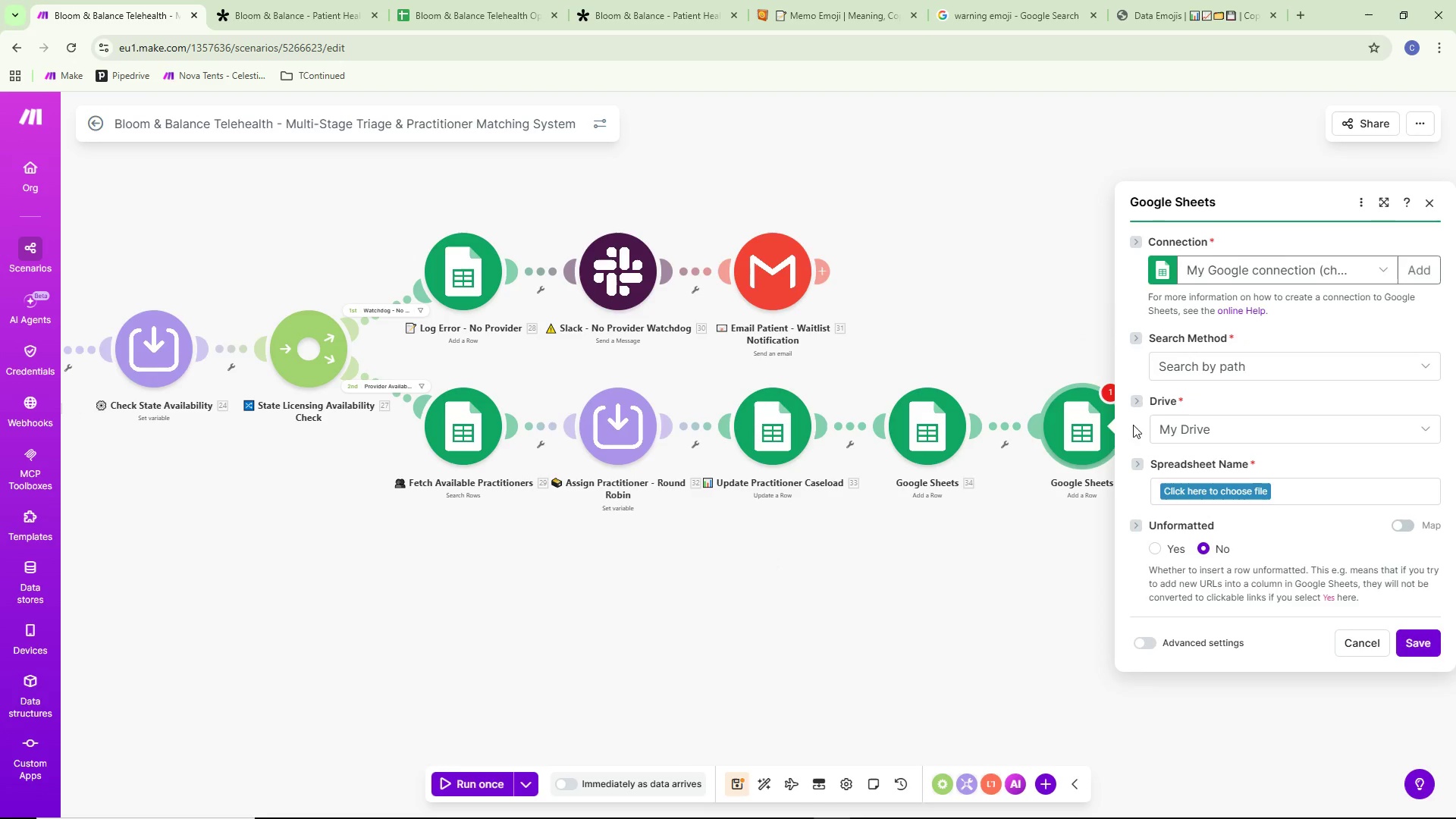 
left_click([1244, 497])
 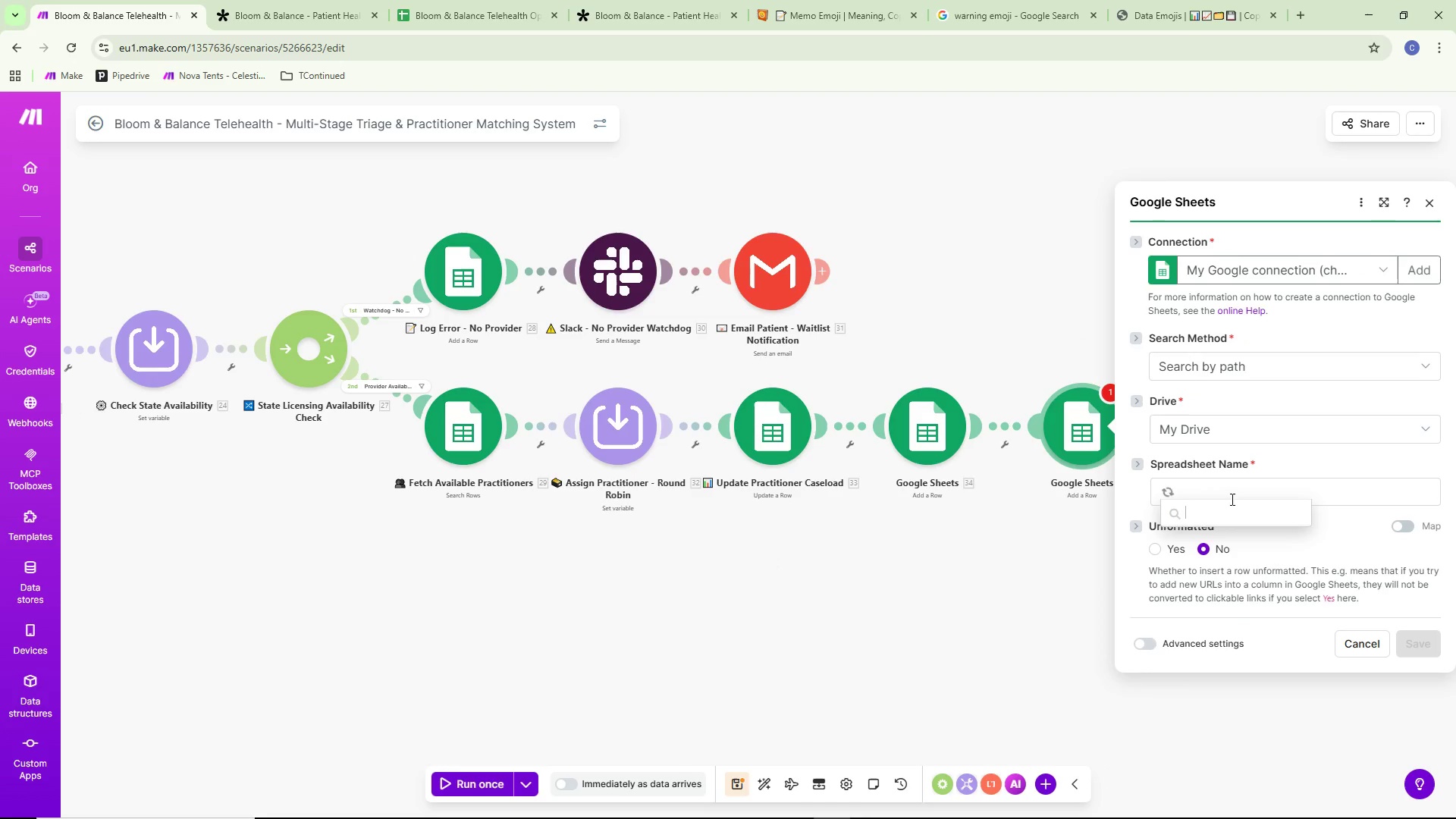 
mouse_move([1206, 525])
 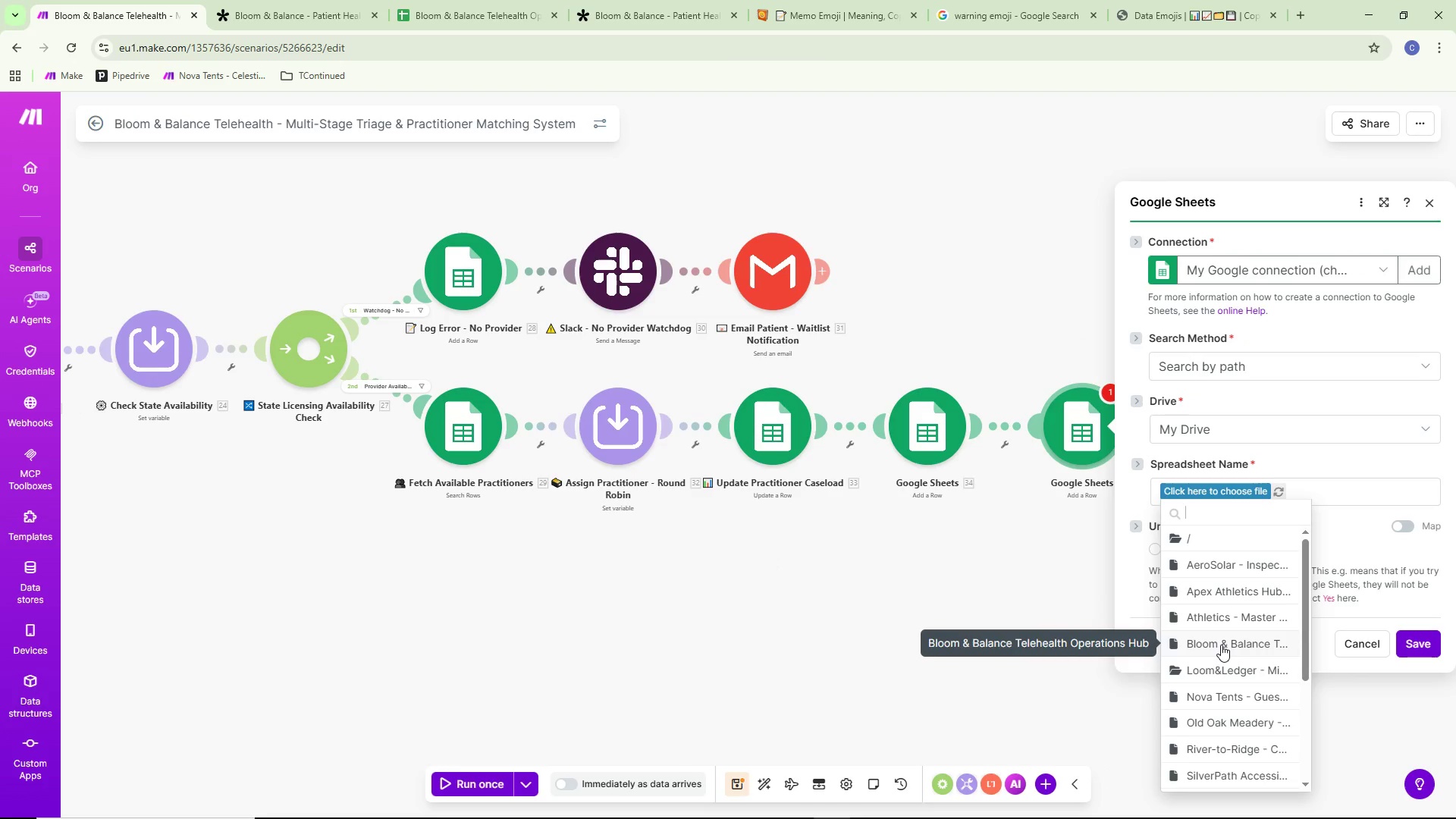 
left_click([1221, 645])
 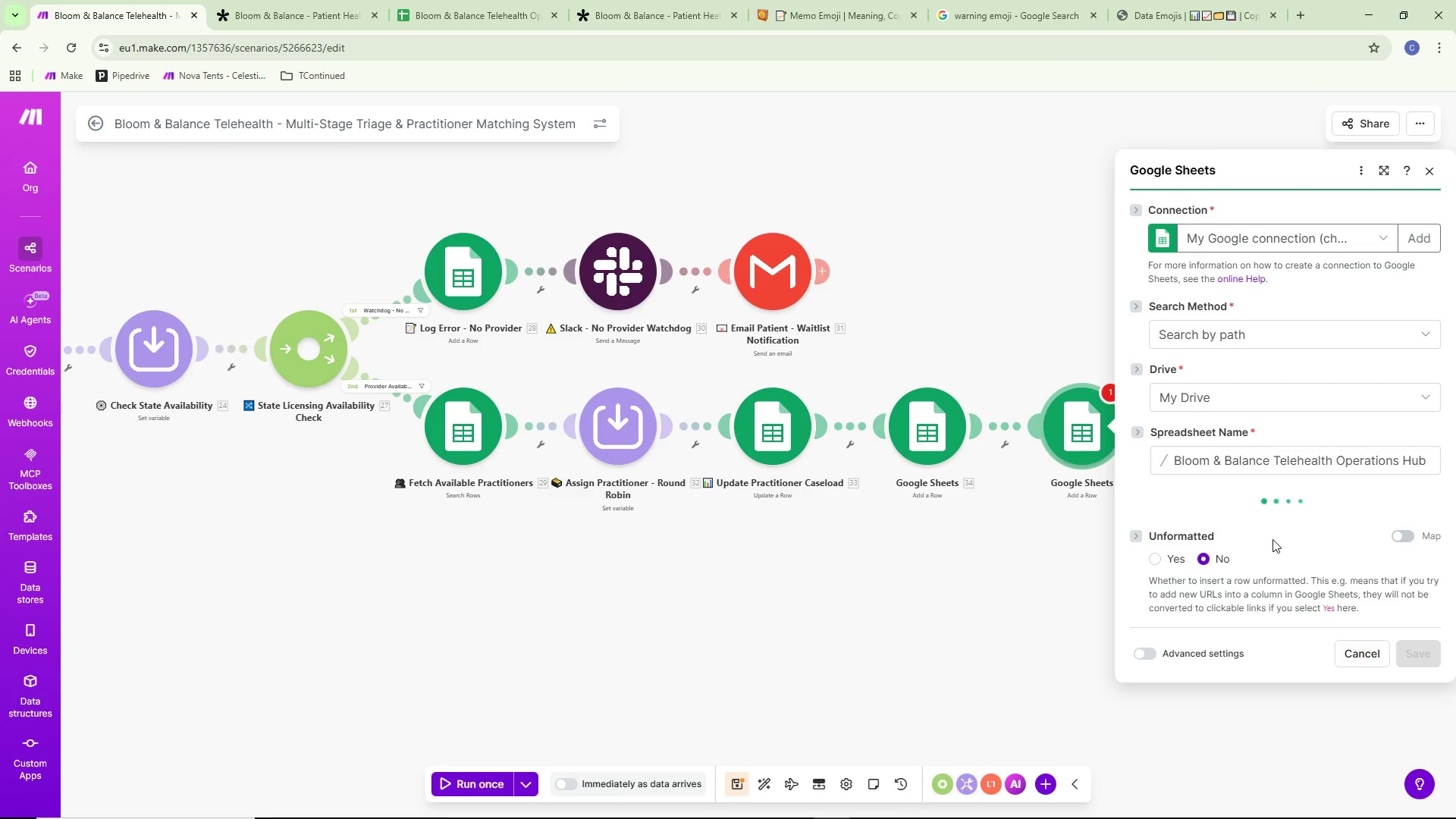 
left_click([1238, 529])
 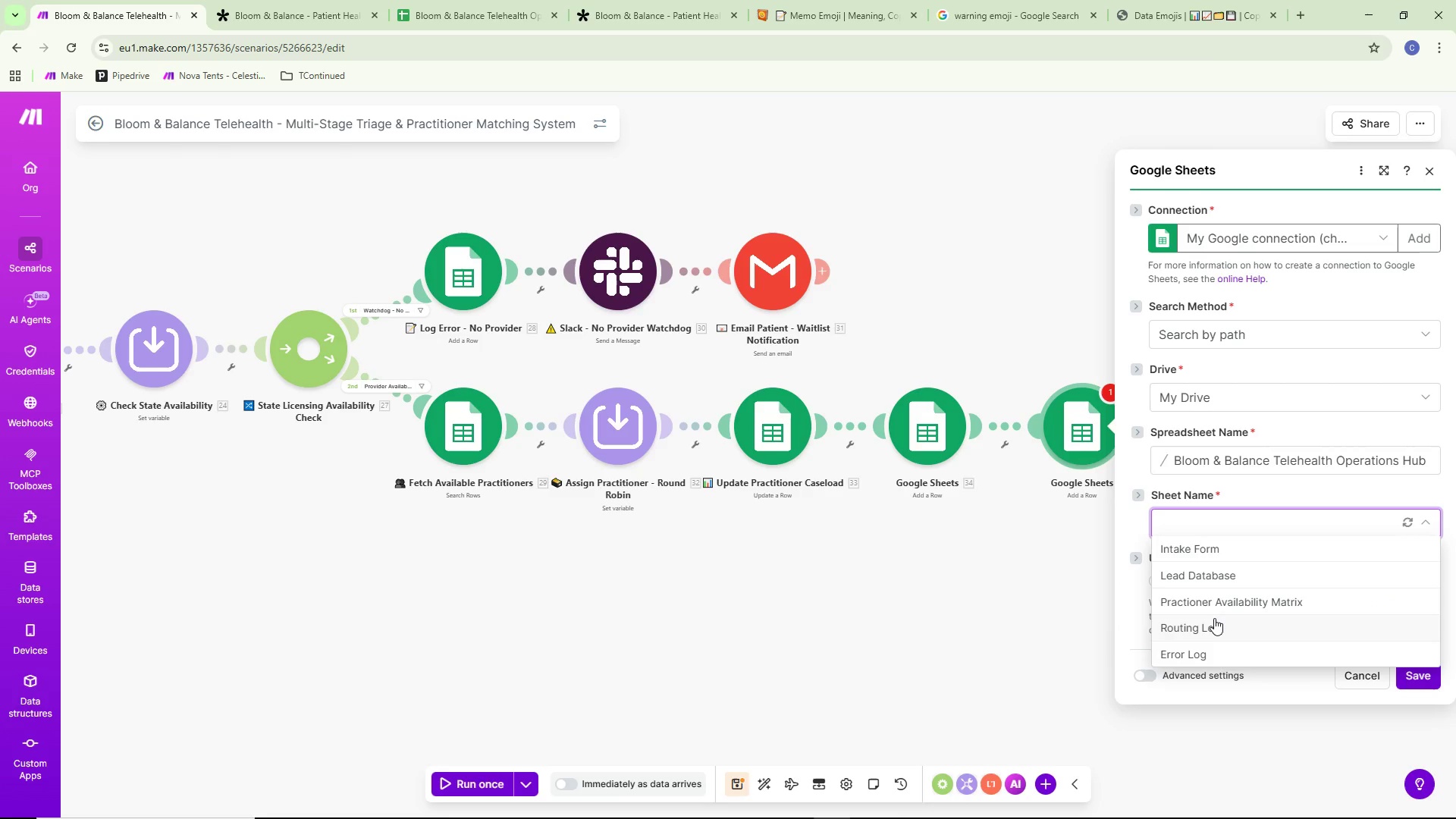 
left_click([1214, 618])
 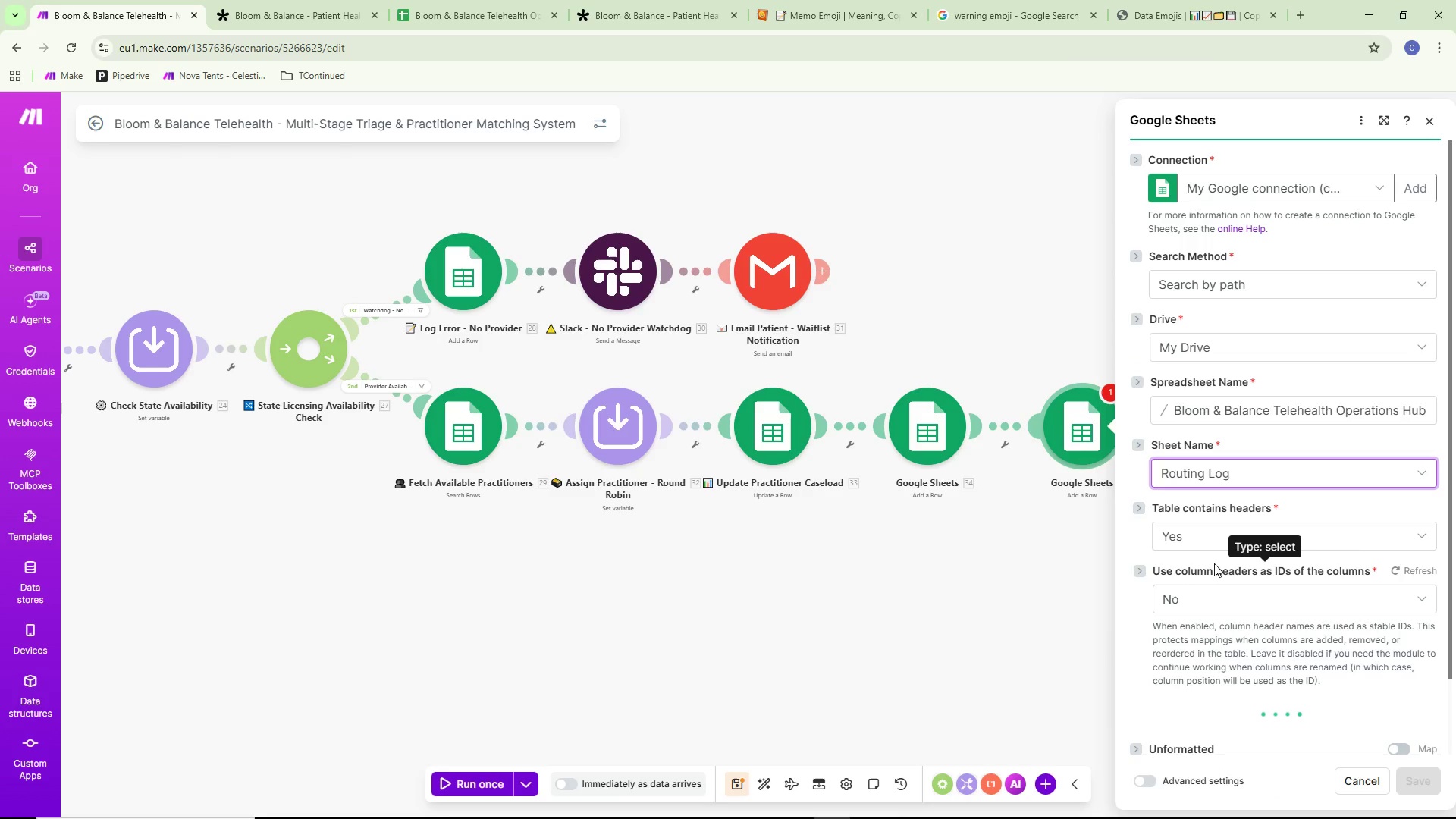 
scroll: coordinate [1214, 559], scroll_direction: down, amount: 8.0
 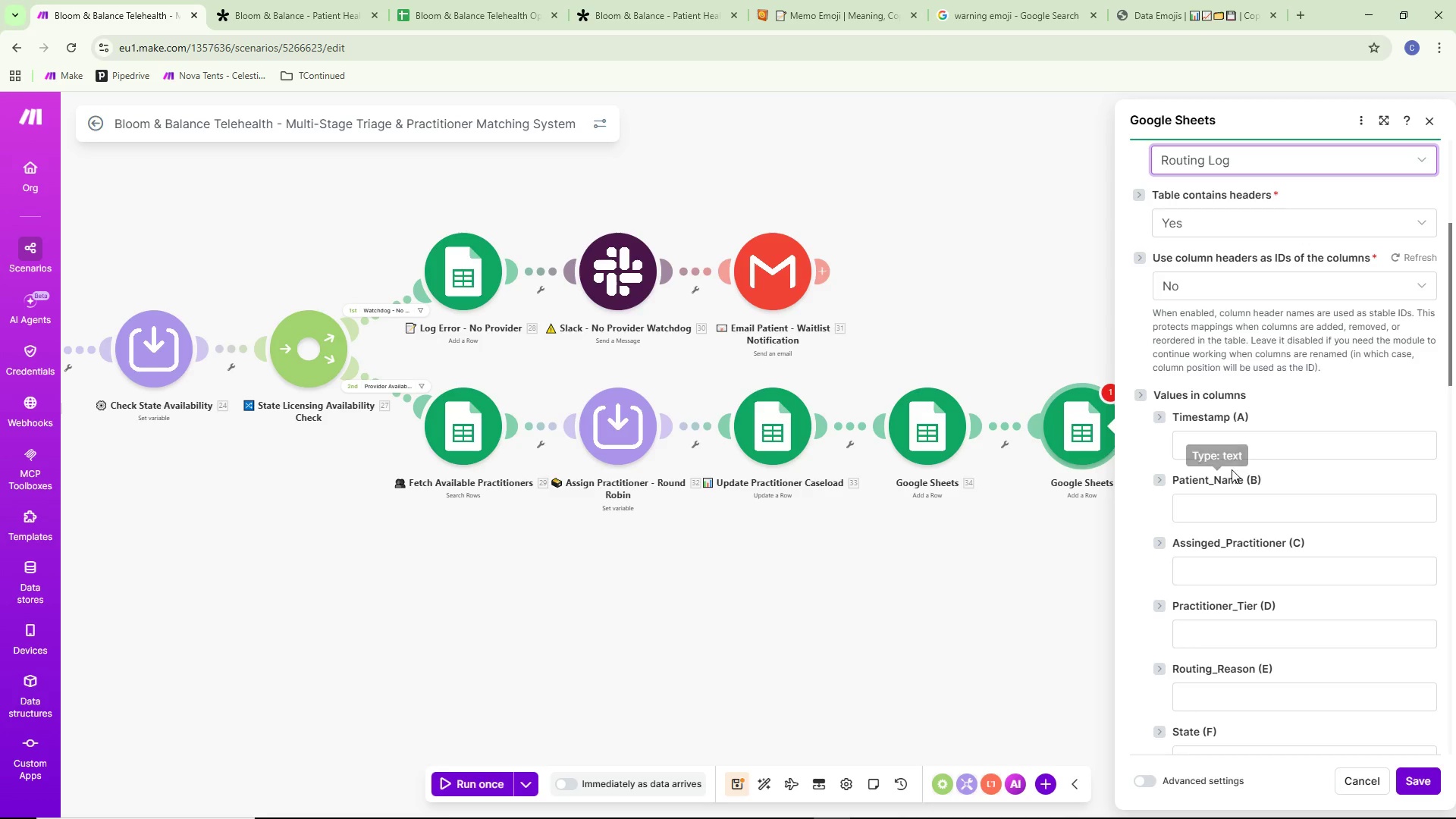 
left_click([1235, 459])
 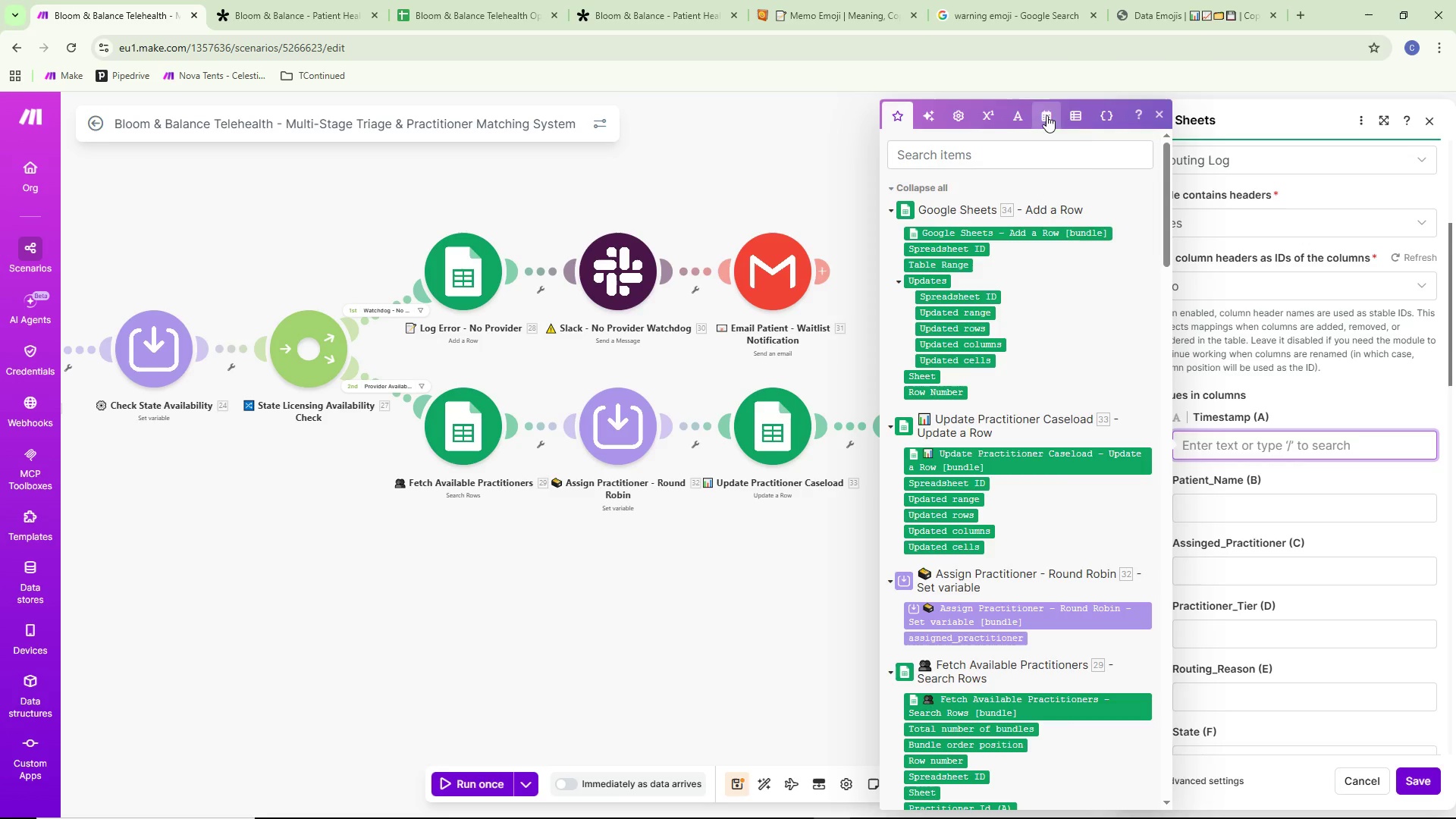 
left_click([1045, 119])
 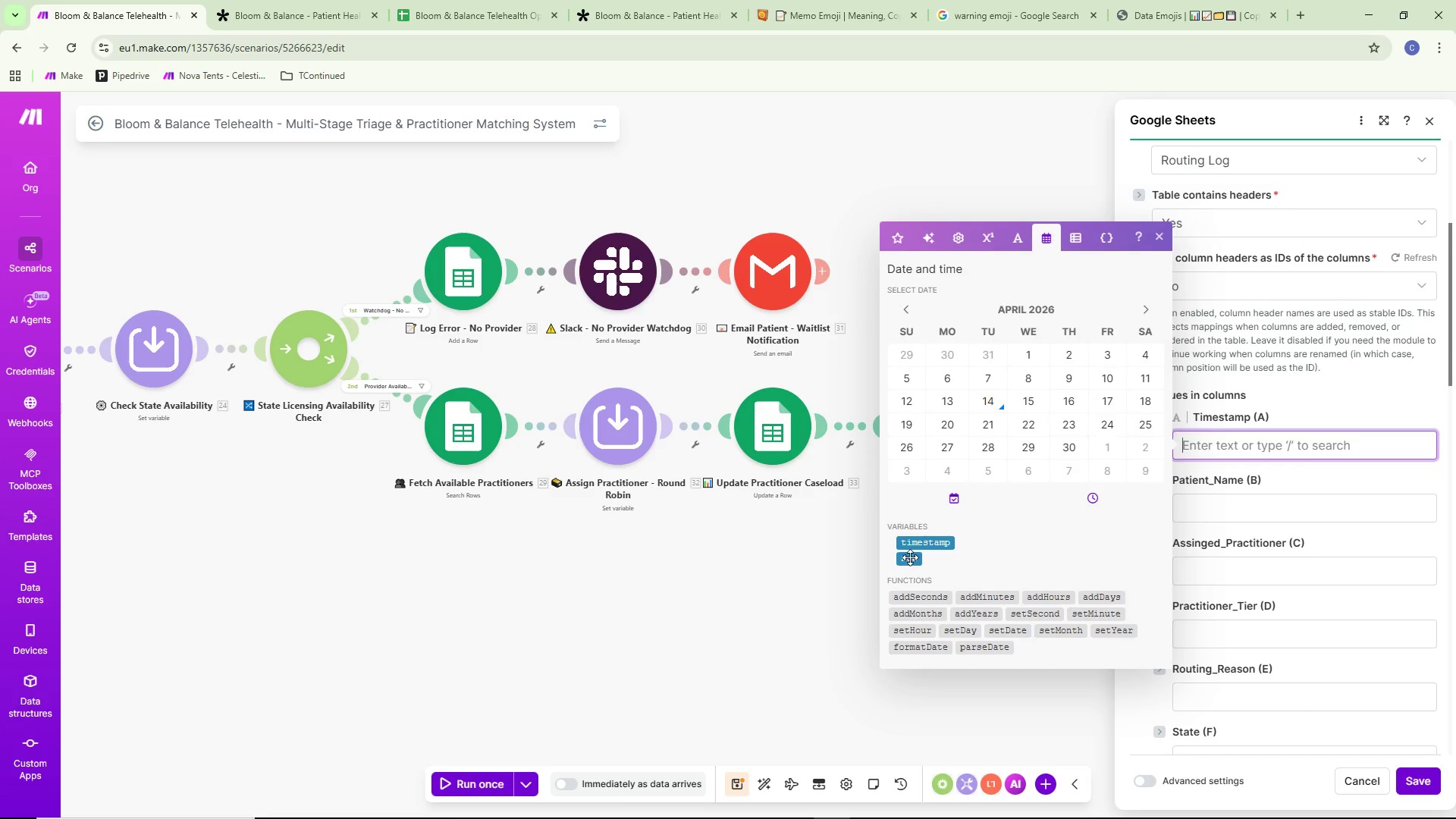 
left_click([910, 561])
 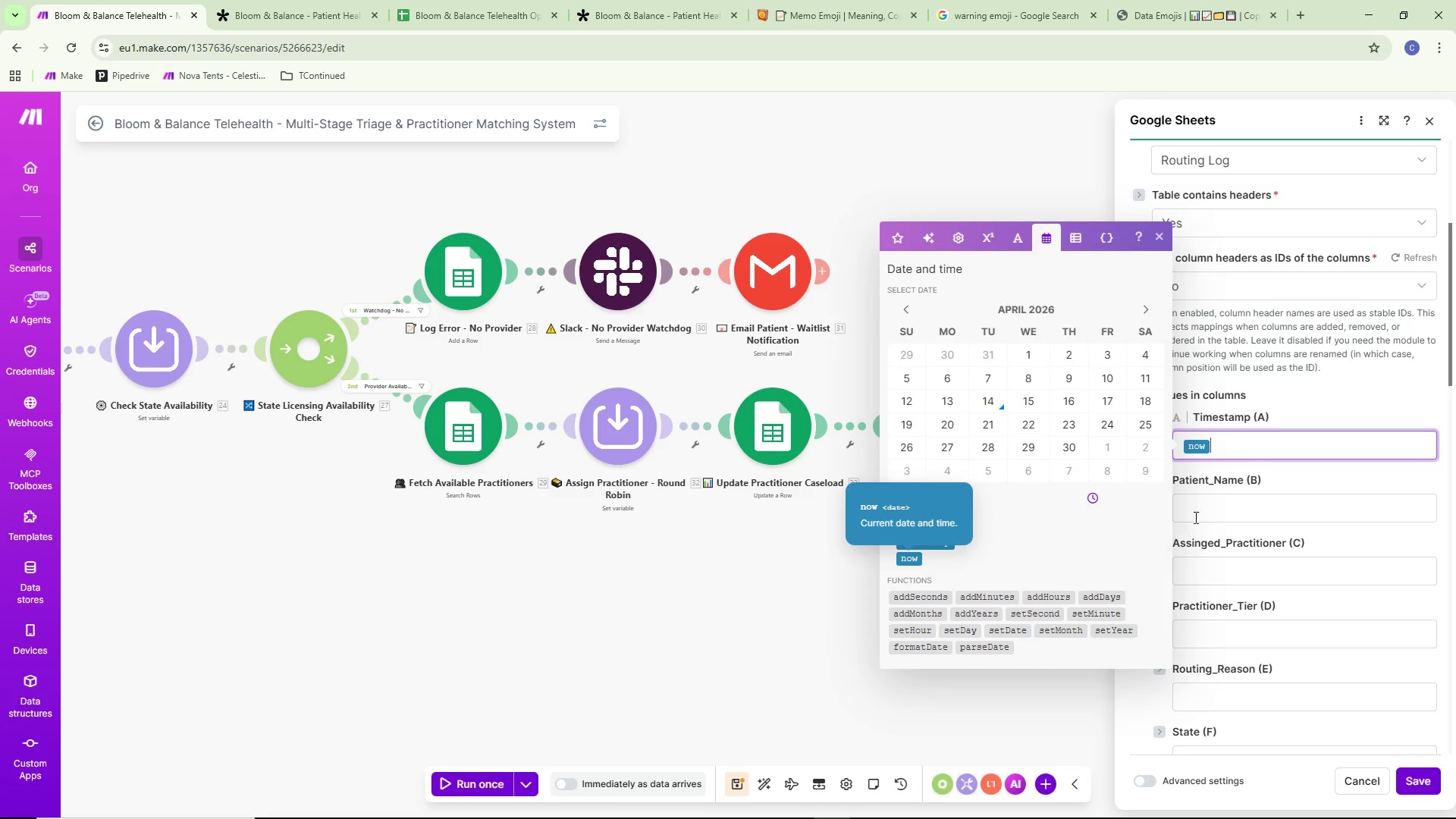 
left_click([1197, 512])
 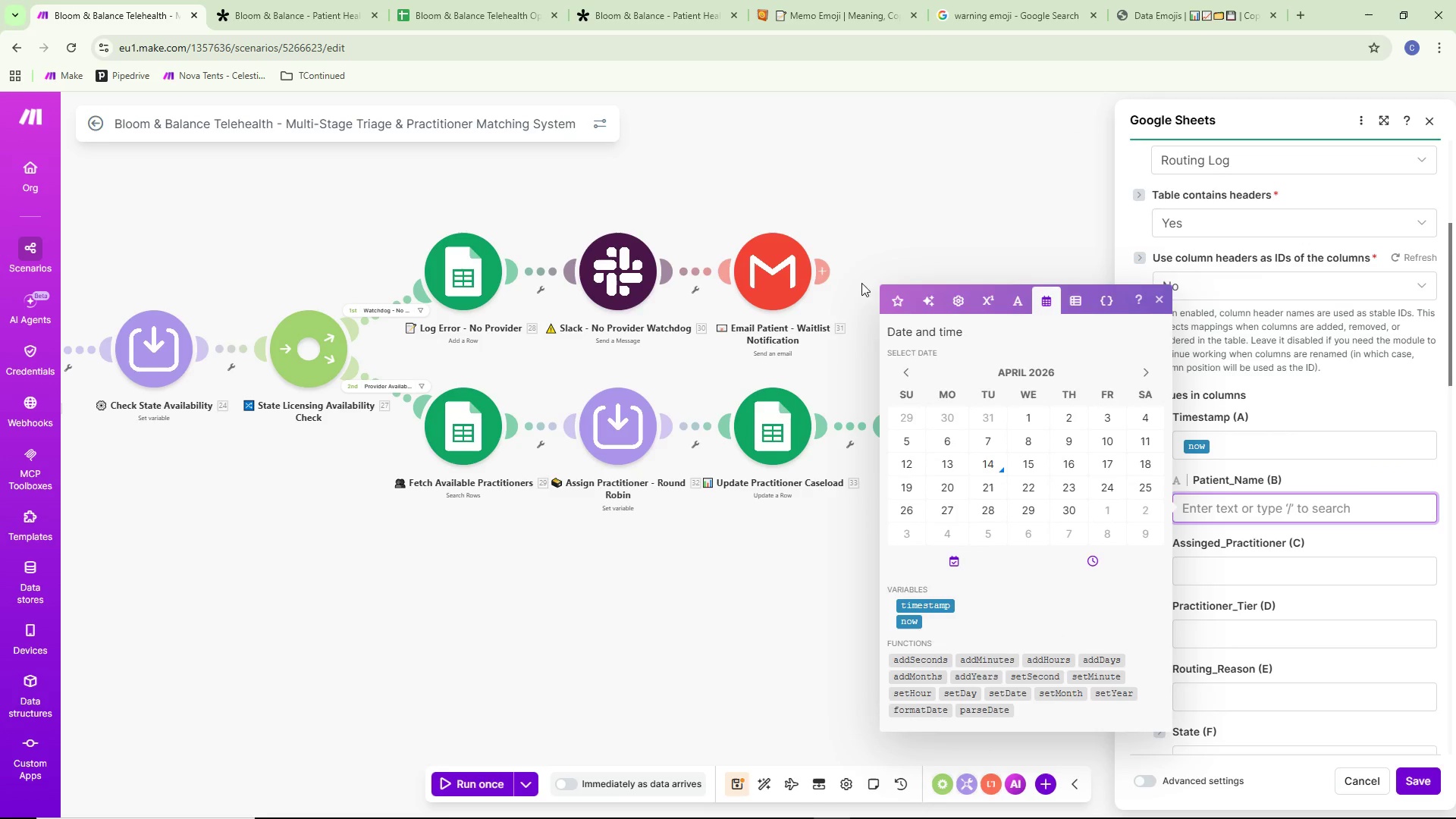 
left_click([898, 293])
 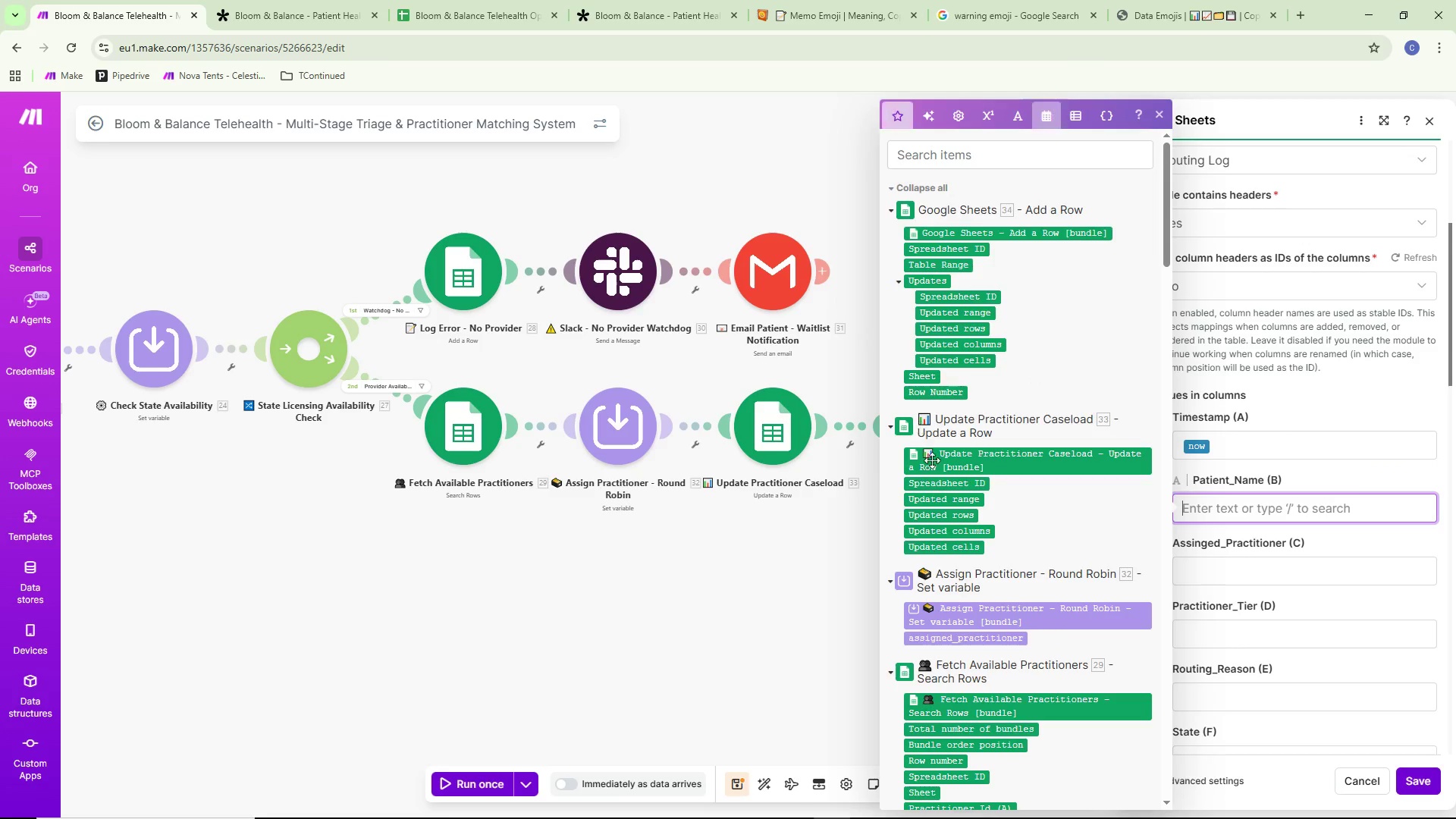 
scroll: coordinate [989, 605], scroll_direction: down, amount: 37.0
 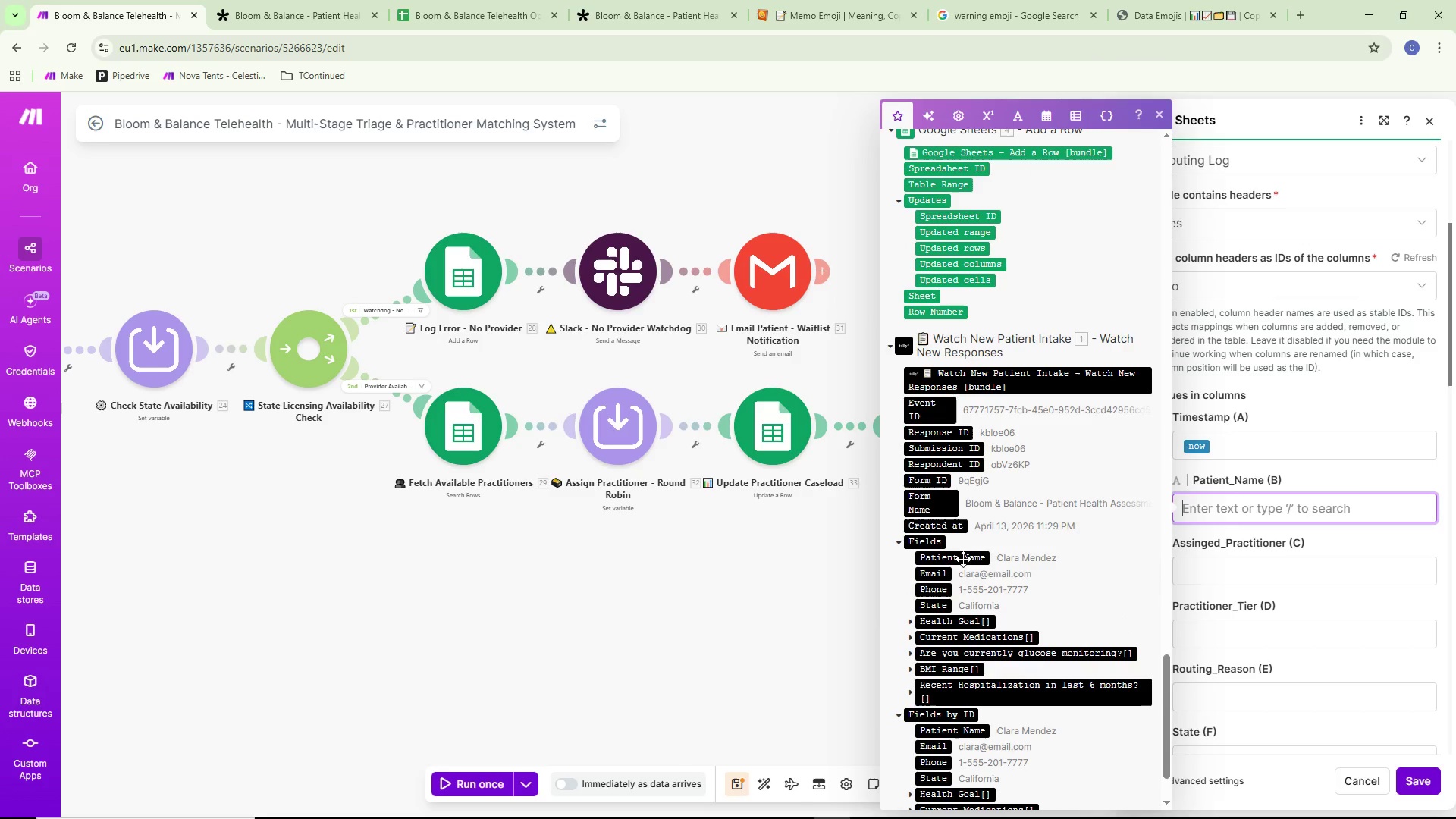 
left_click([965, 557])
 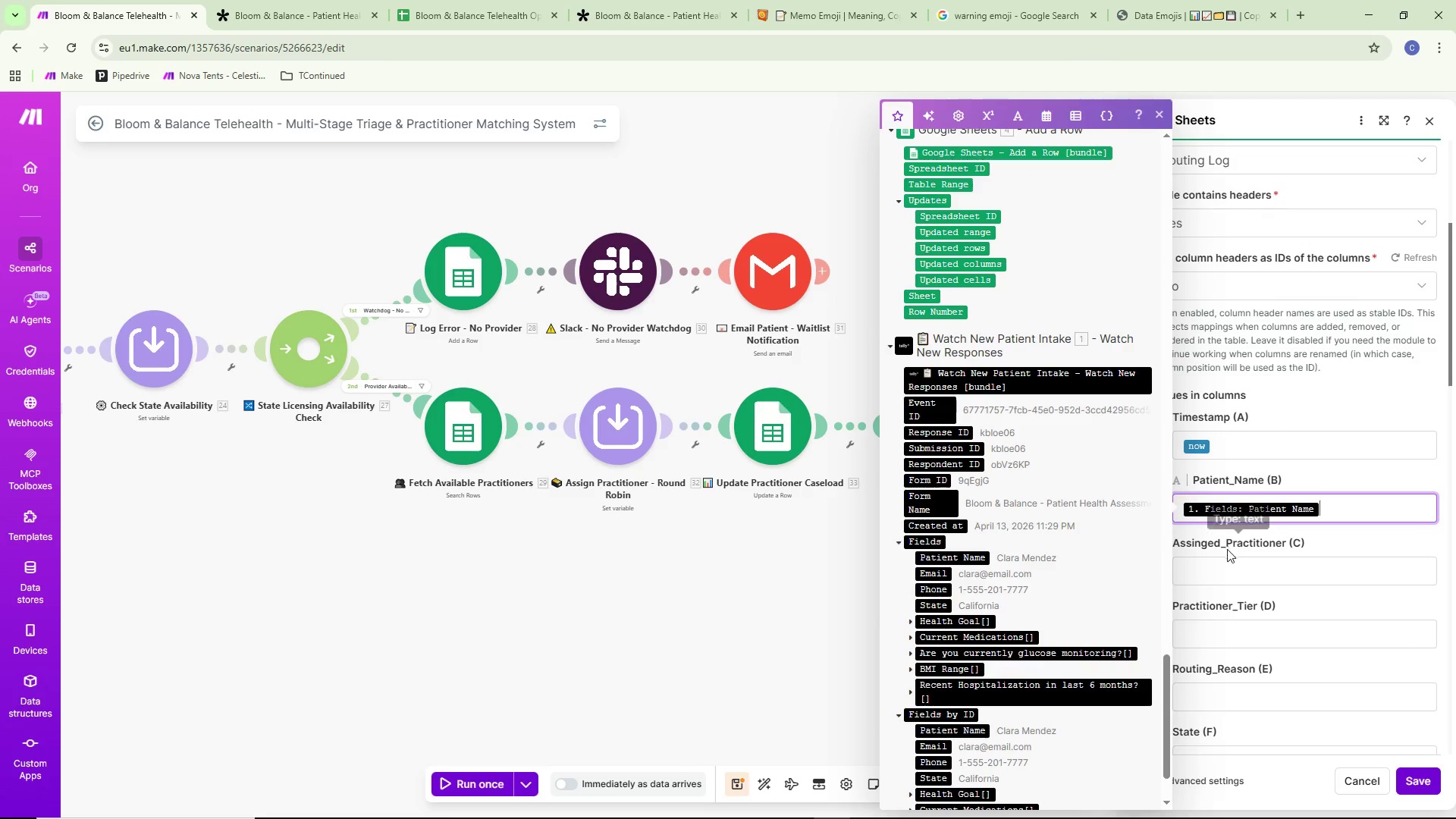 
left_click([1225, 563])
 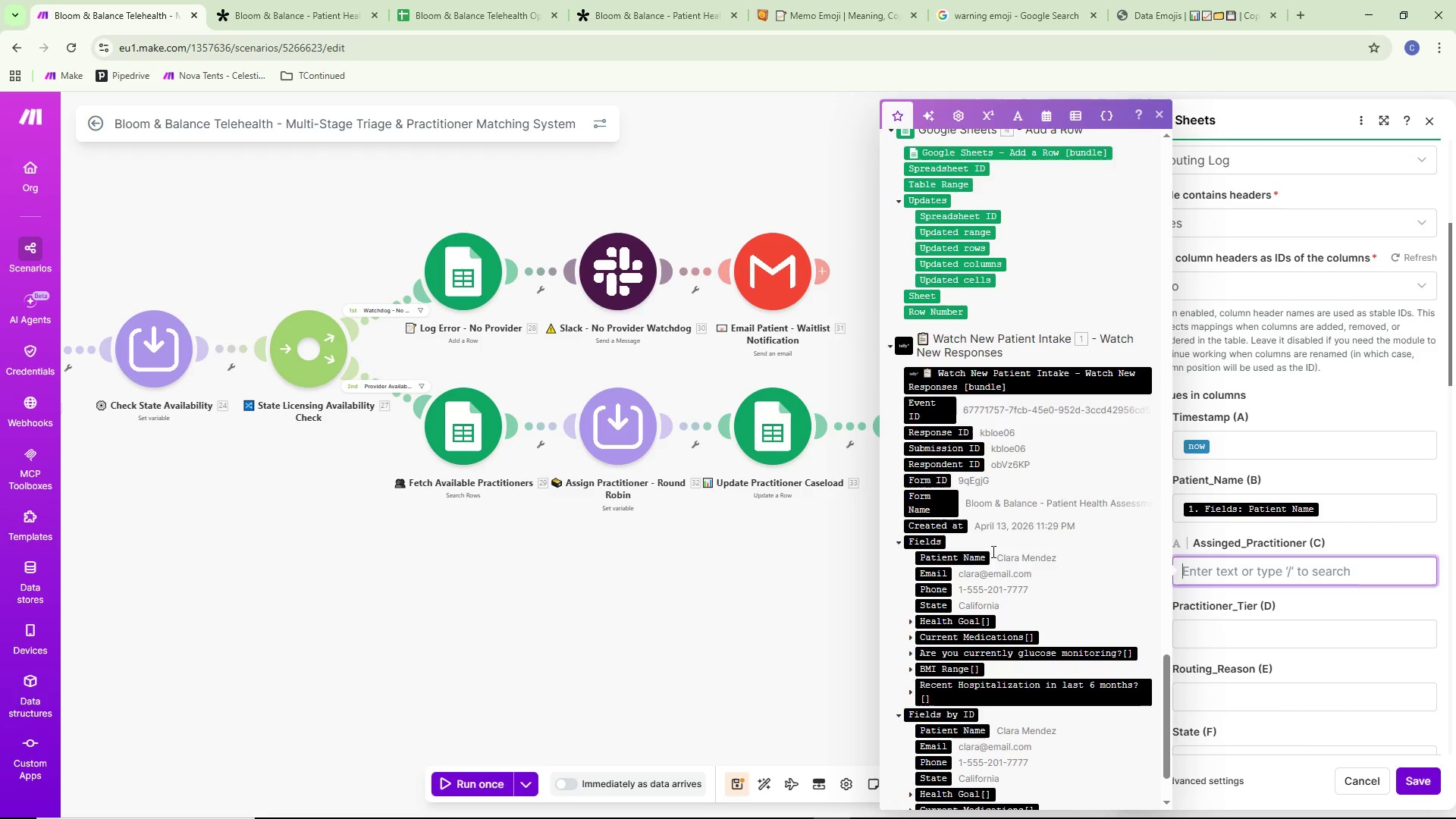 
scroll: coordinate [971, 473], scroll_direction: up, amount: 34.0
 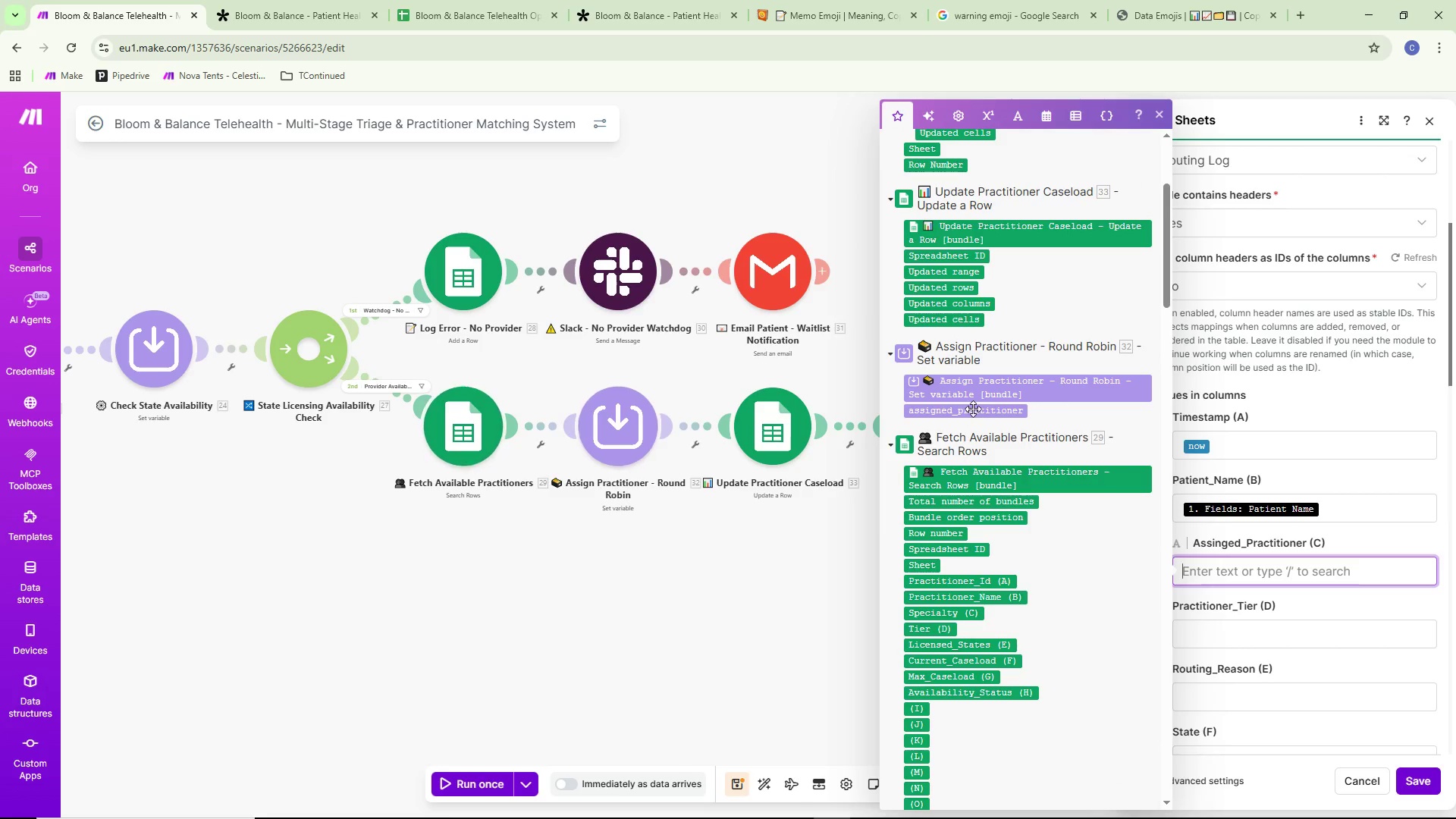 
left_click([973, 409])
 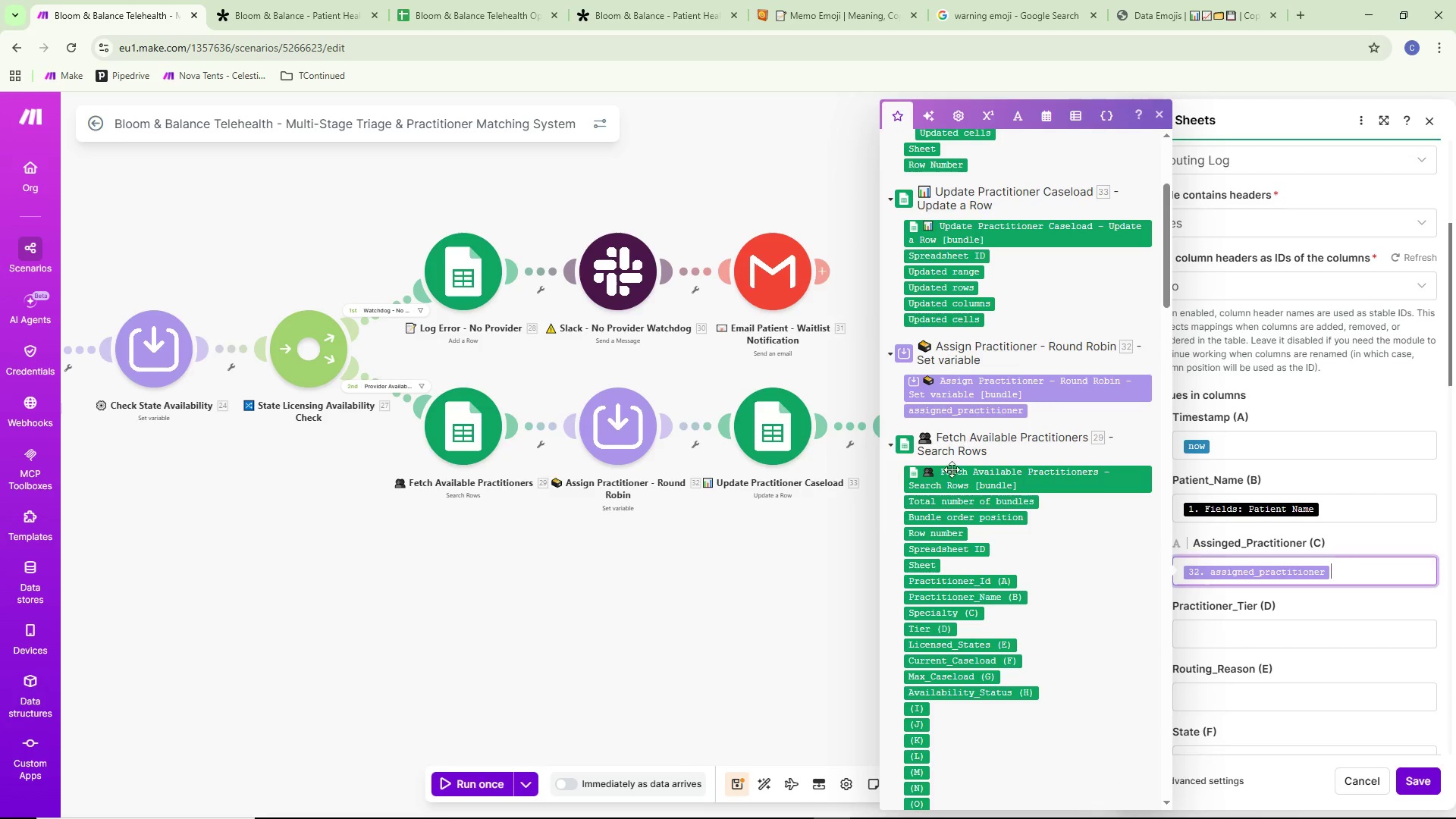 
scroll: coordinate [949, 507], scroll_direction: down, amount: 23.0
 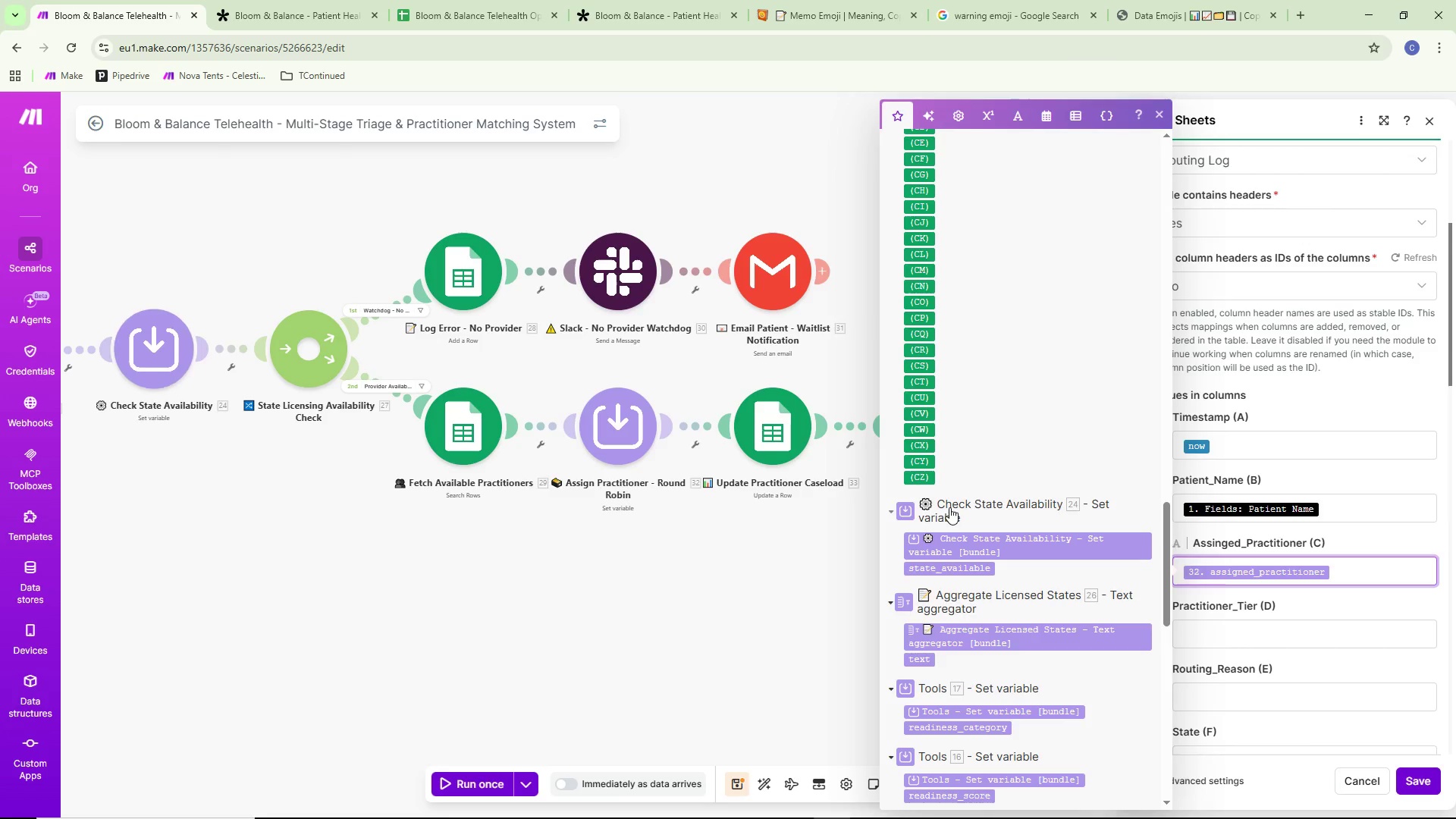 
wait(6.02)
 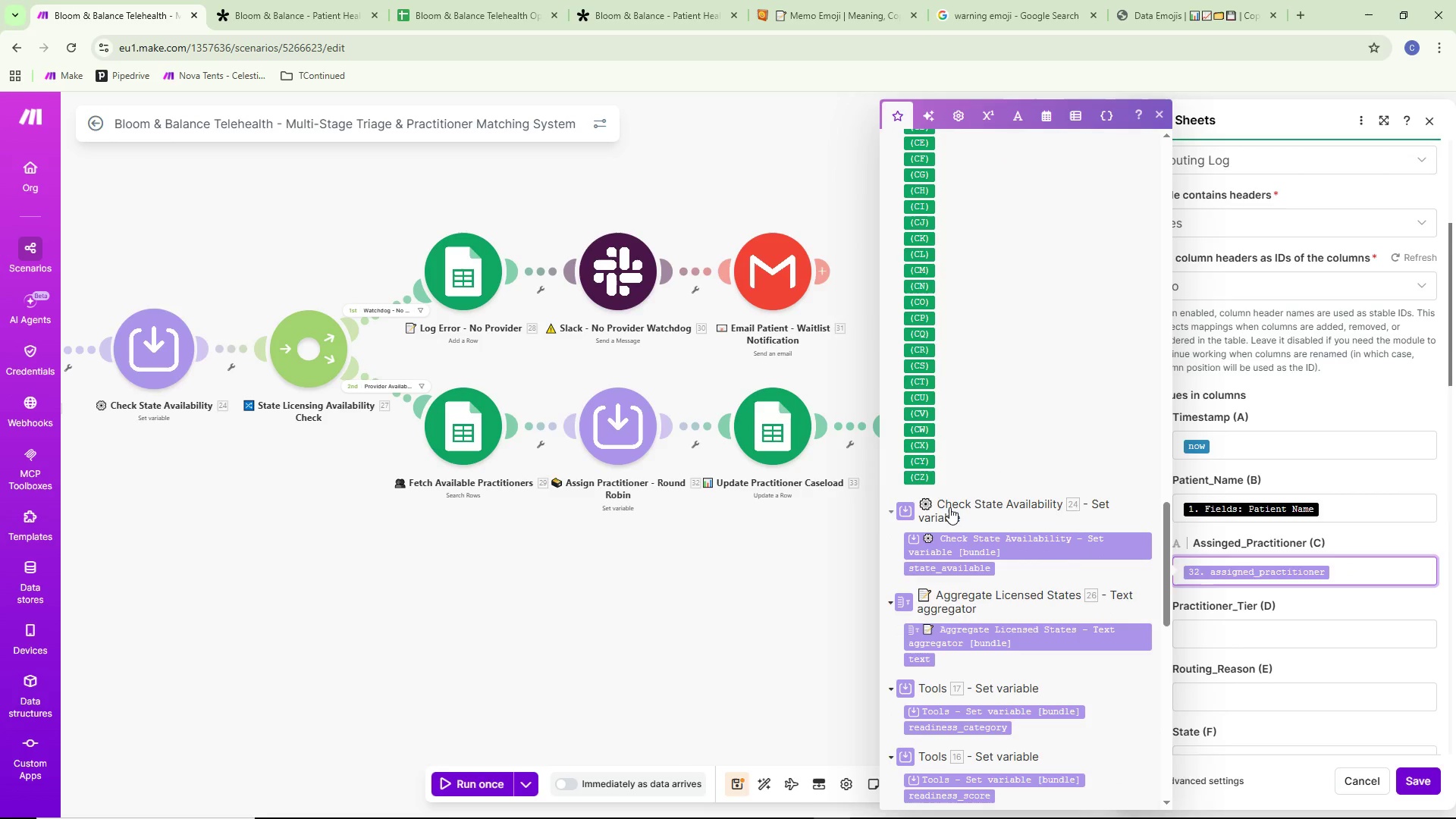 
scroll: coordinate [954, 529], scroll_direction: down, amount: 5.0
 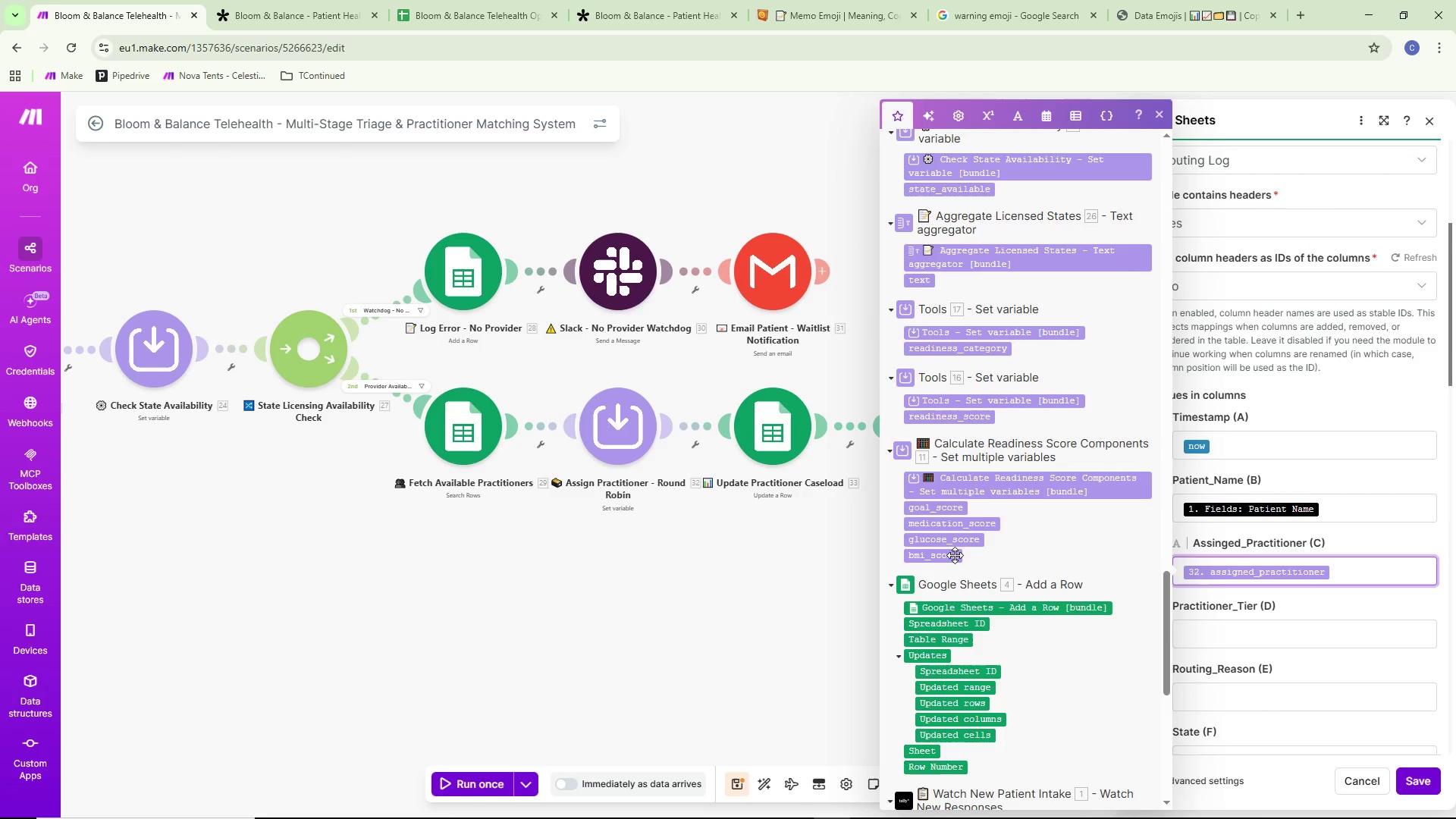 
mouse_move([965, 498])
 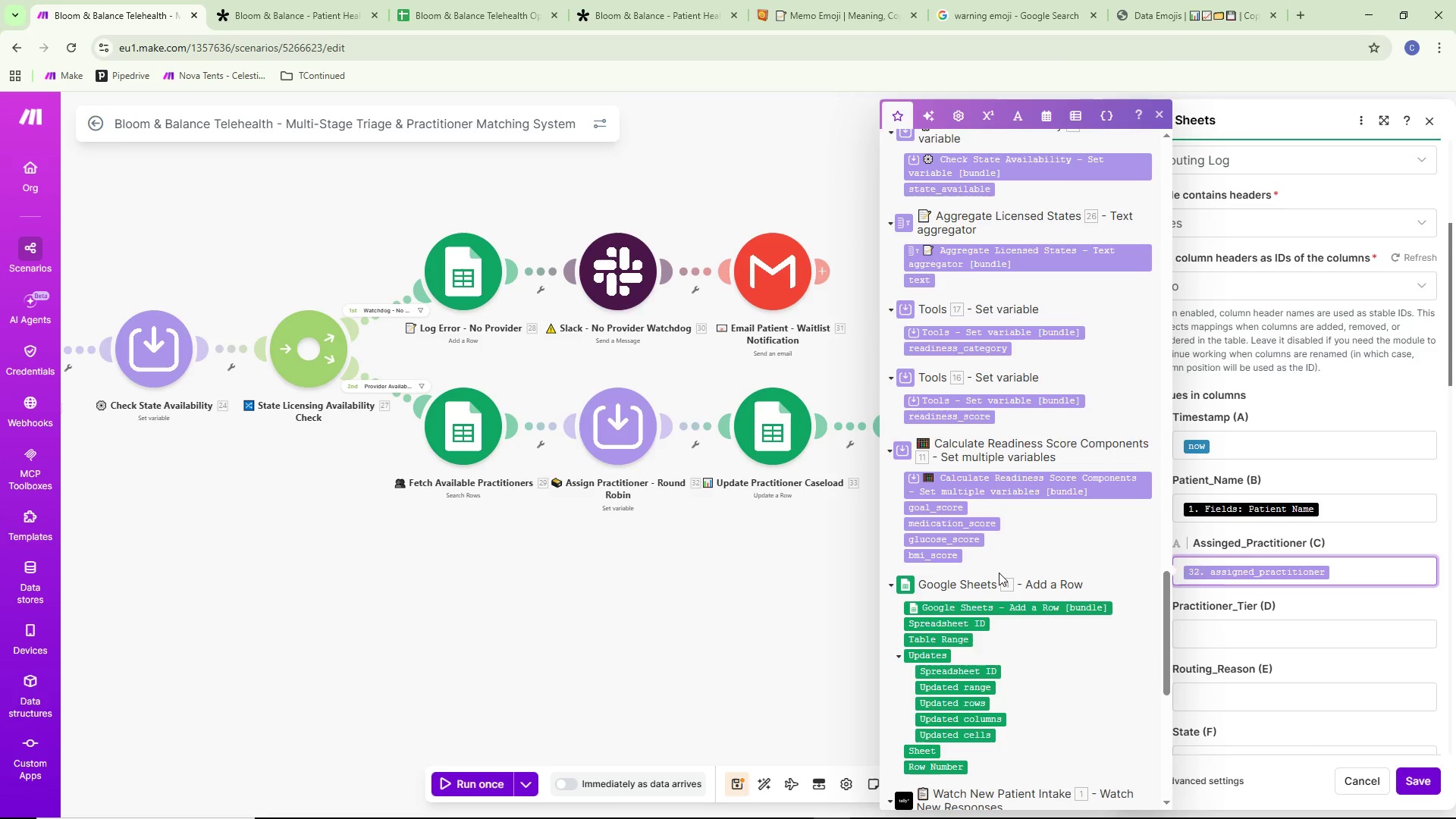 
wait(9.47)
 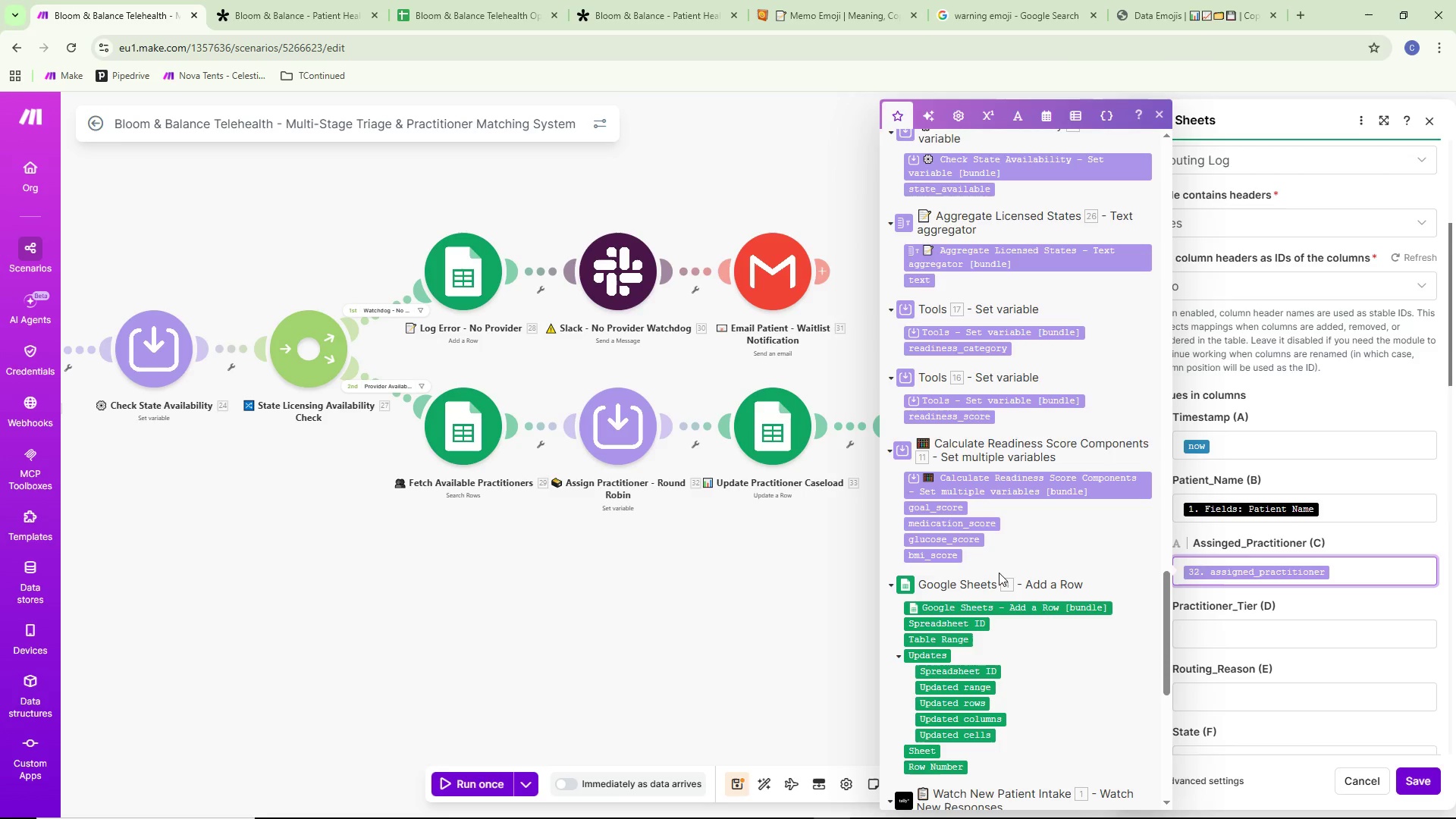 
left_click([1247, 632])
 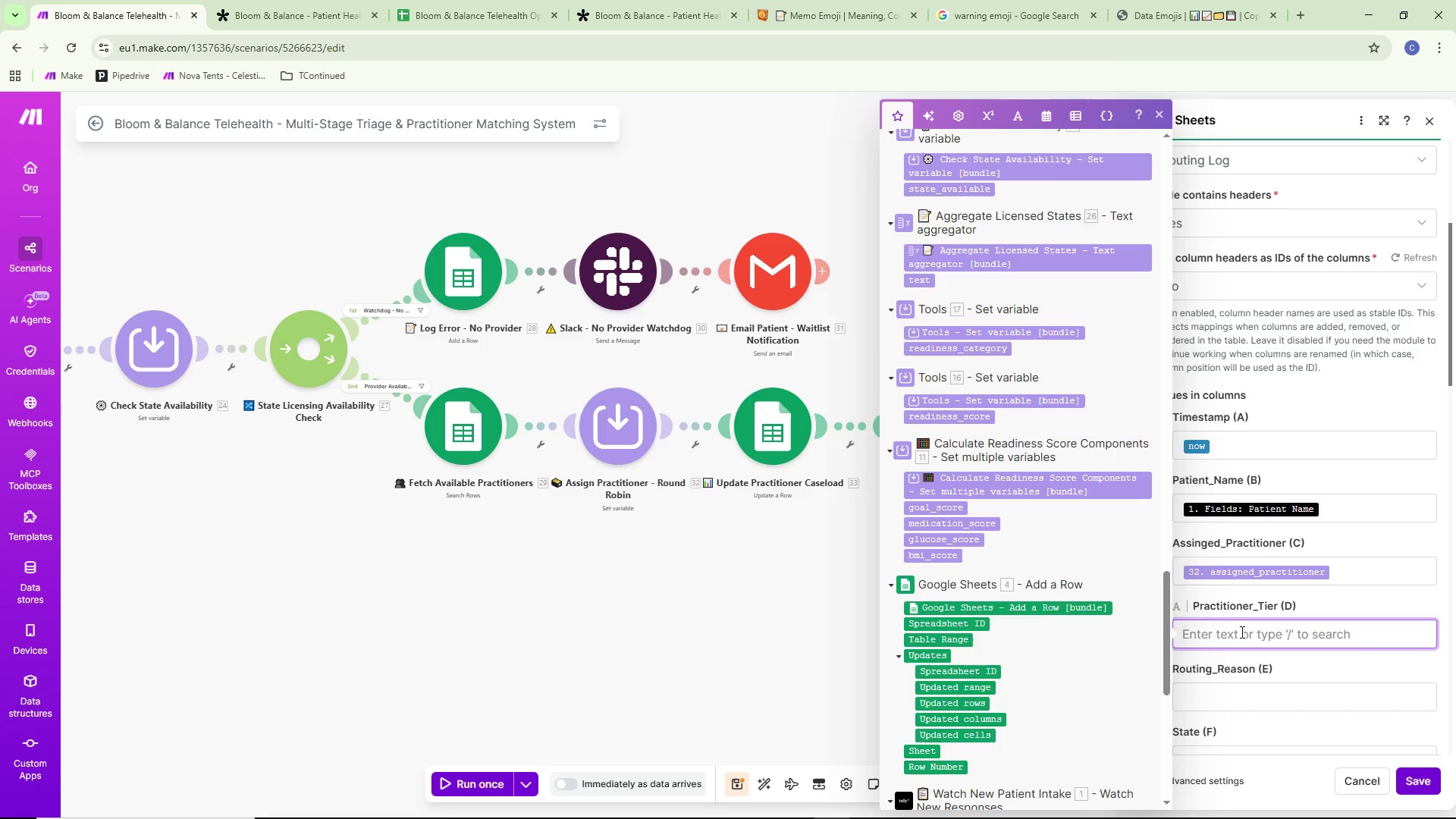 
type(practitioner tier)
 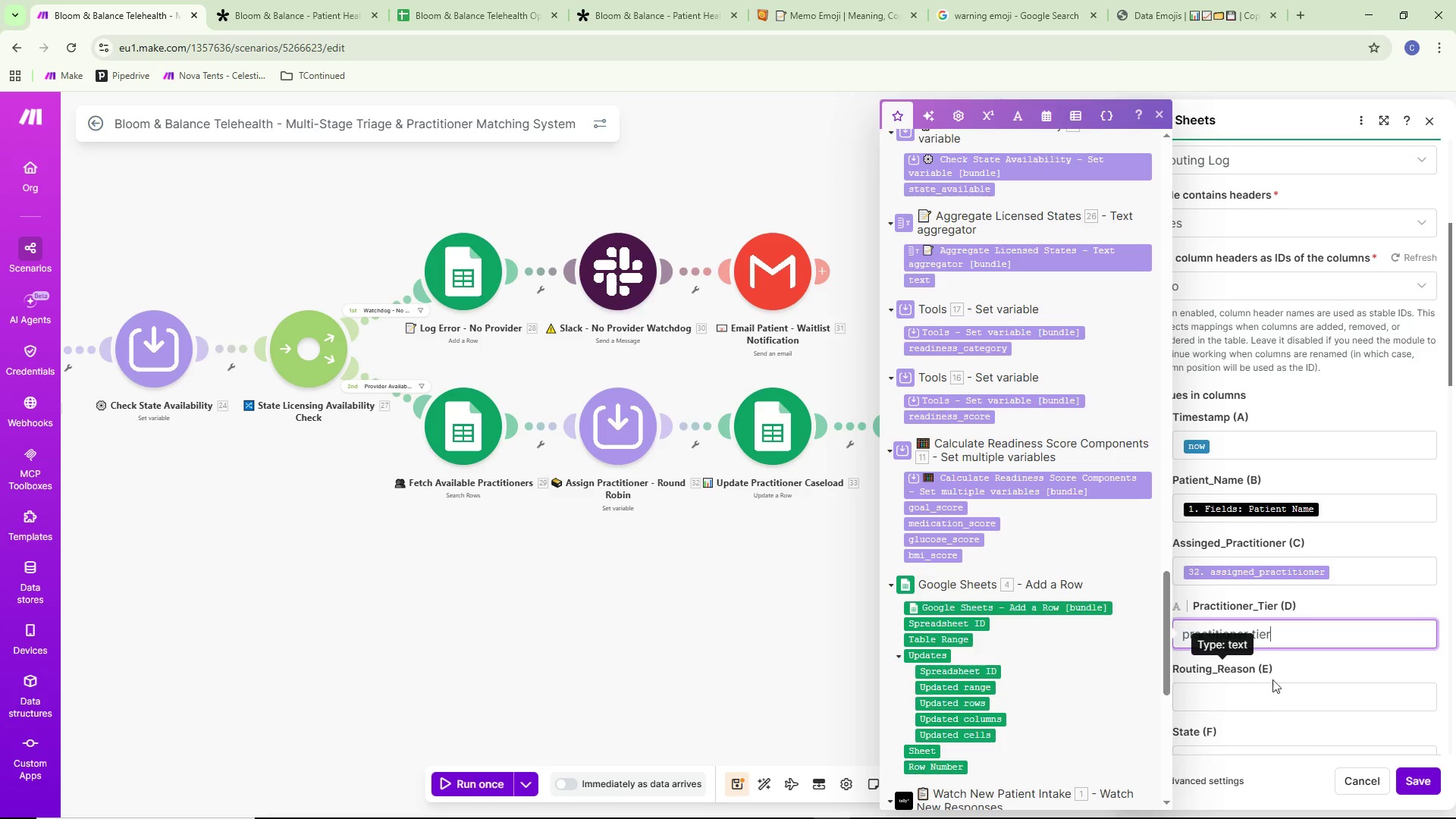 
left_click([1270, 698])
 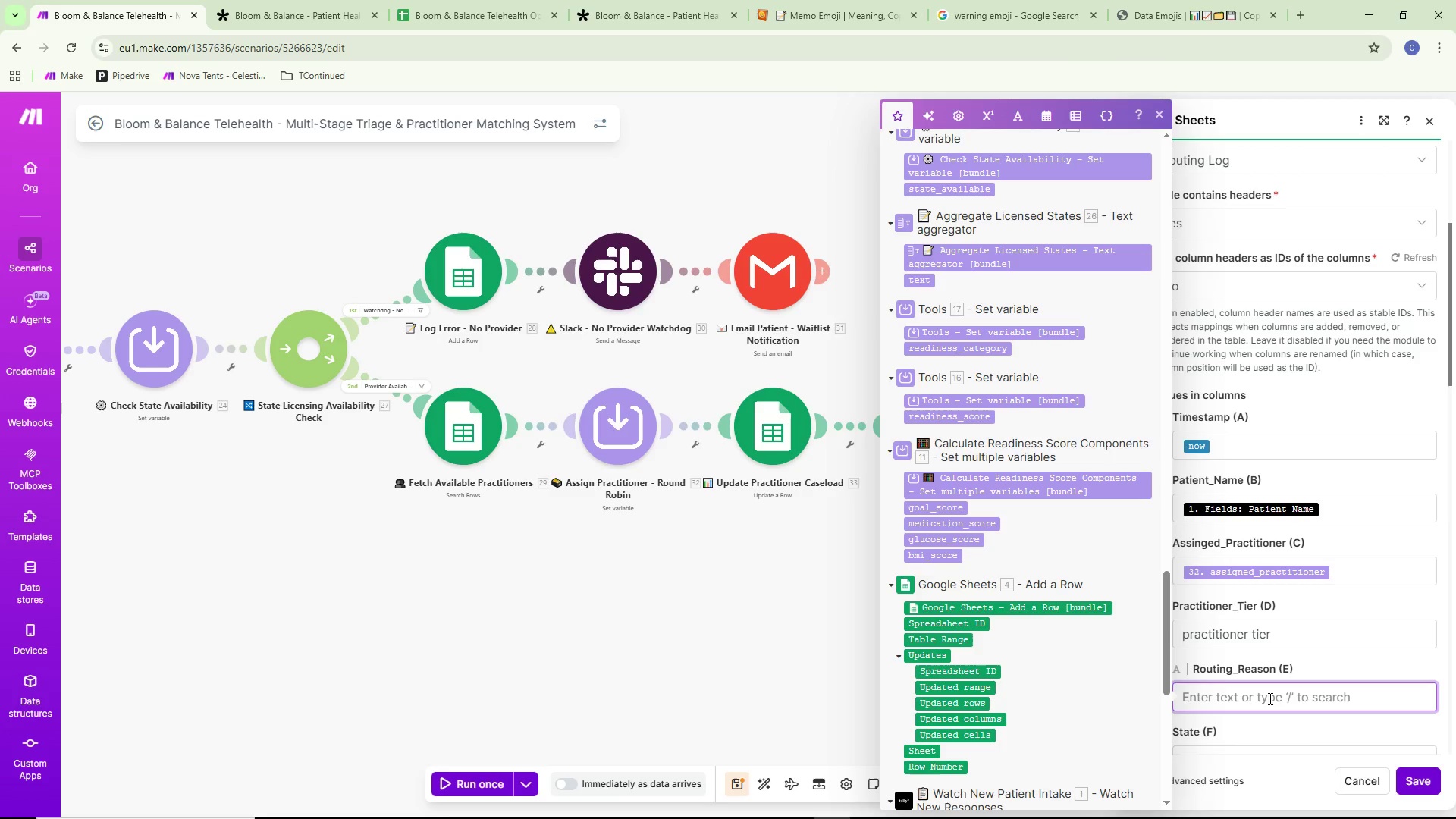 
wait(7.75)
 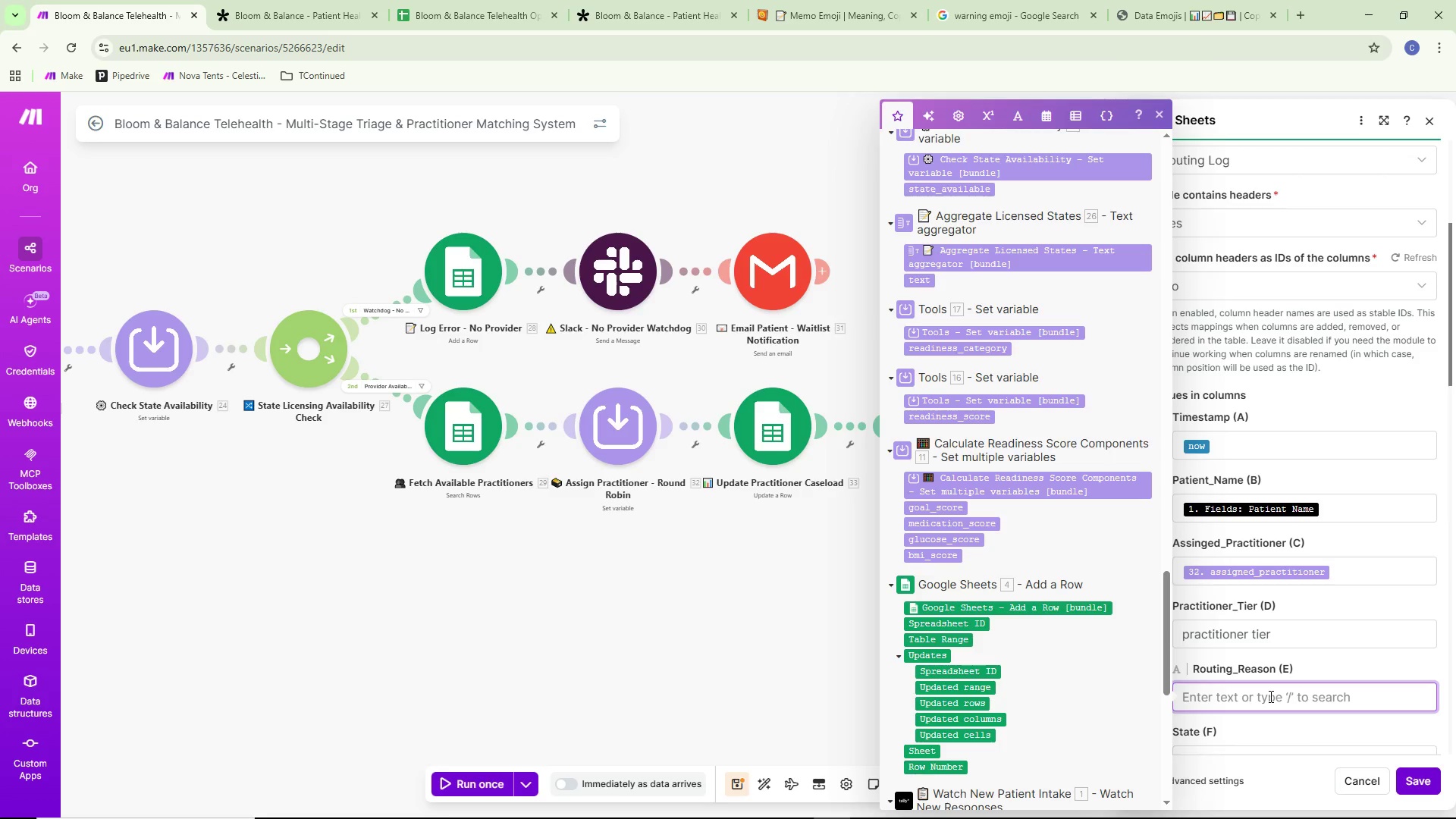 
type(Asssigned via round)
 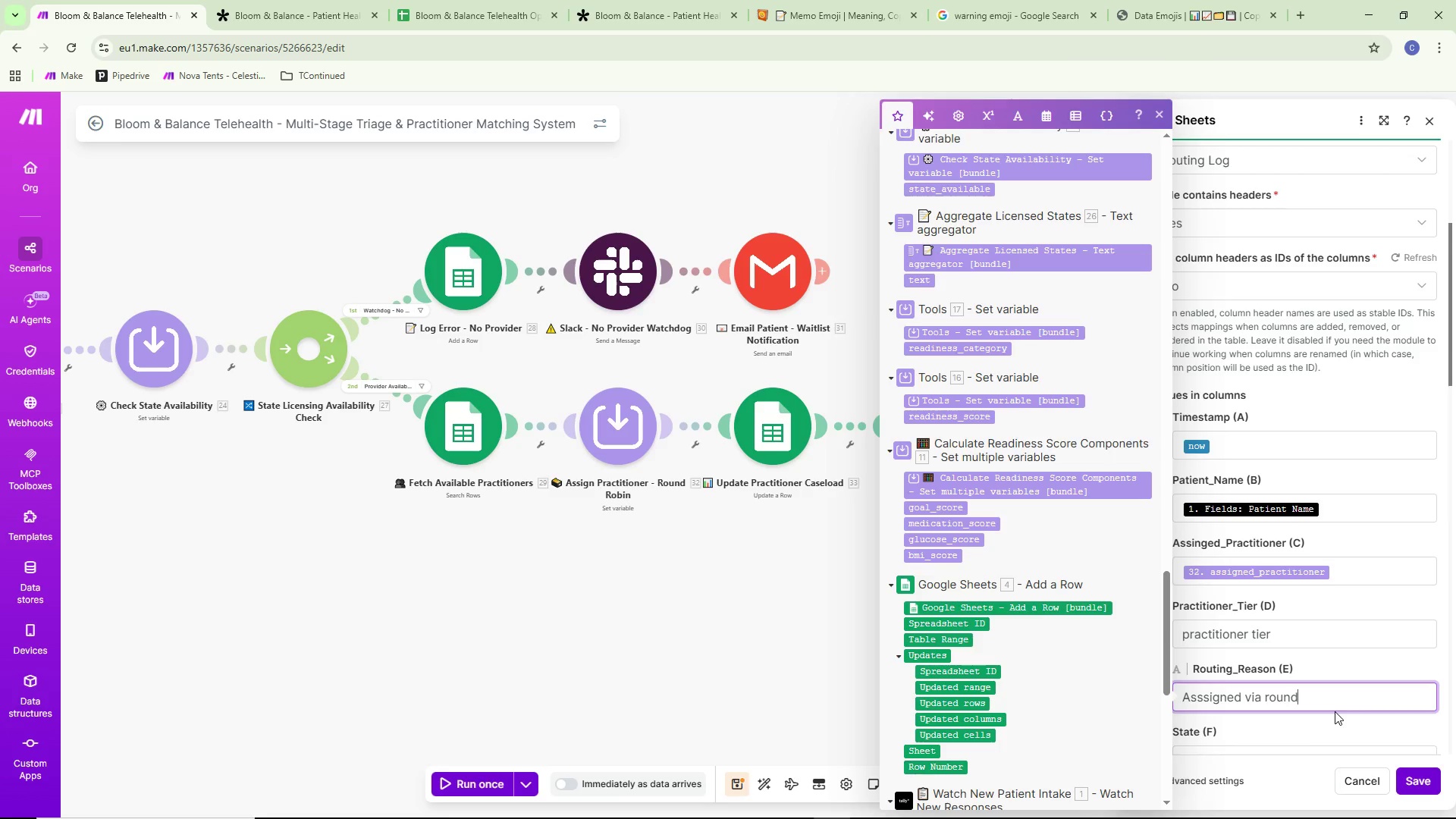 
wait(5.97)
 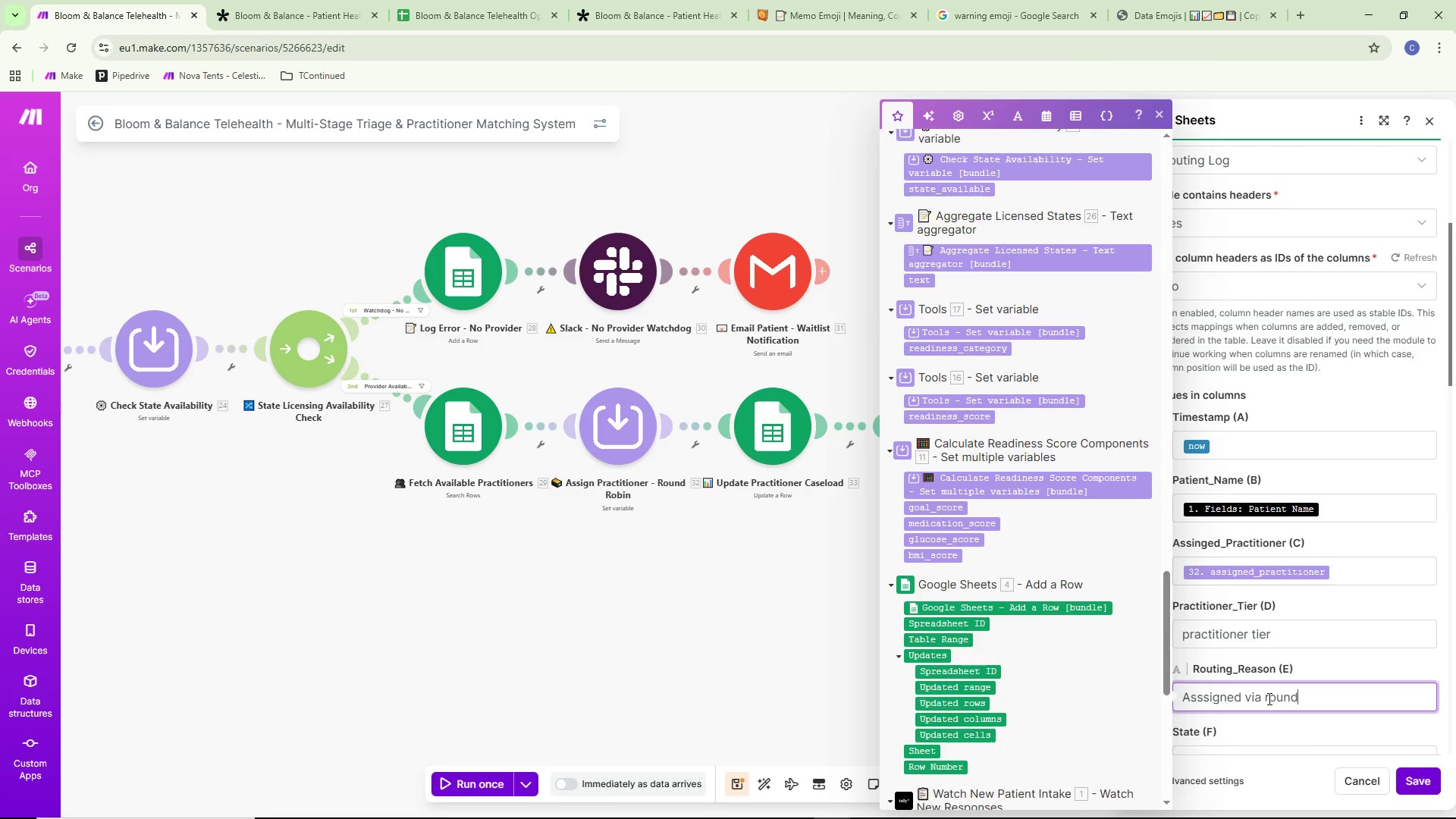 
type(-robin-)
 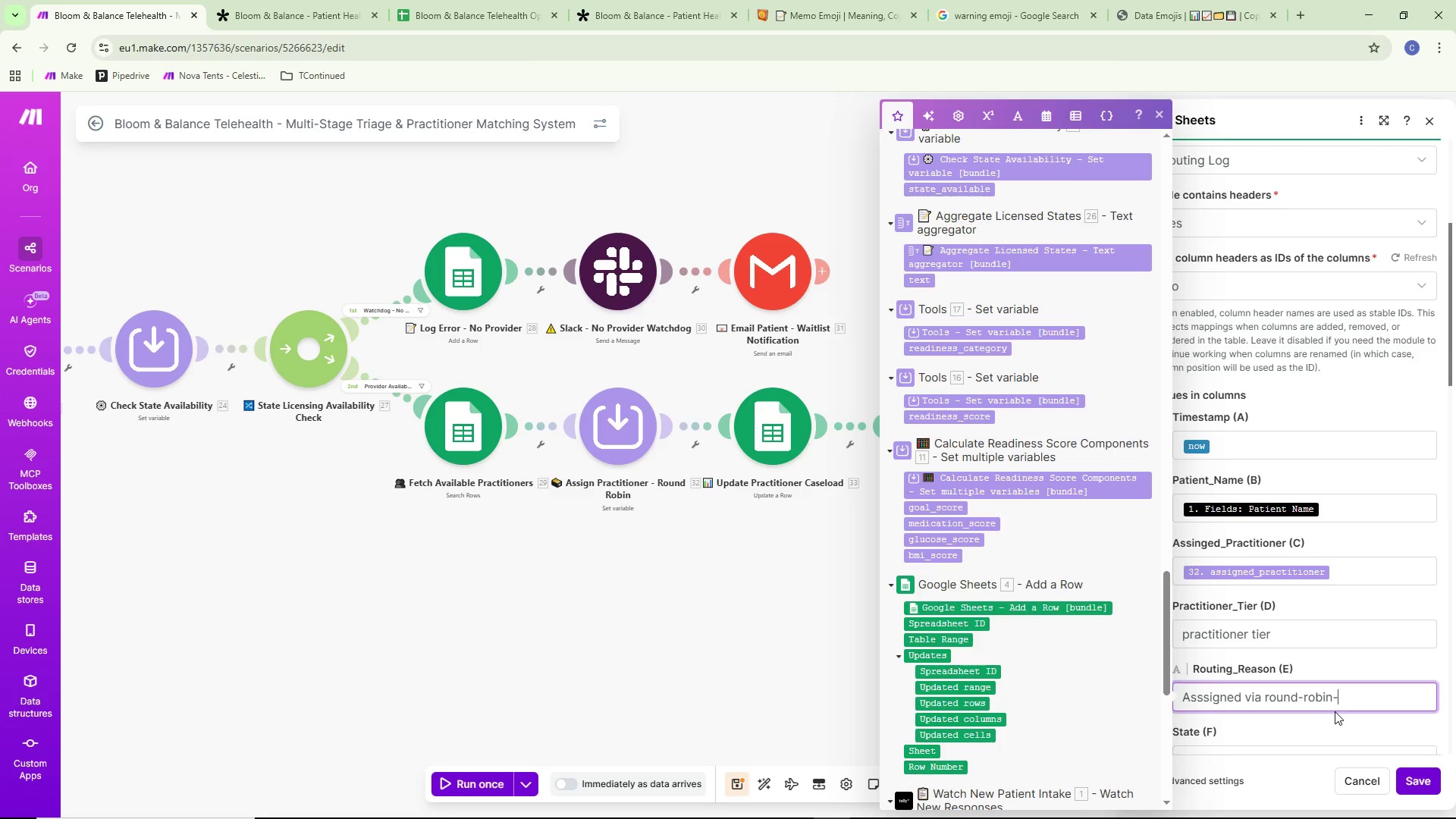 
left_click([1333, 704])
 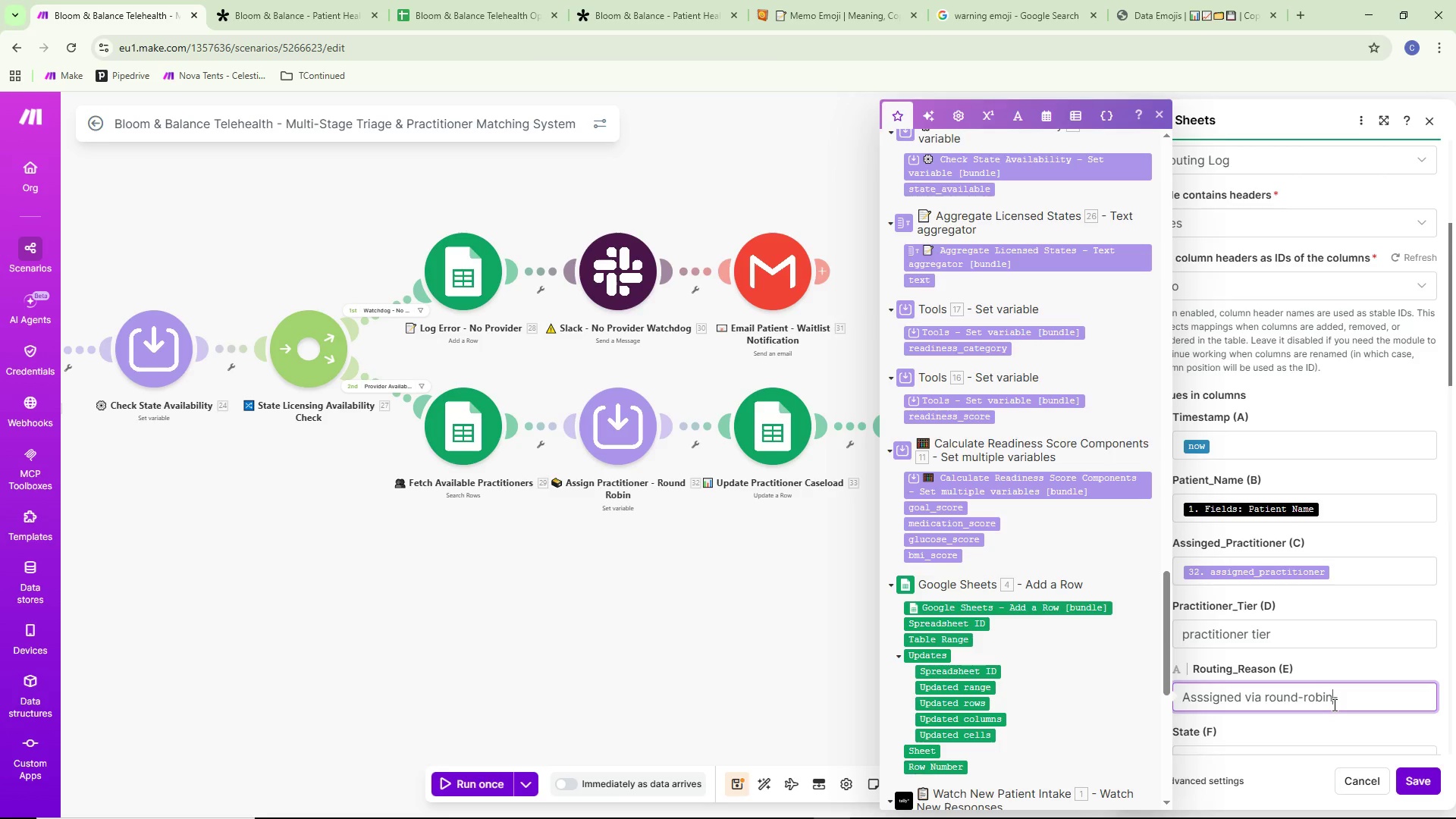 
key(Space)
 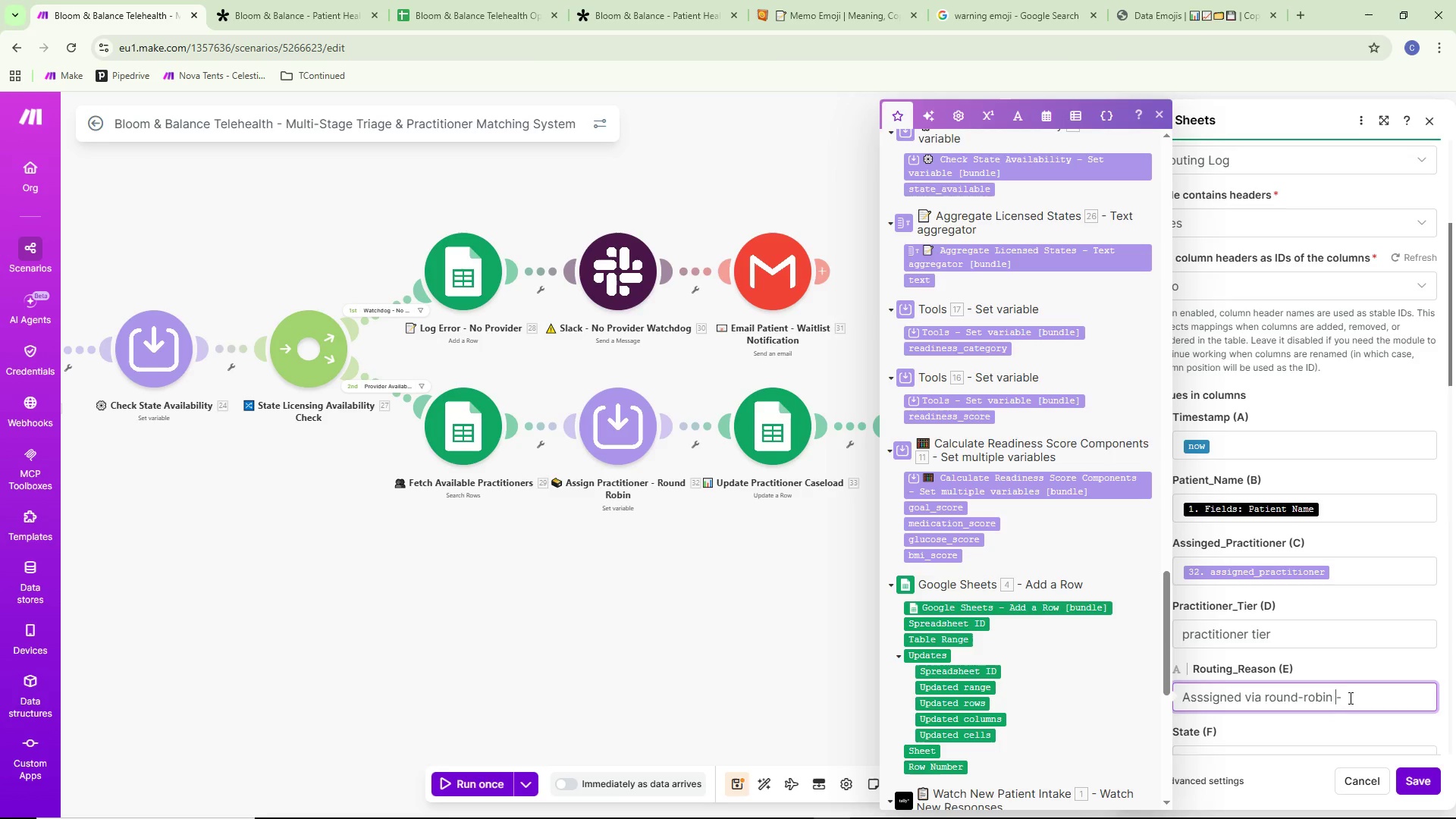 
left_click([1349, 698])
 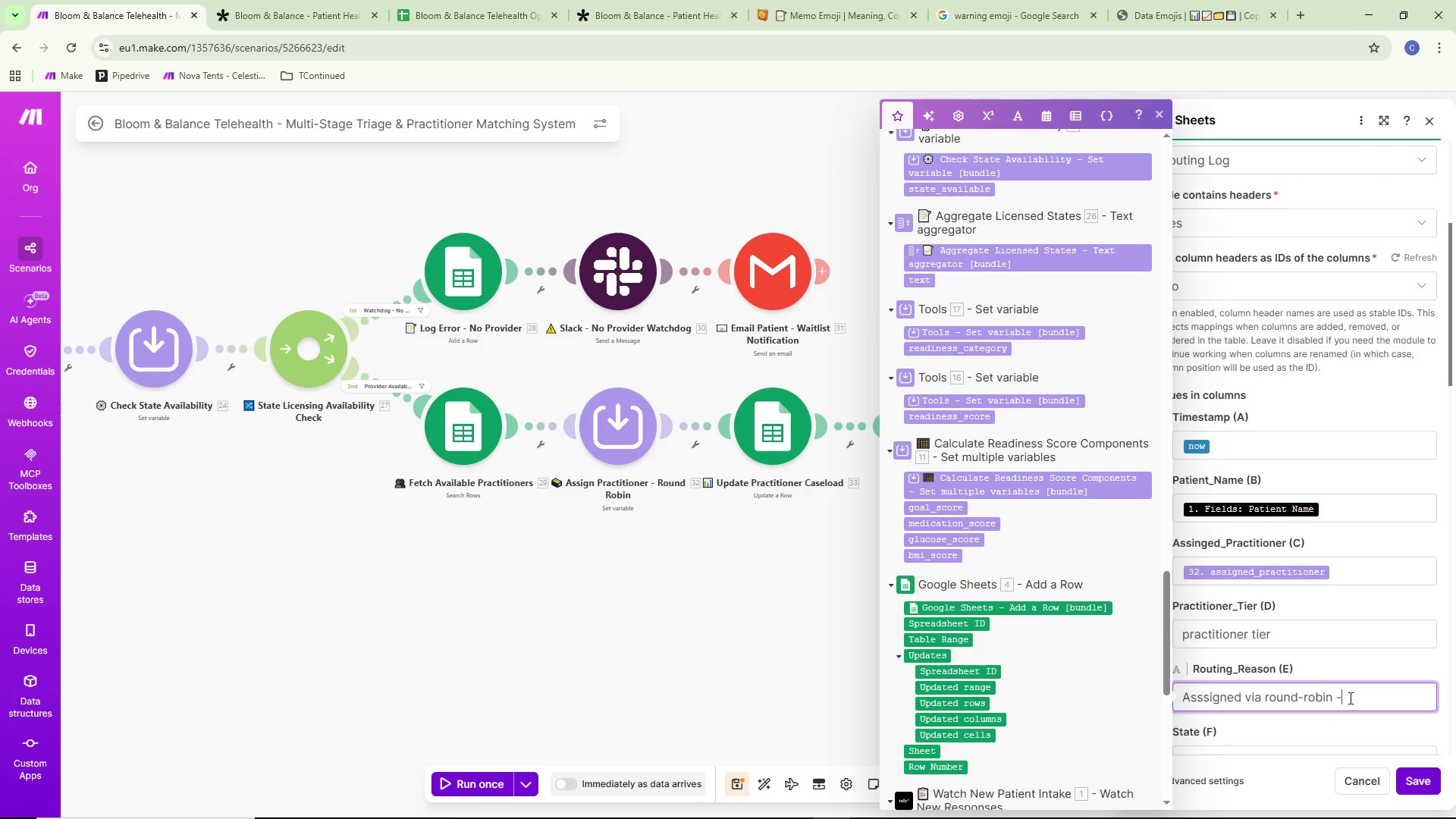 
key(Space)
 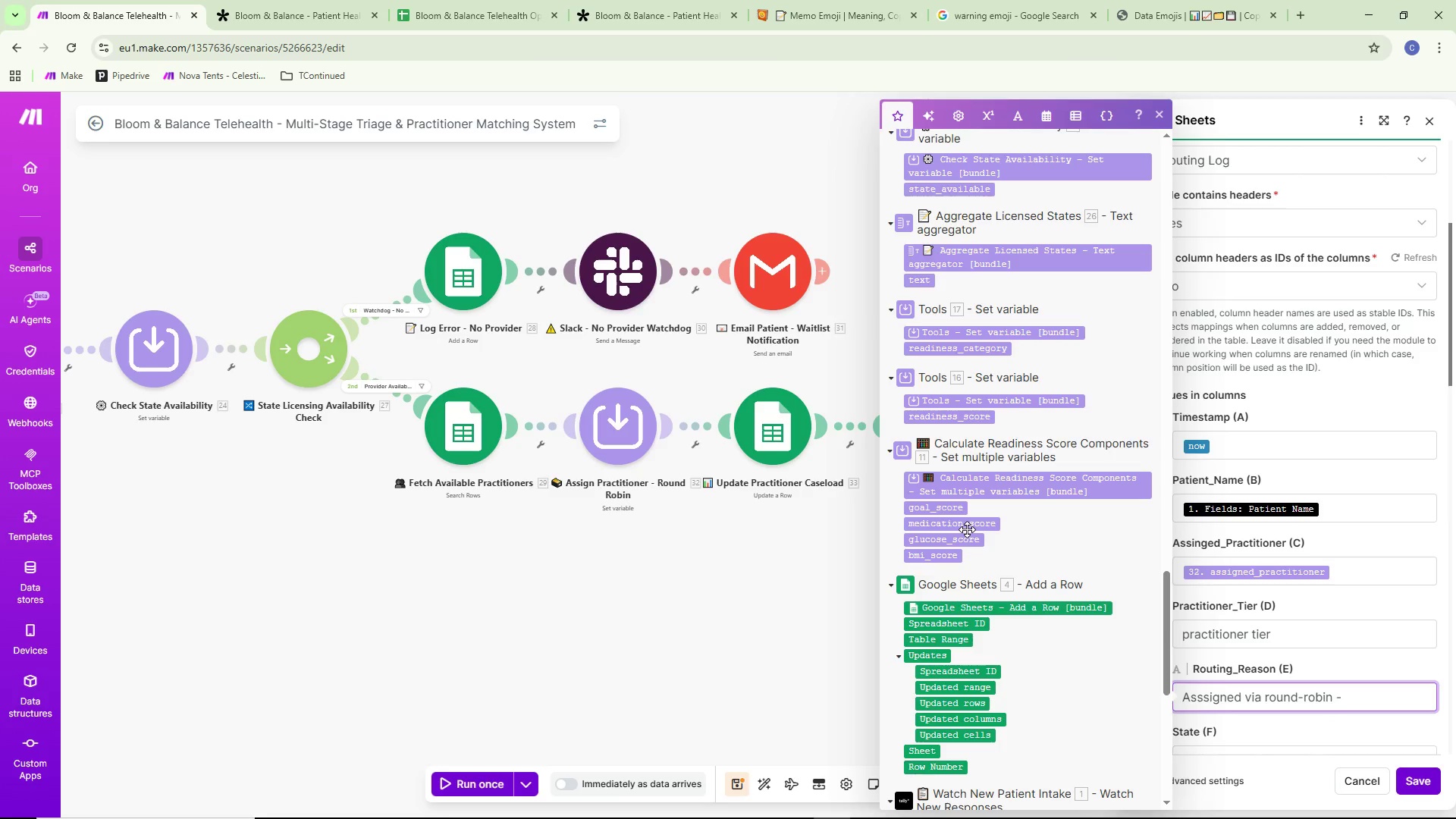 
scroll: coordinate [972, 497], scroll_direction: up, amount: 3.0
 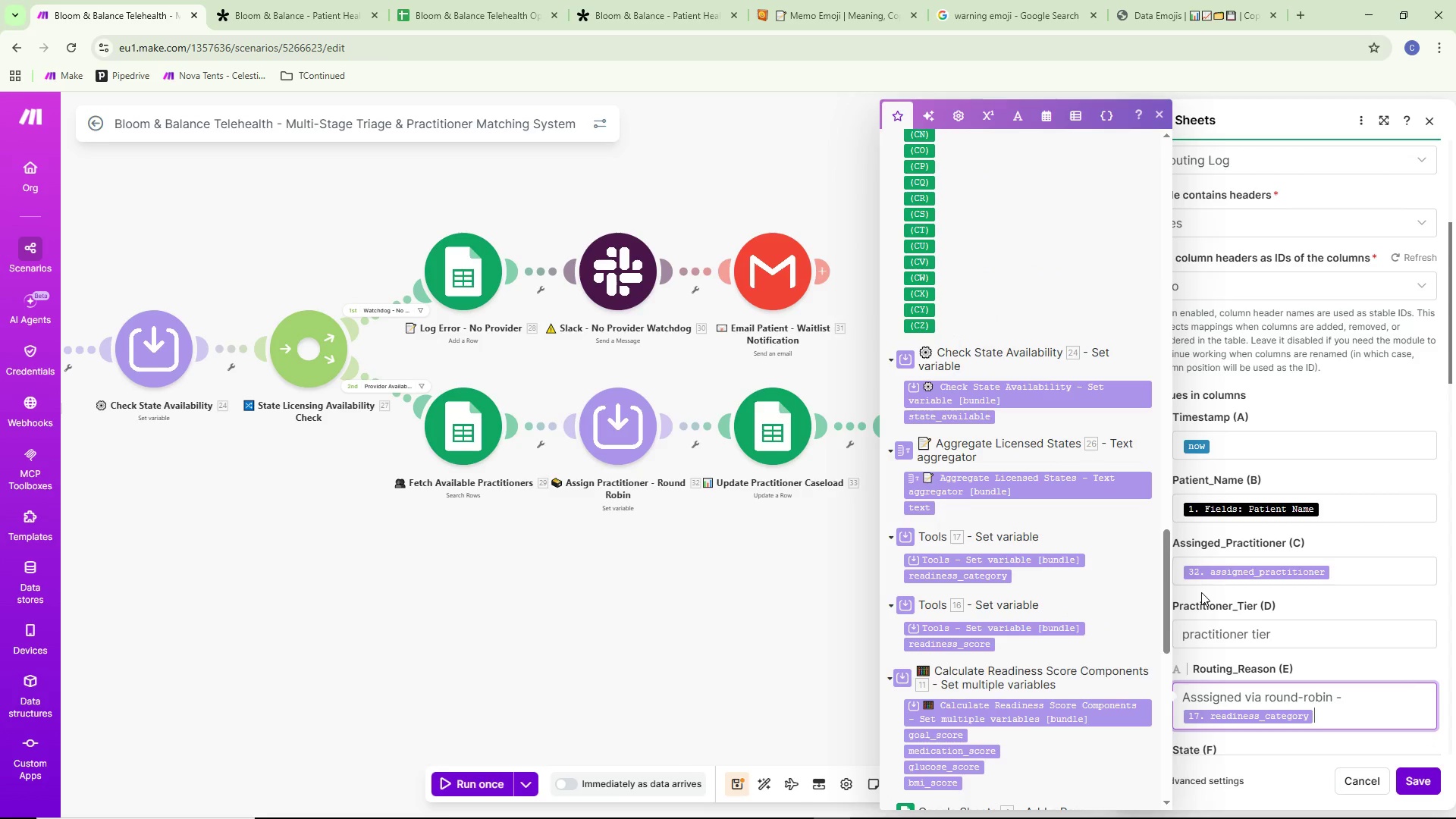 
scroll: coordinate [1197, 593], scroll_direction: down, amount: 2.0
 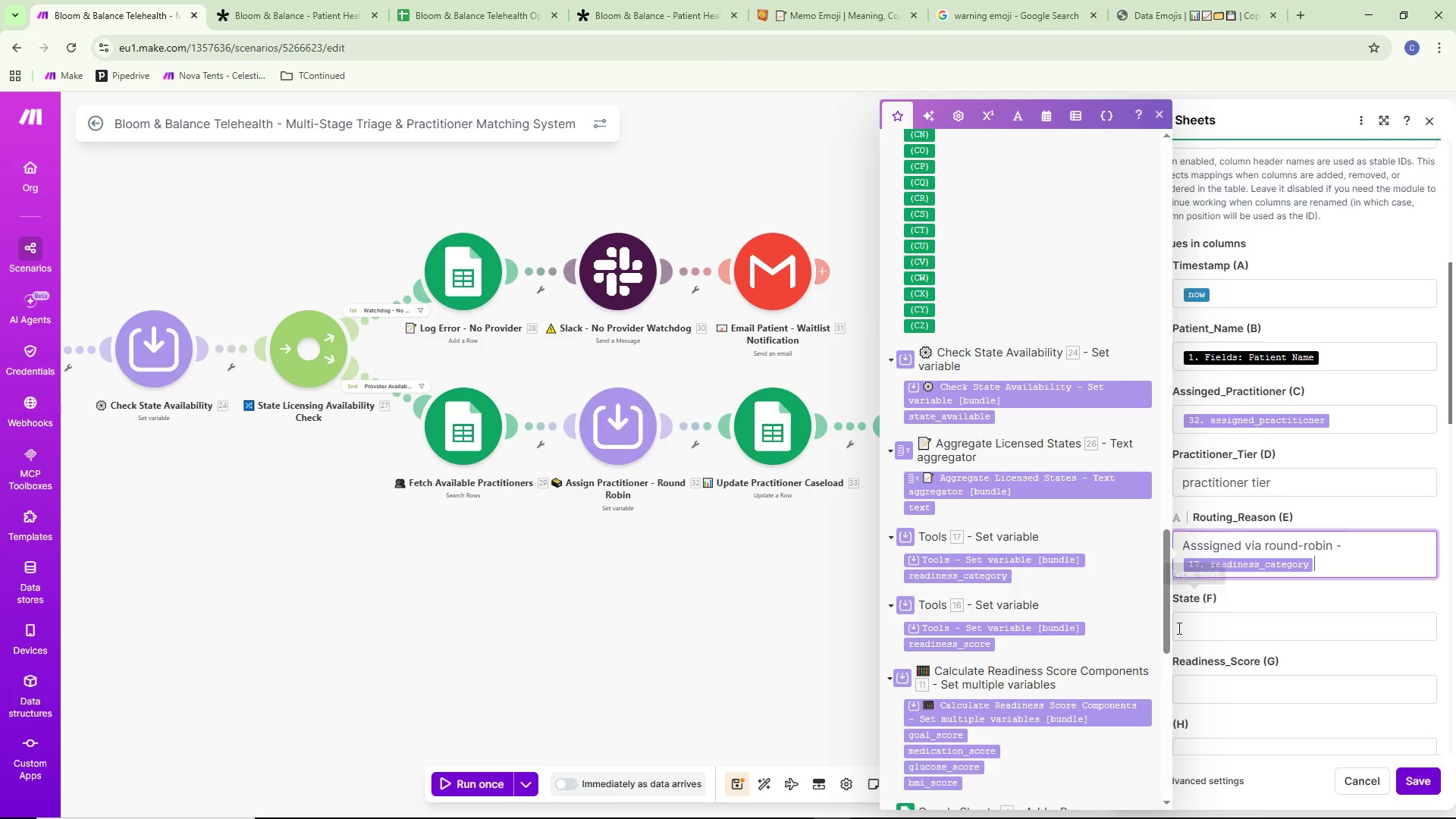 
left_click([1213, 626])
 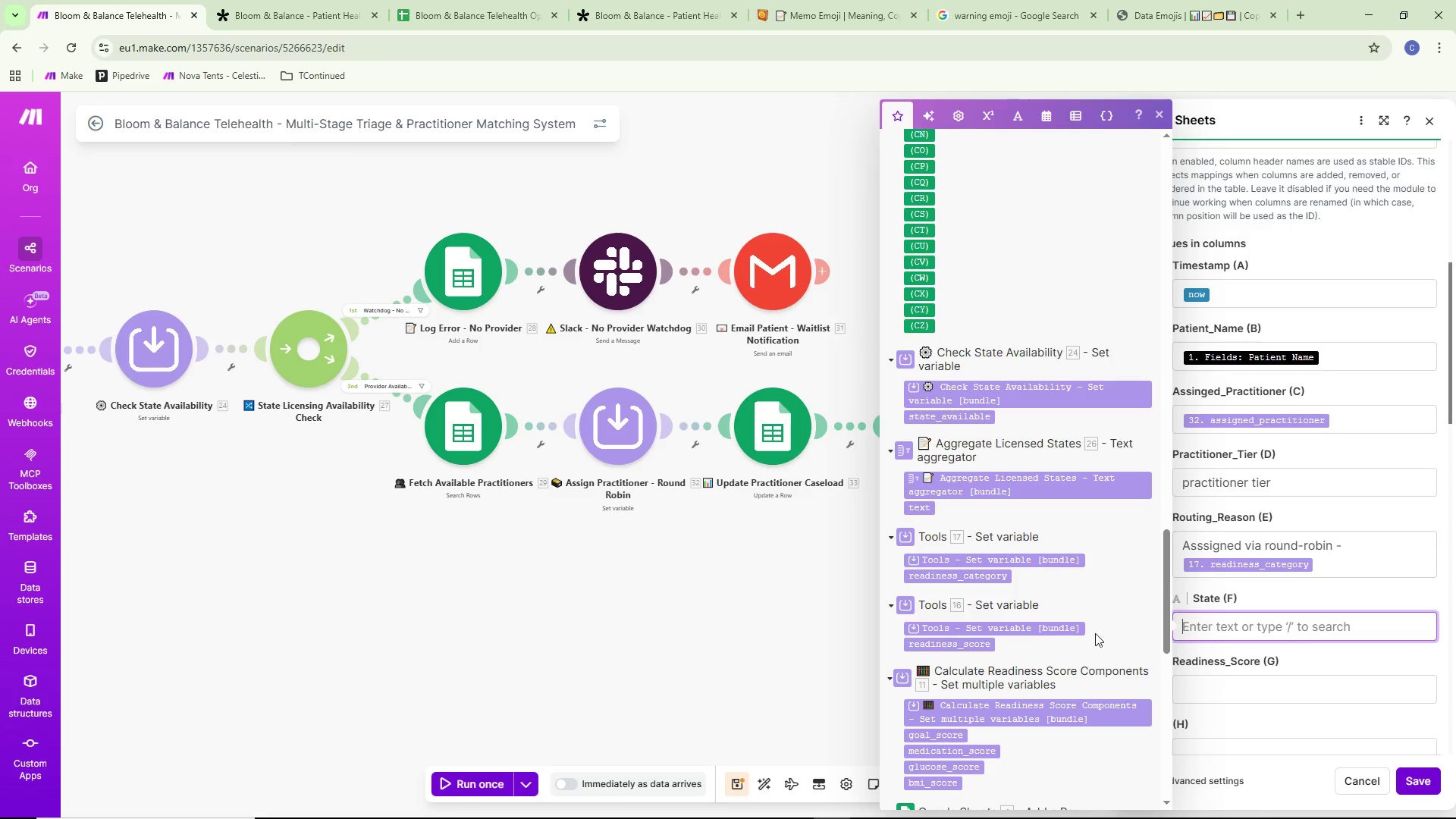 
scroll: coordinate [1031, 659], scroll_direction: down, amount: 16.0
 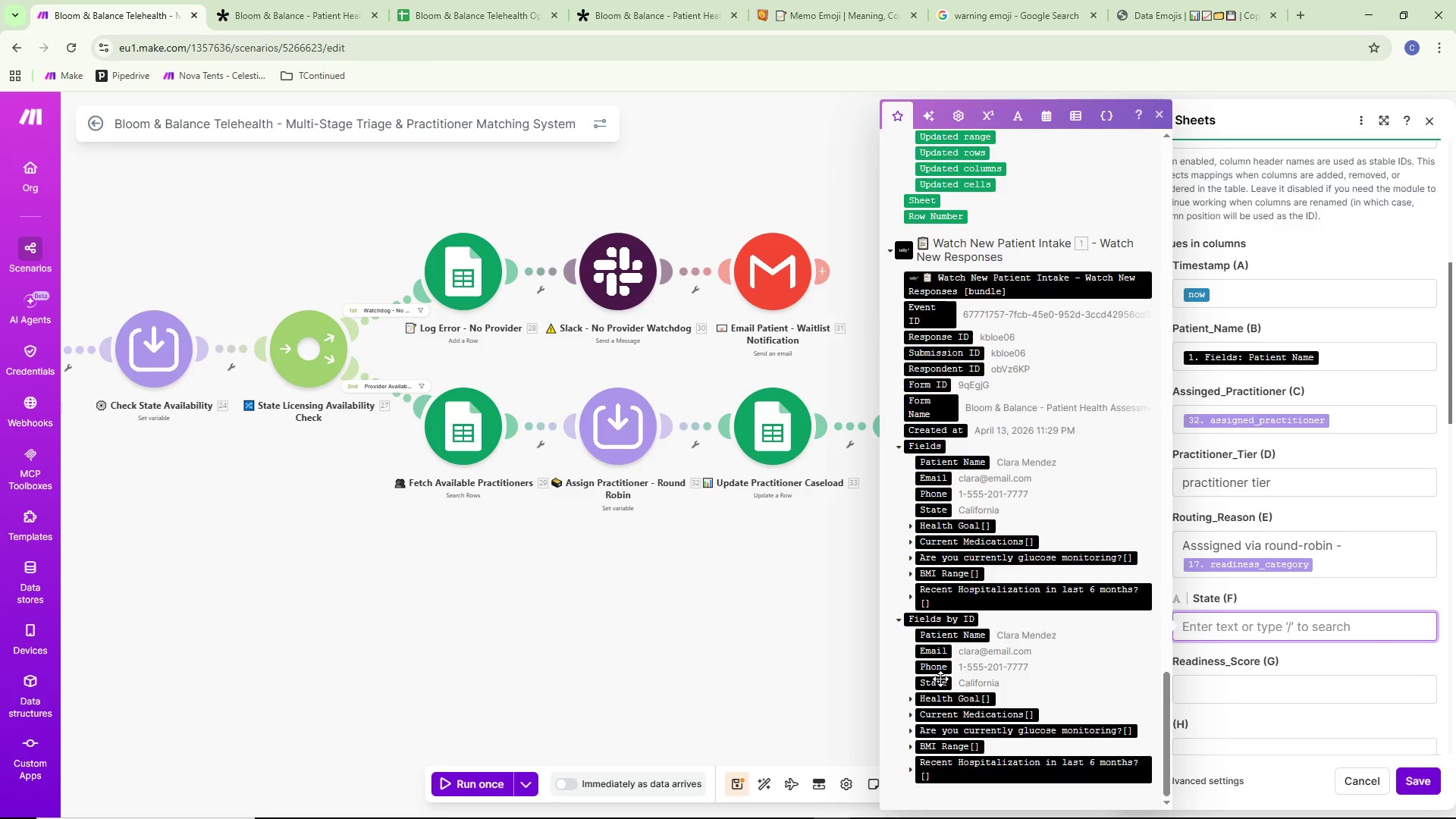 
left_click([941, 682])
 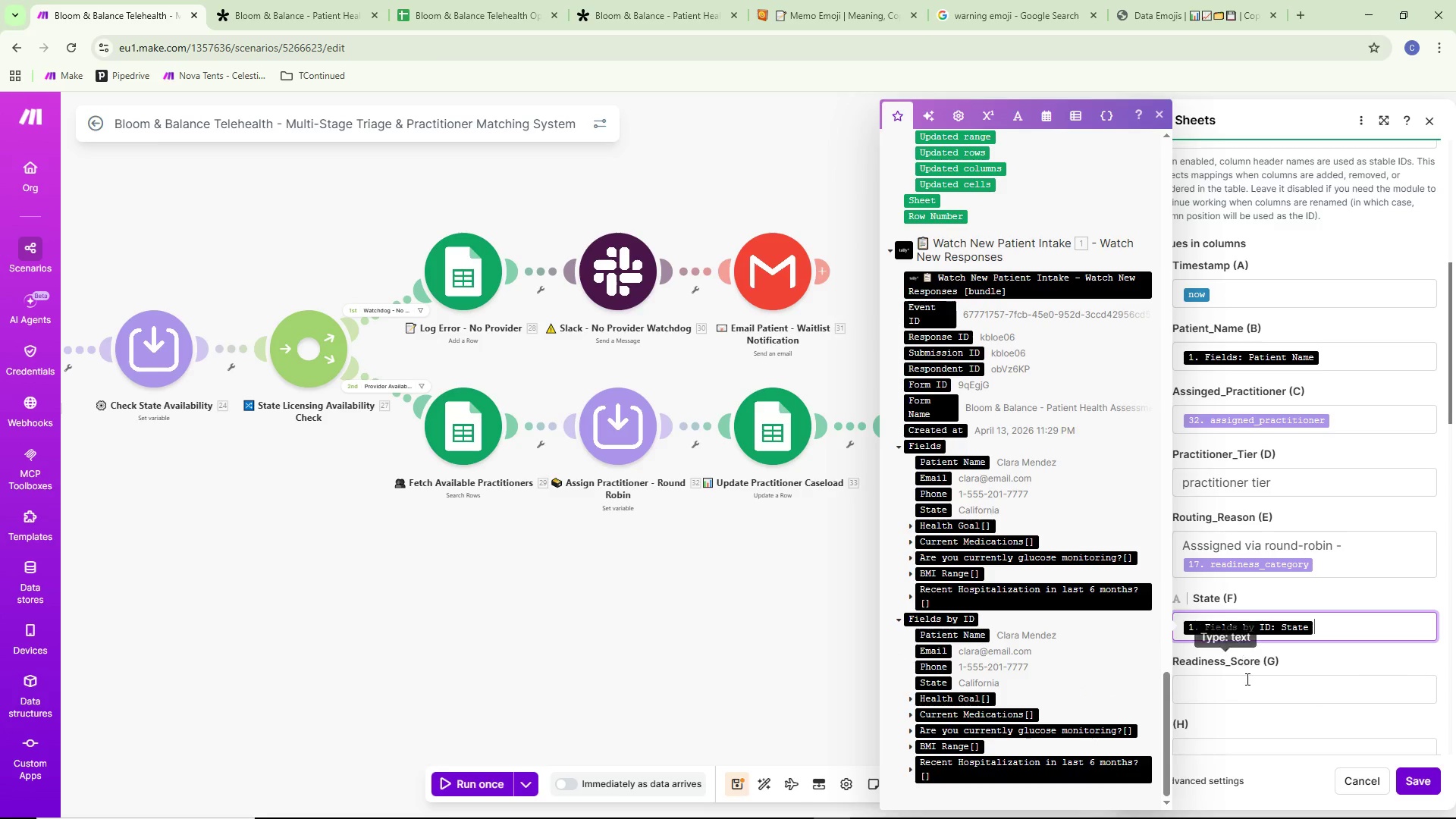 
left_click([1238, 682])
 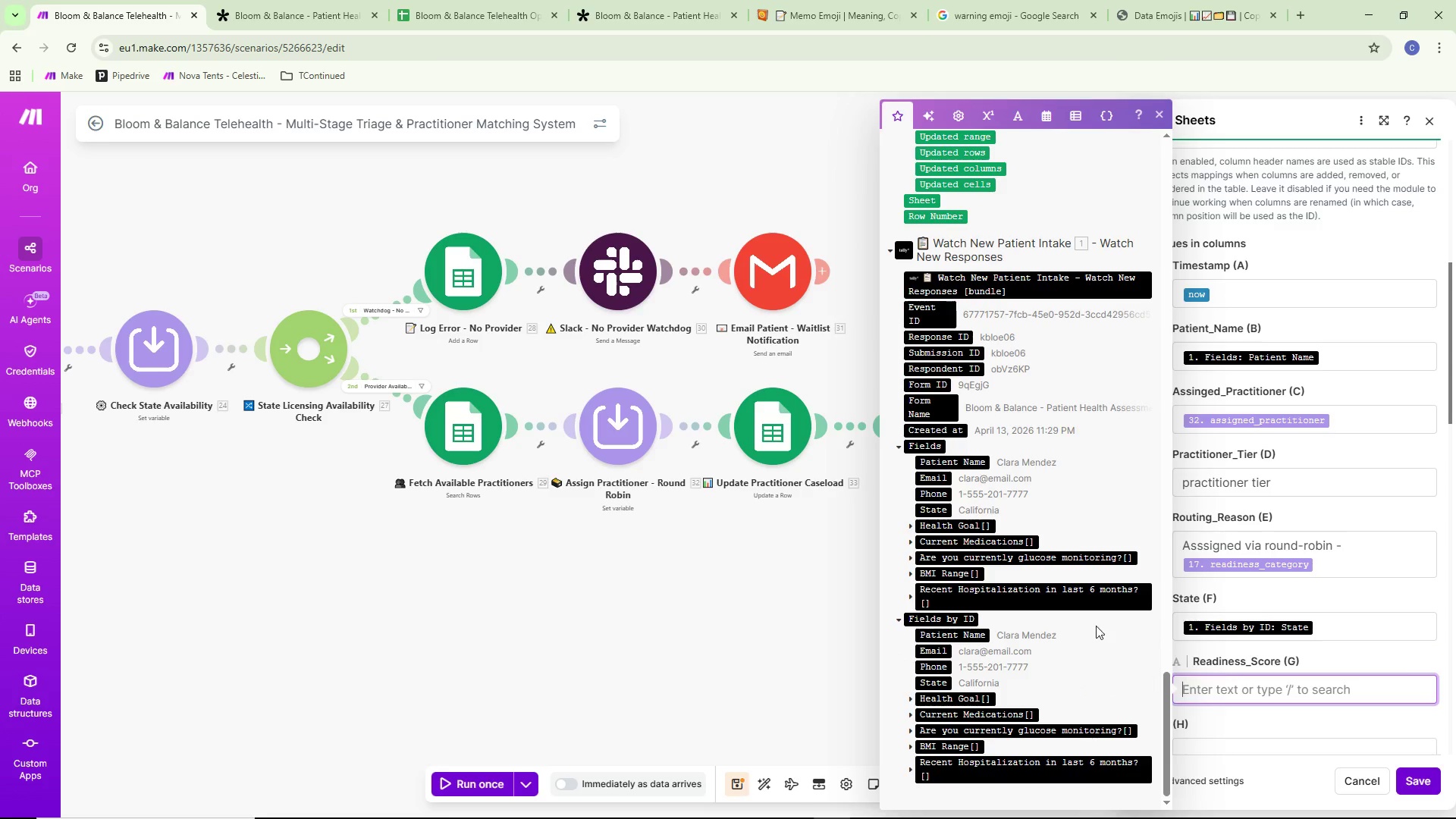 
scroll: coordinate [1053, 554], scroll_direction: up, amount: 9.0
 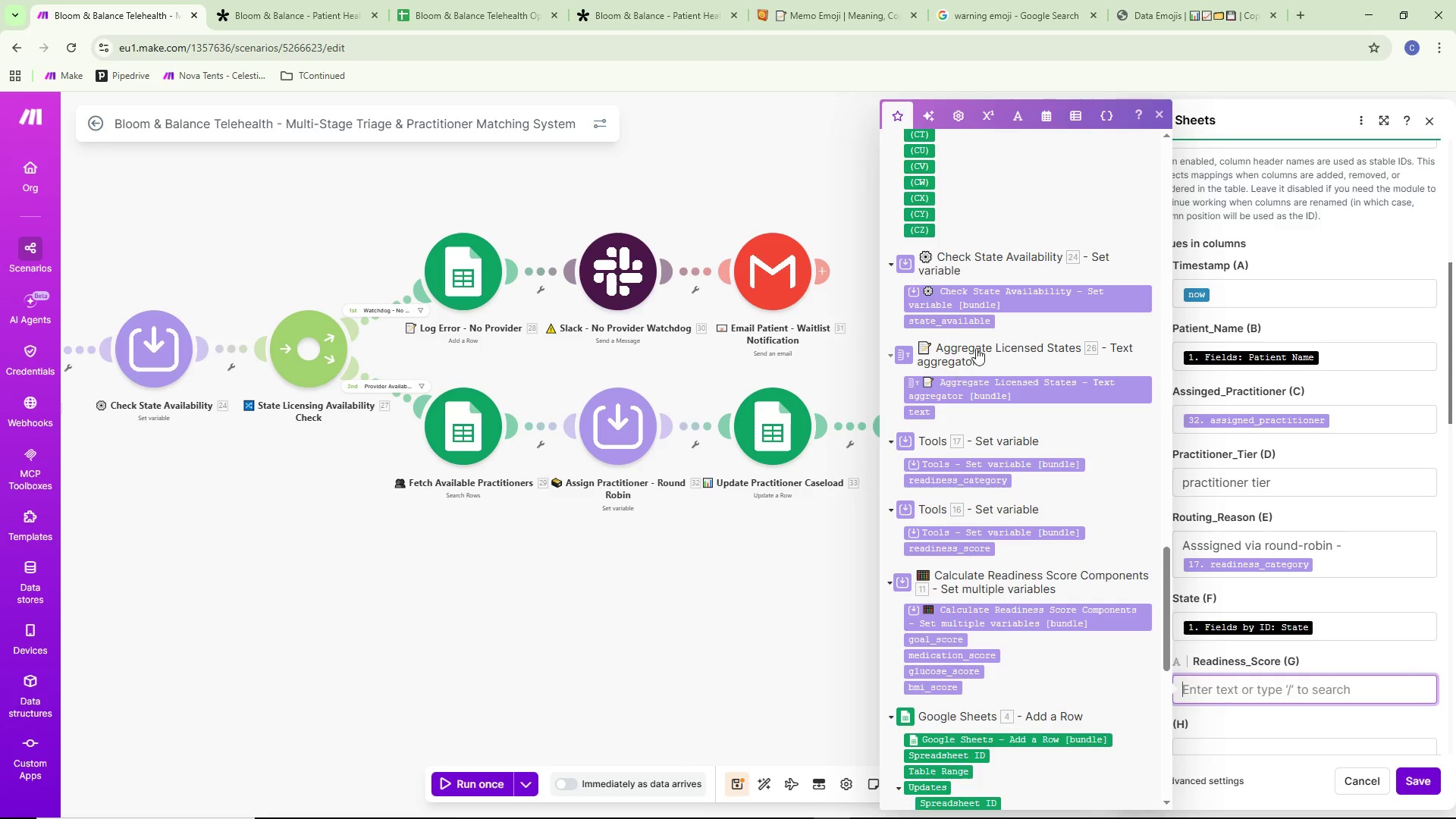 
mouse_move([962, 554])
 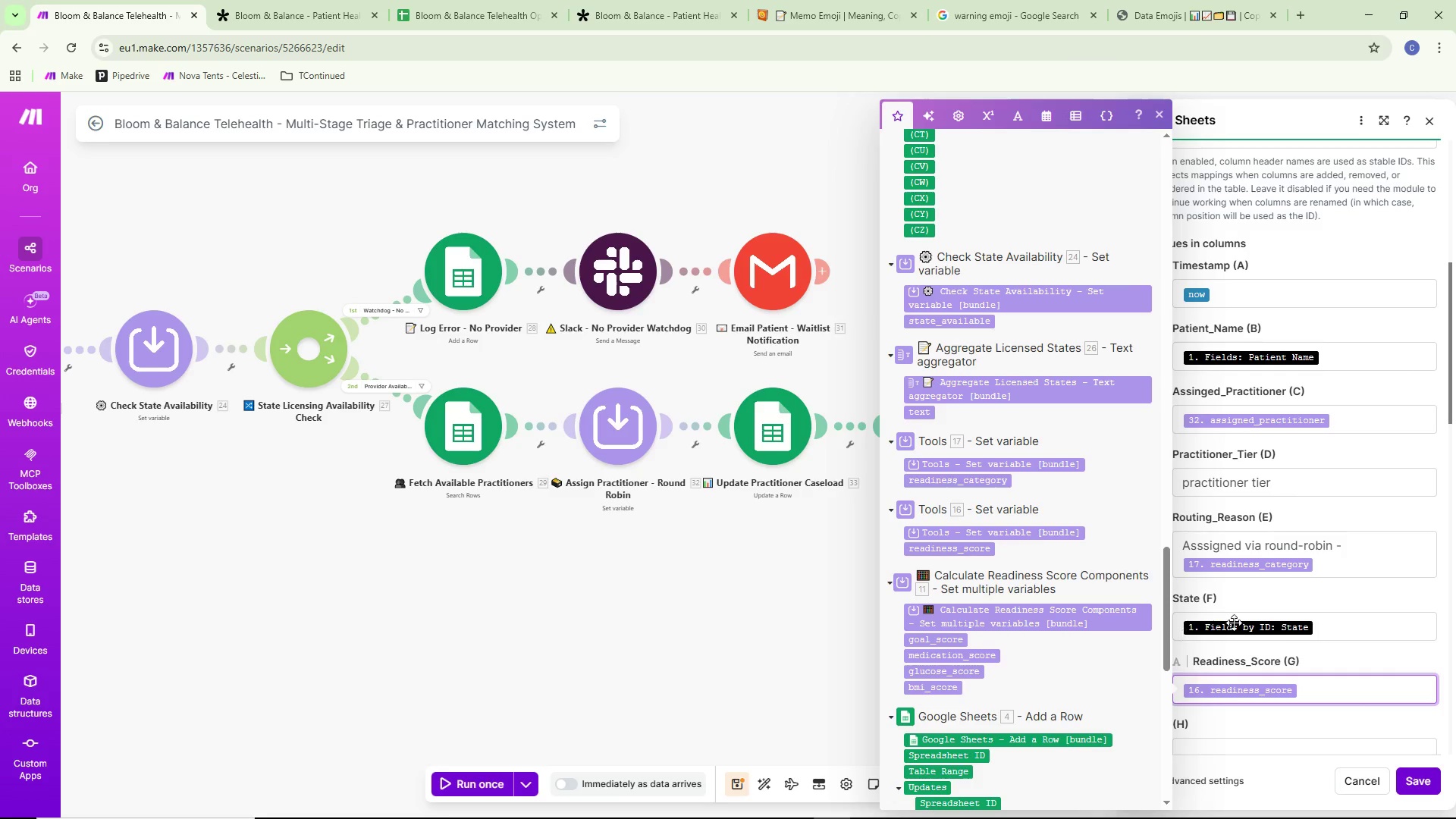 
scroll: coordinate [1370, 683], scroll_direction: down, amount: 1.0
 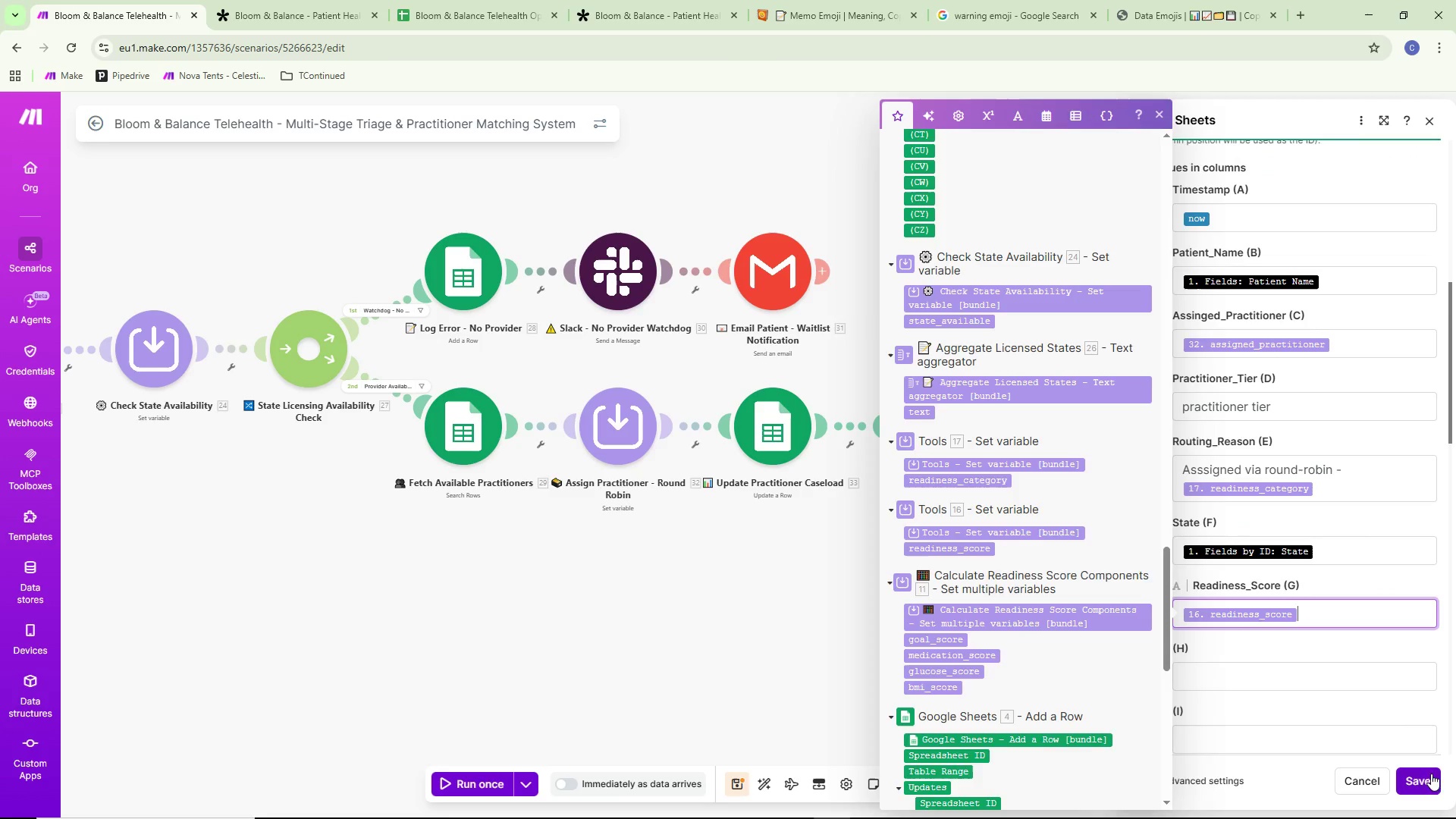 
left_click([1429, 780])
 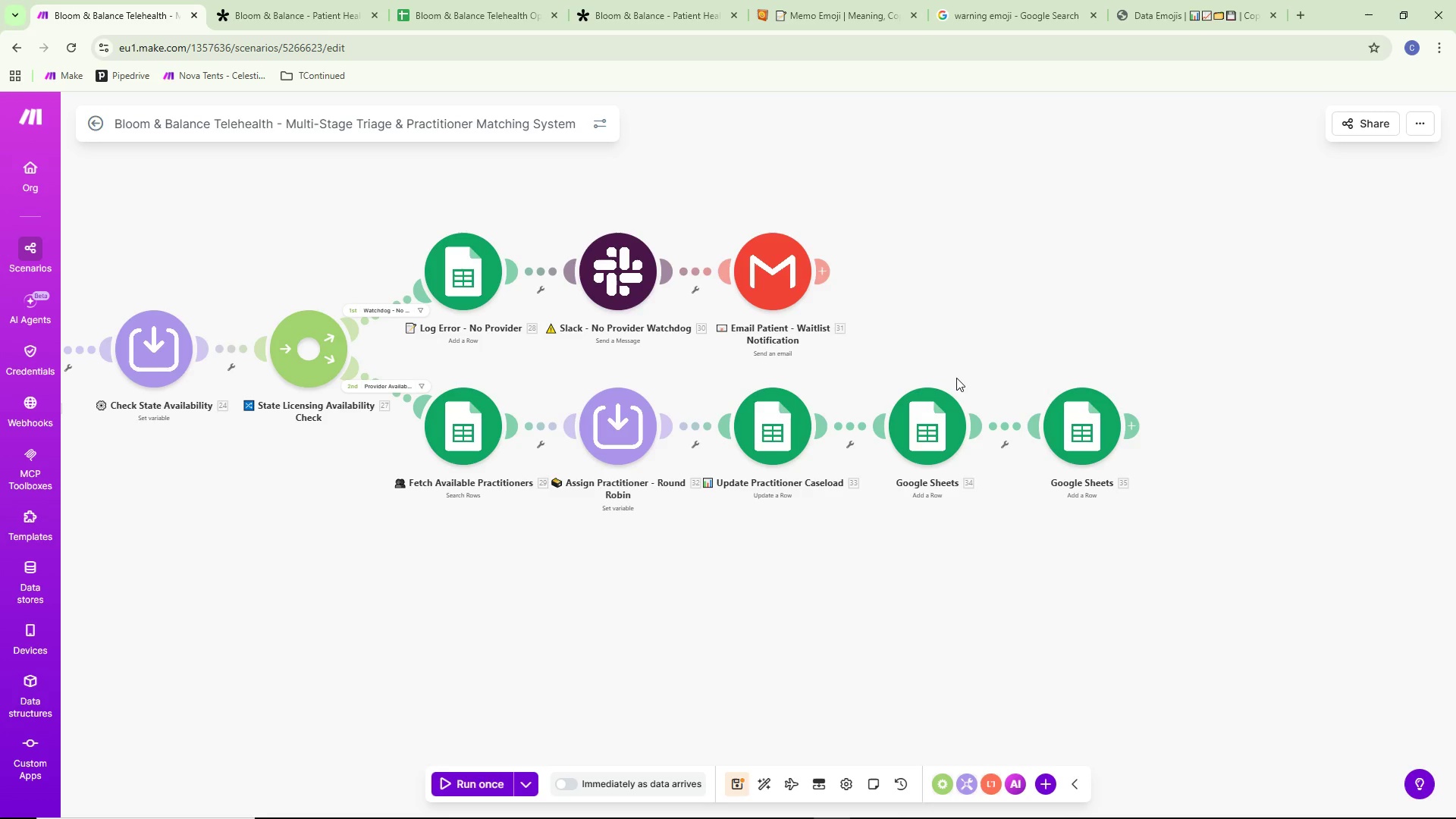 
wait(11.91)
 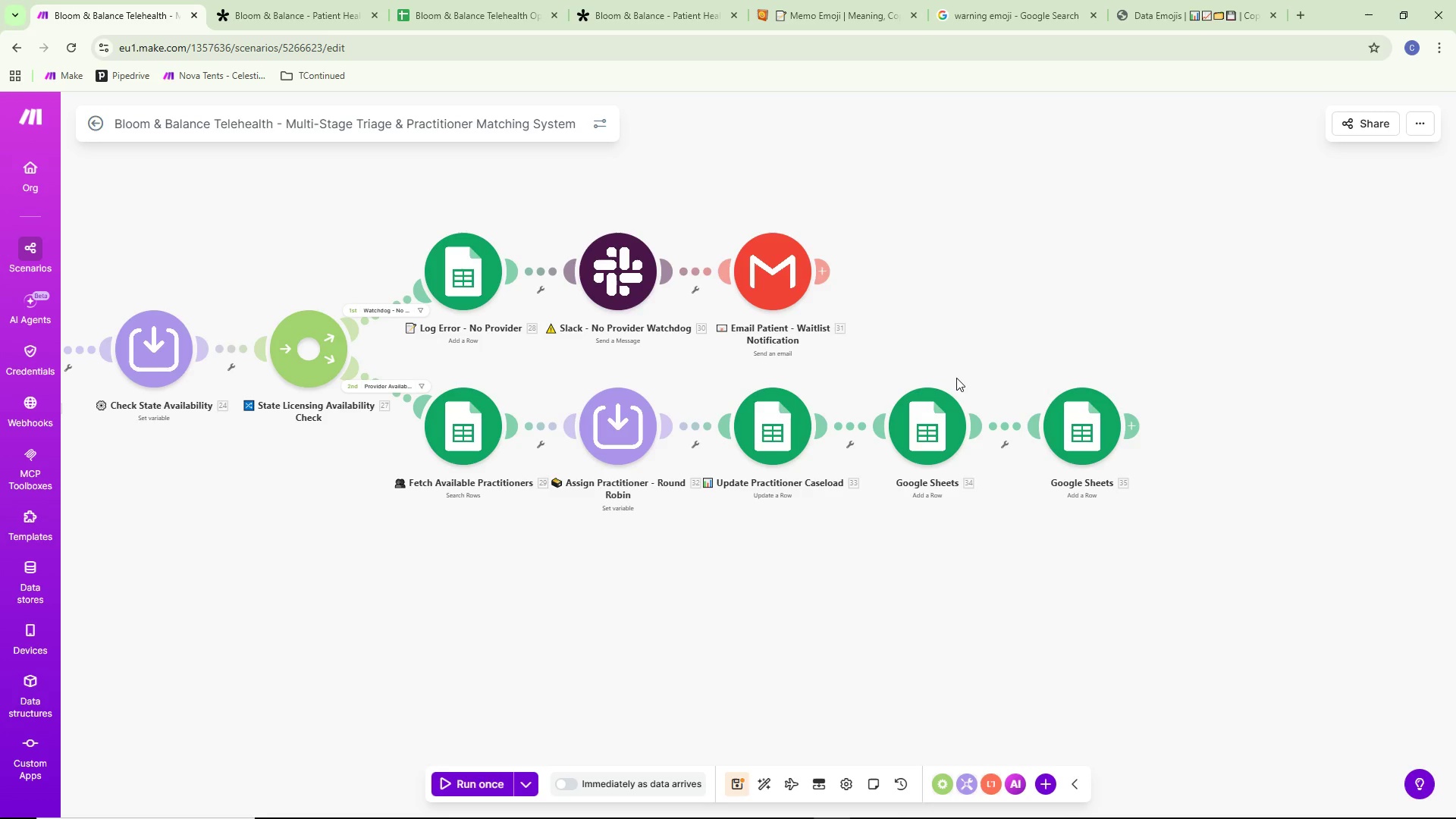 
left_click([976, 520])
 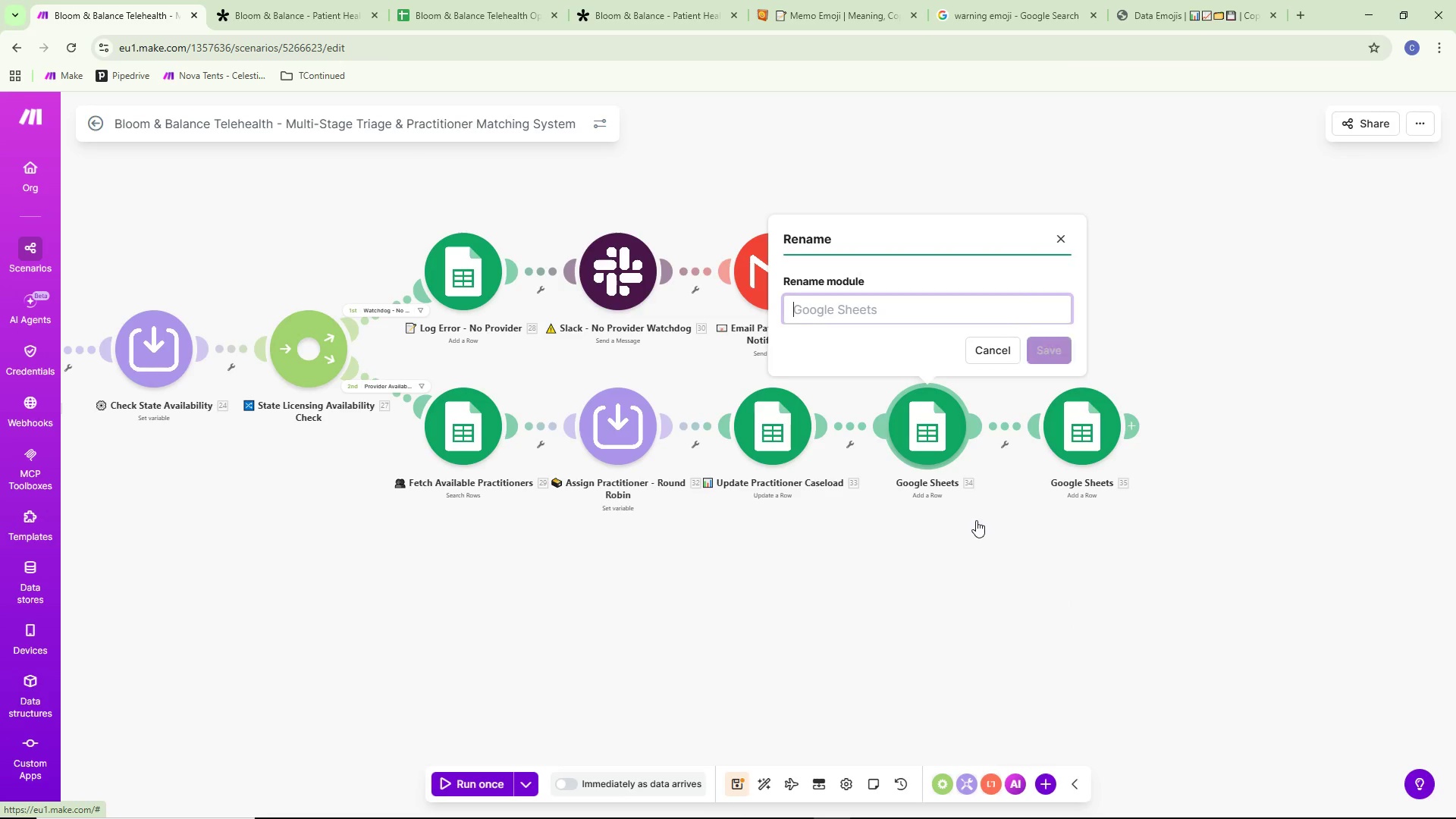 
key(Control+ControlLeft)
 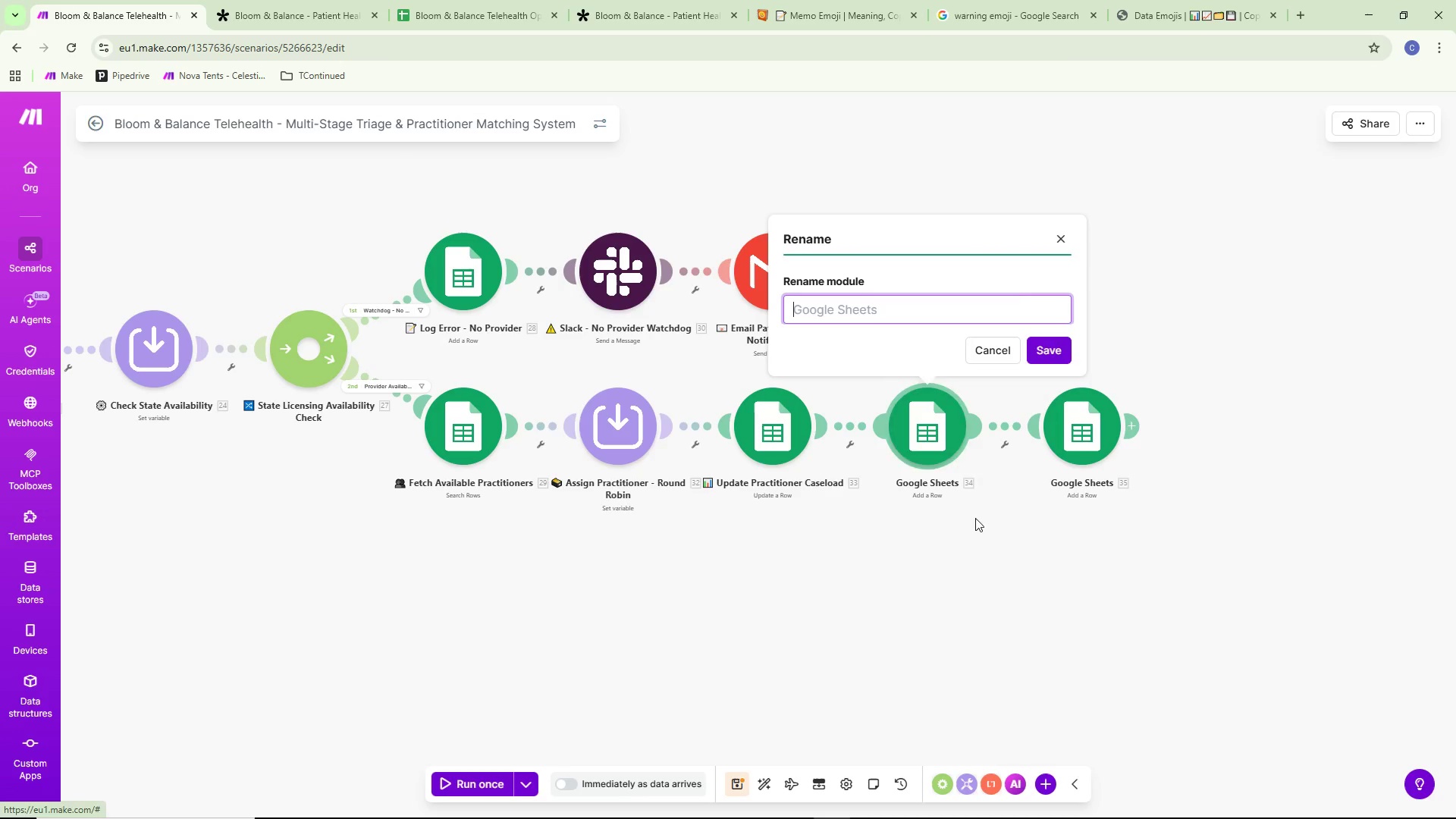 
key(Control+V)
 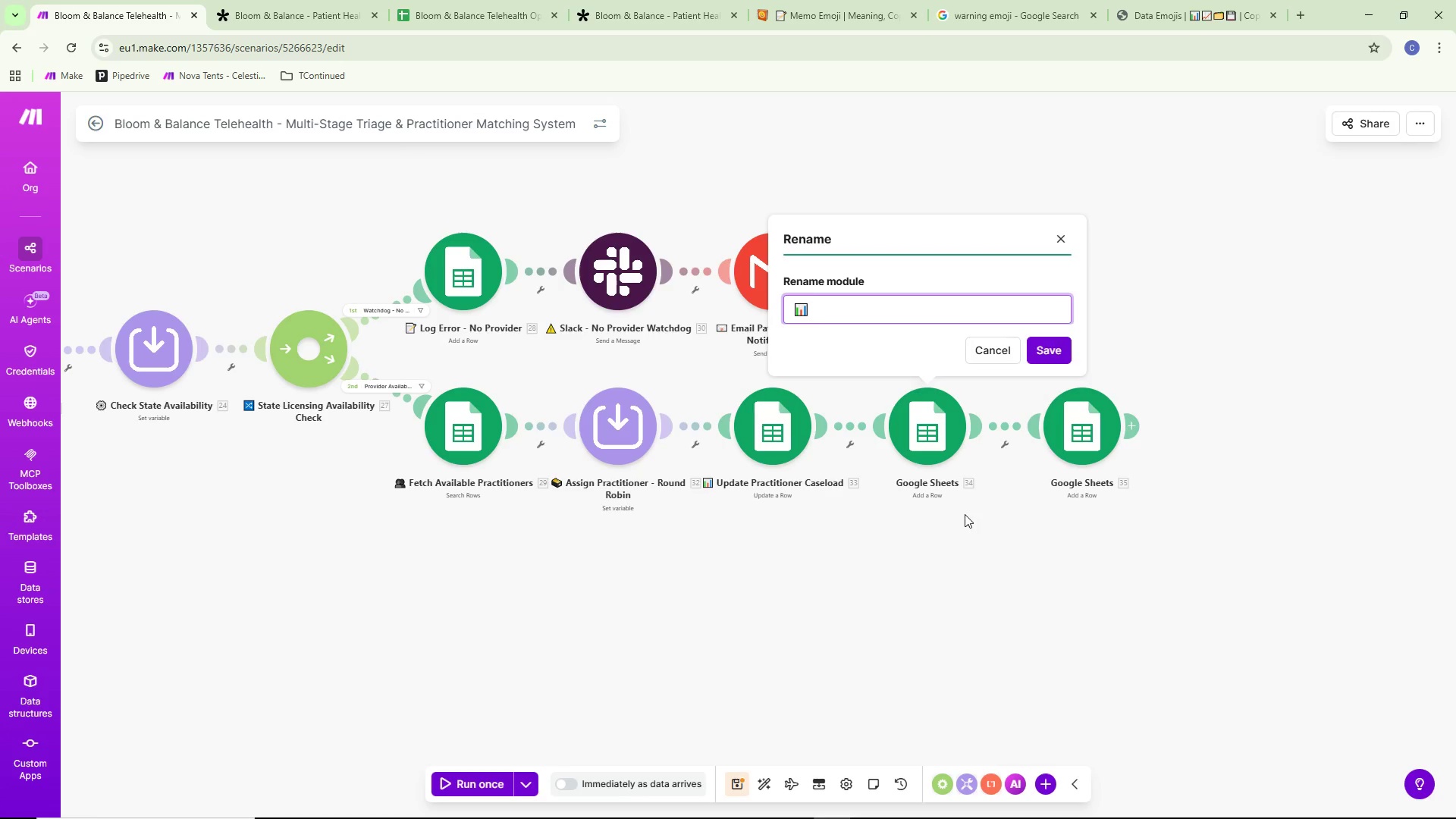 
type( Log to Lead)
 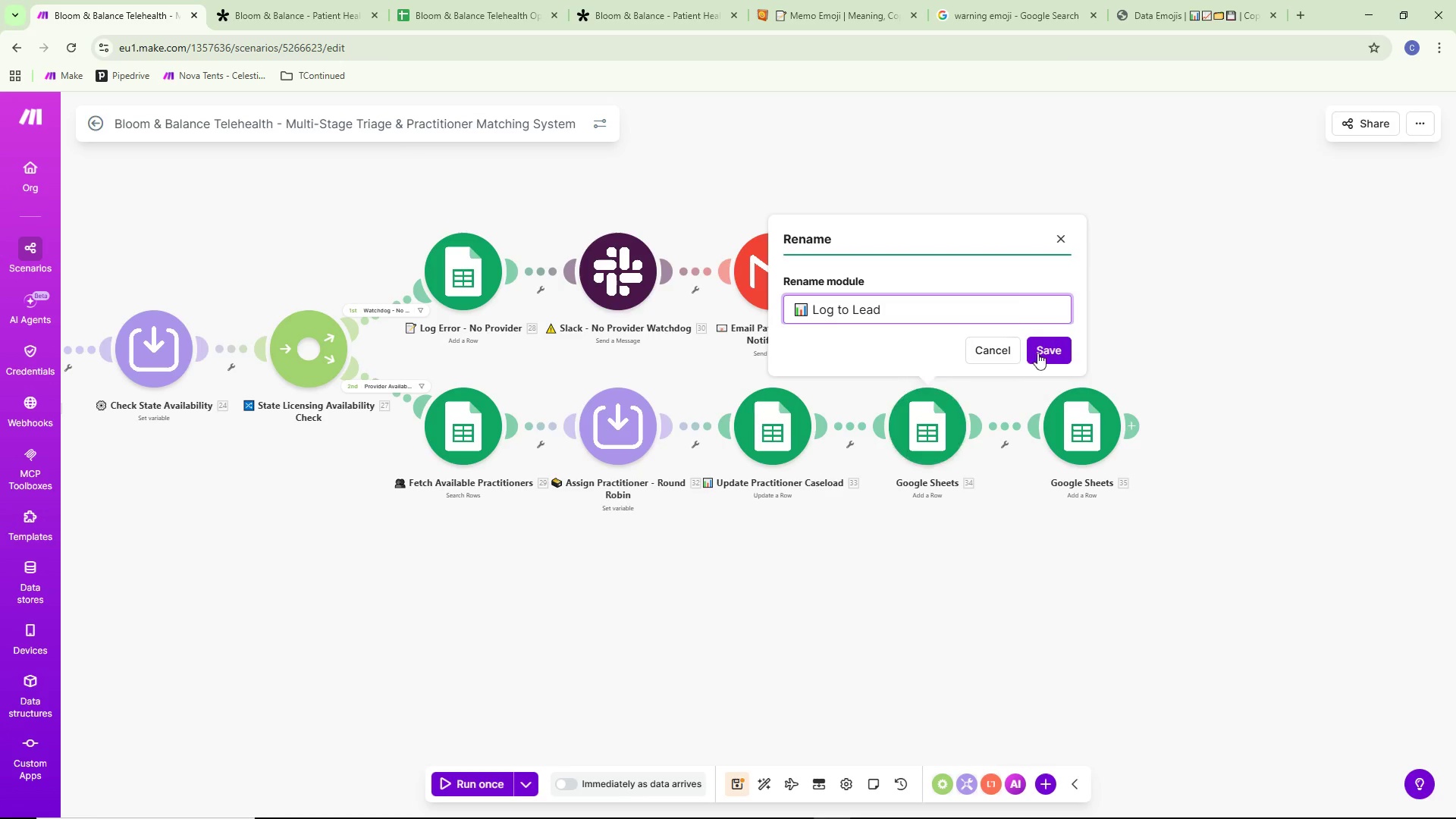 
left_click([1064, 340])
 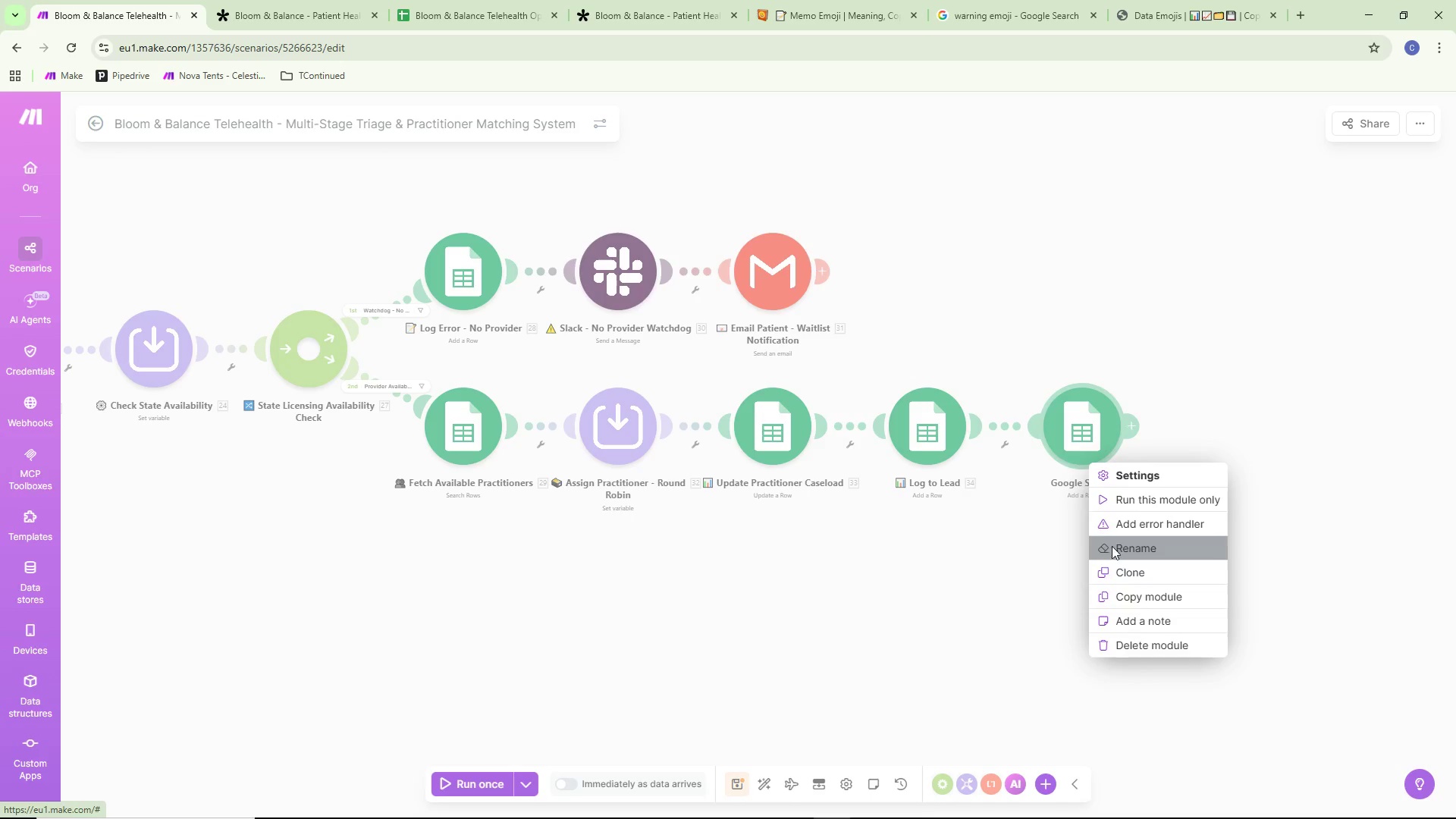 
key(Control+V)
 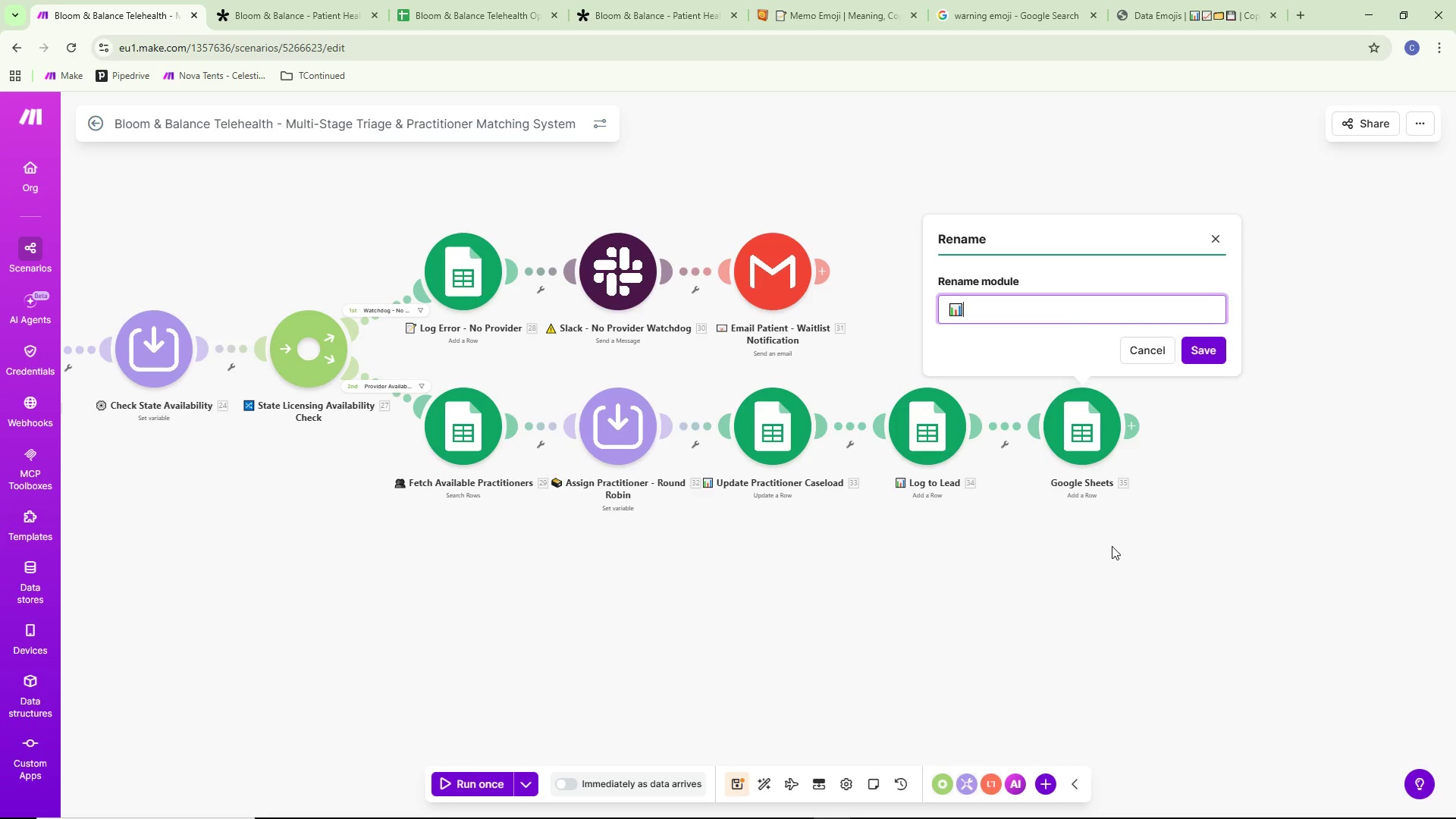 
type( Log to Routing log)
 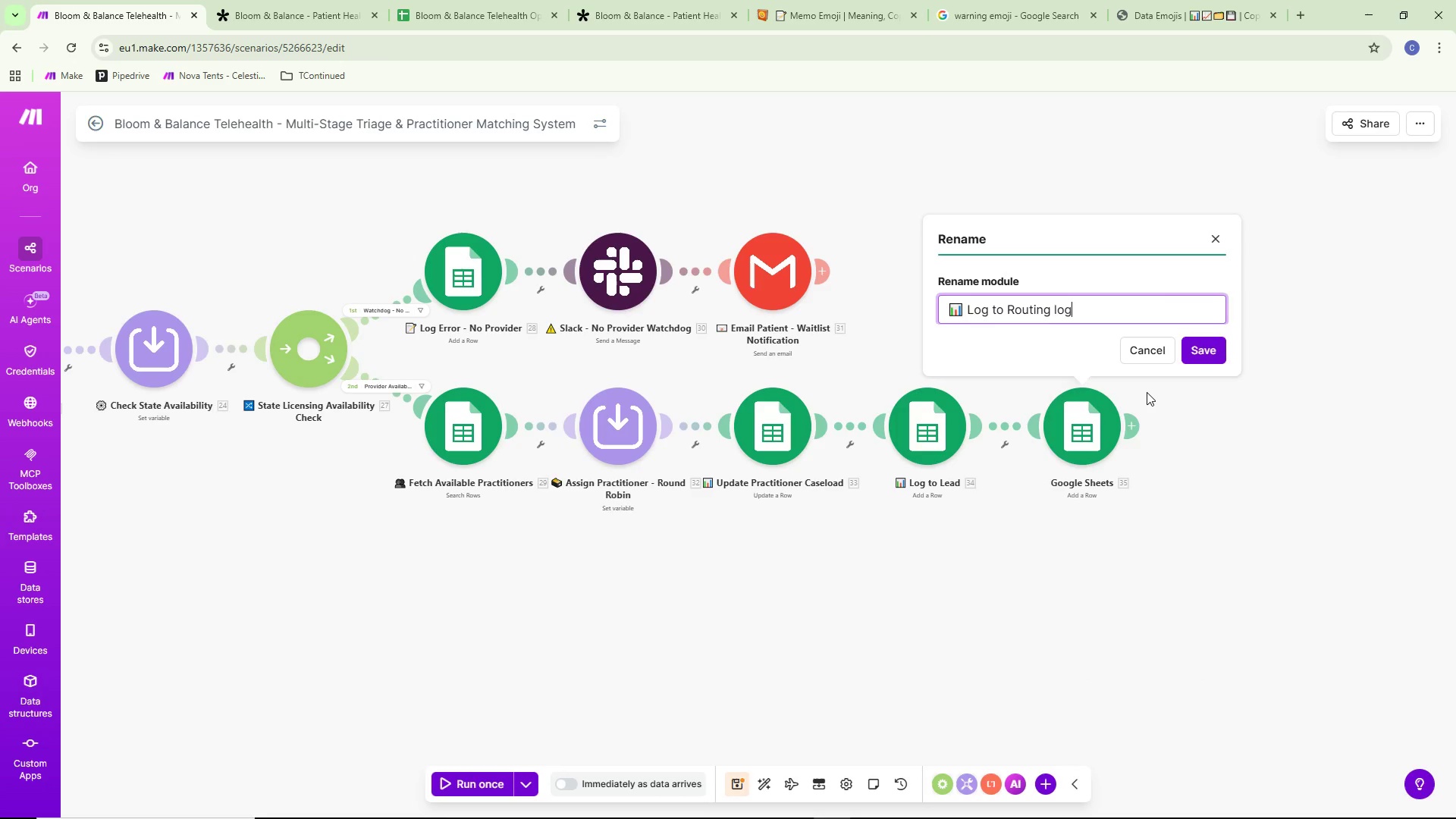 
key(Control+ControlLeft)
 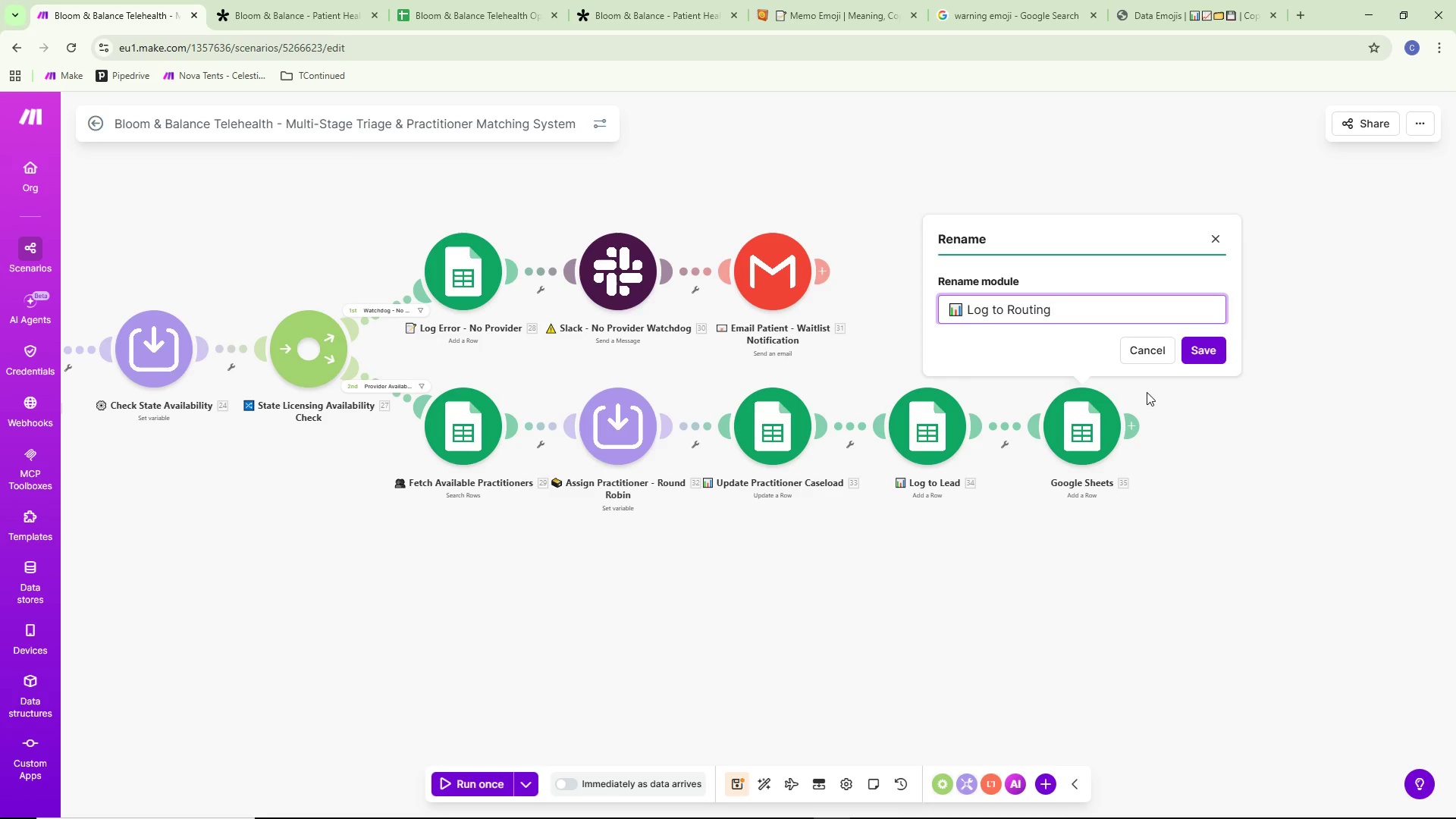 
key(Control+Backspace)
 